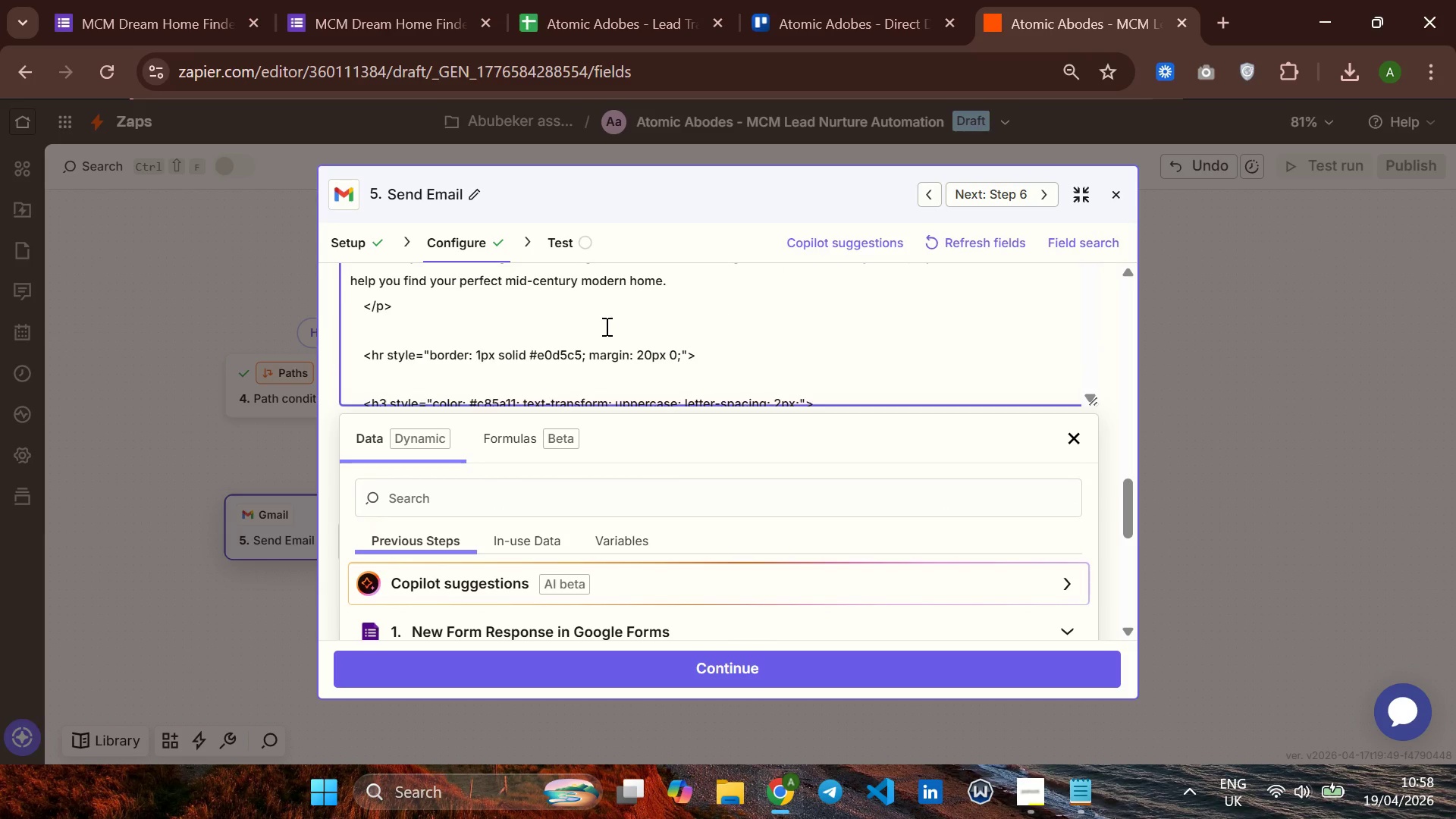 
wait(15.03)
 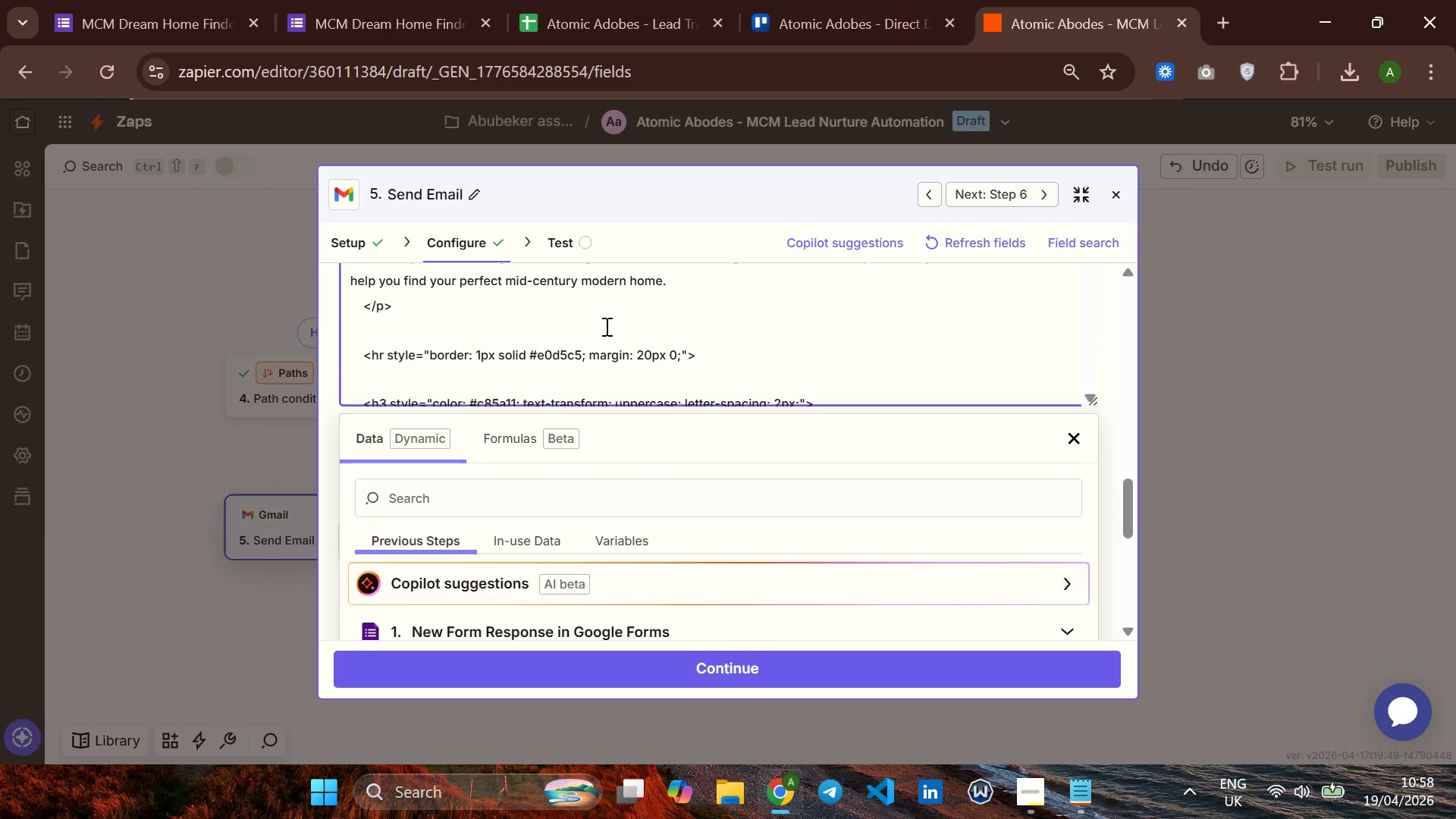 
left_click([1075, 372])
 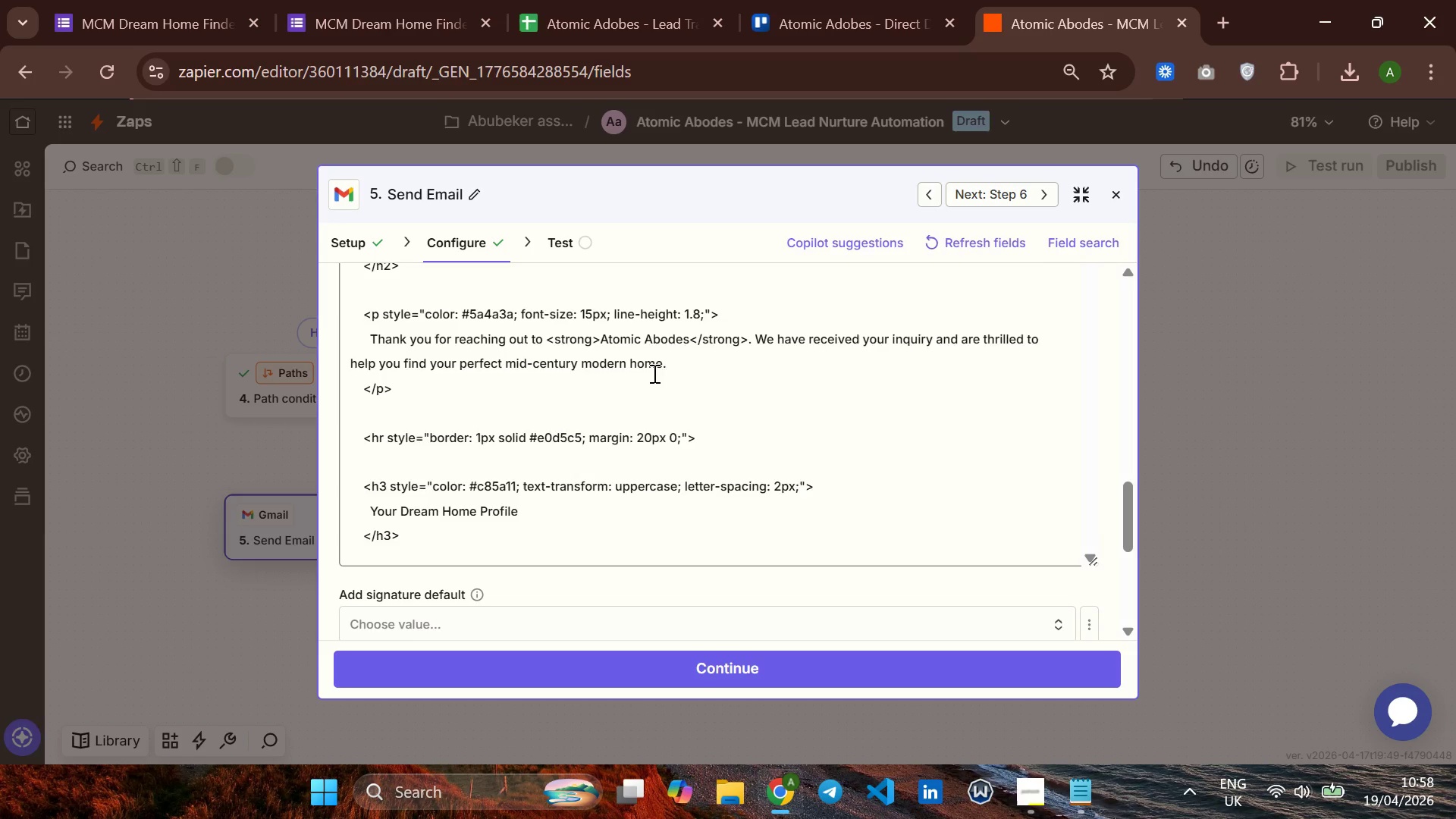 
wait(16.12)
 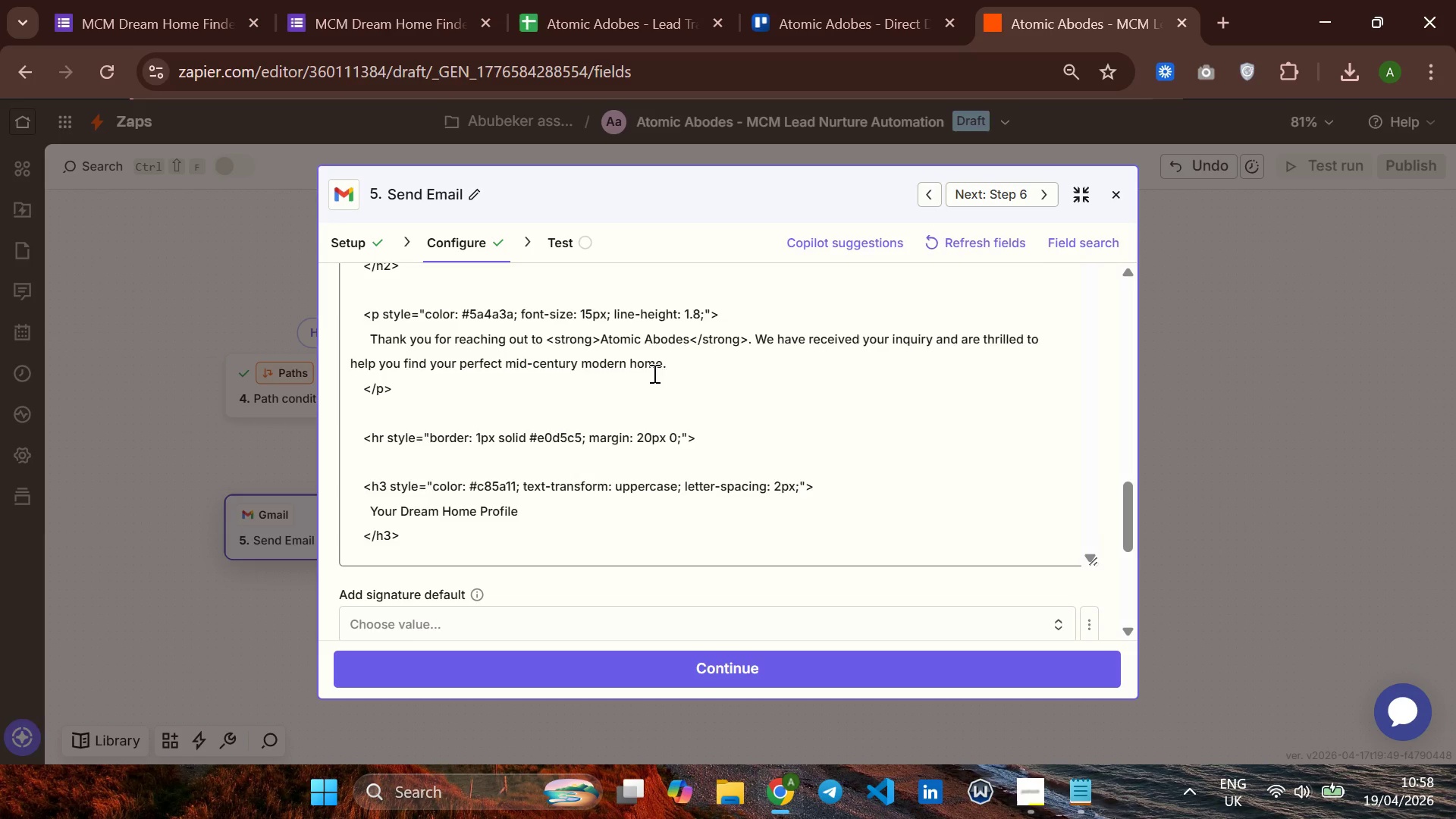 
left_click([679, 444])
 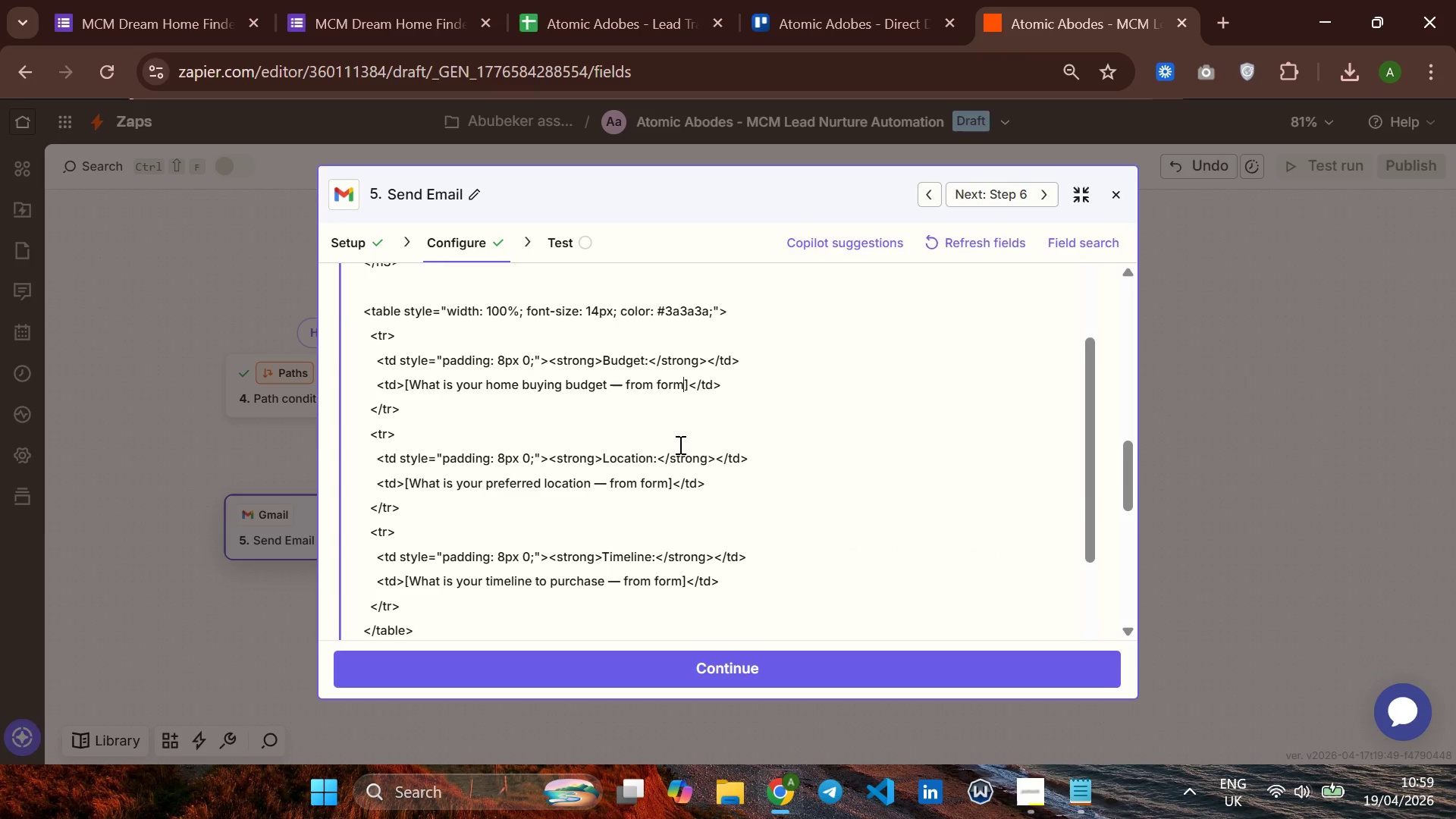 
left_click([654, 484])
 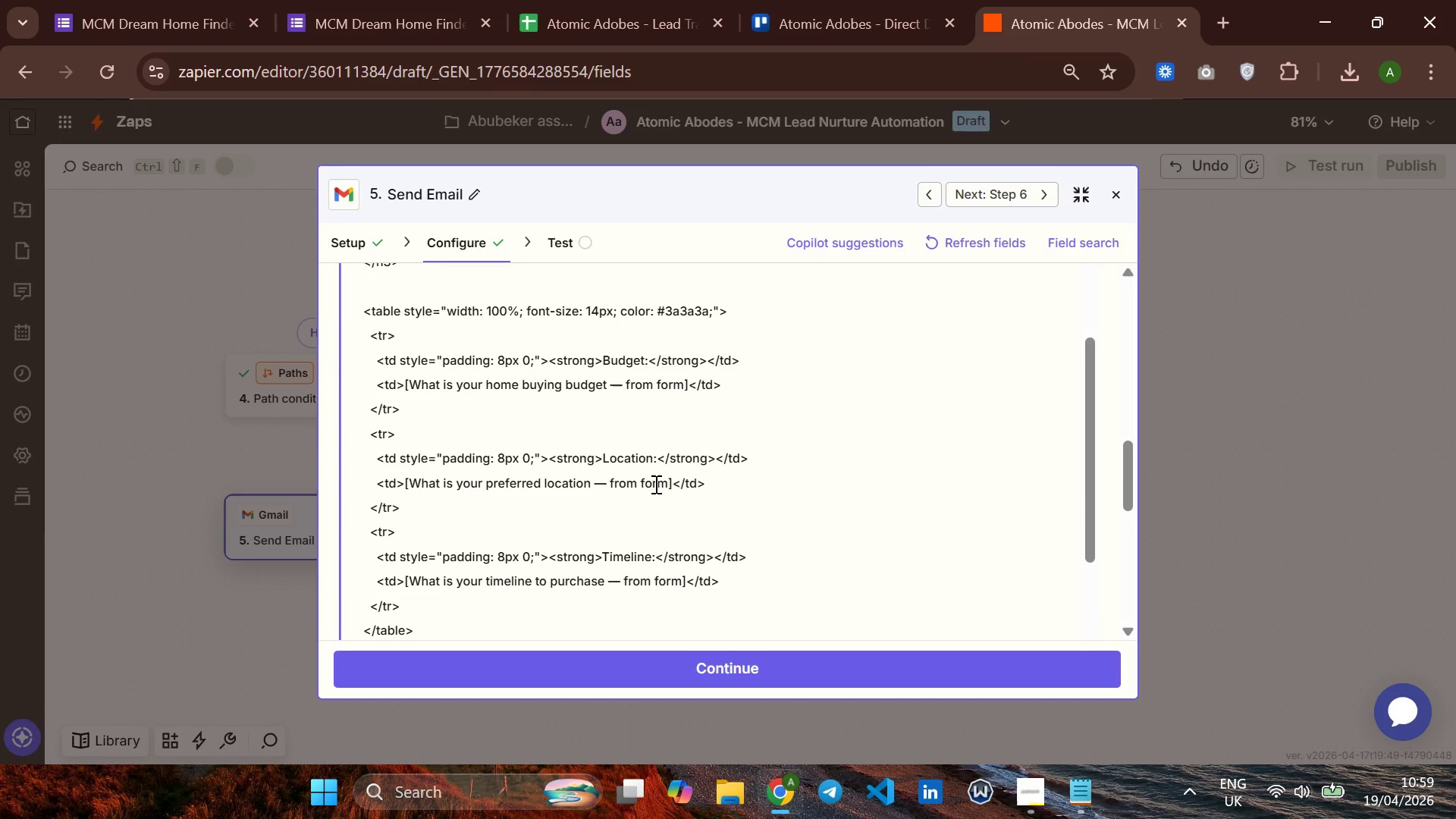 
key(ArrowRight)
 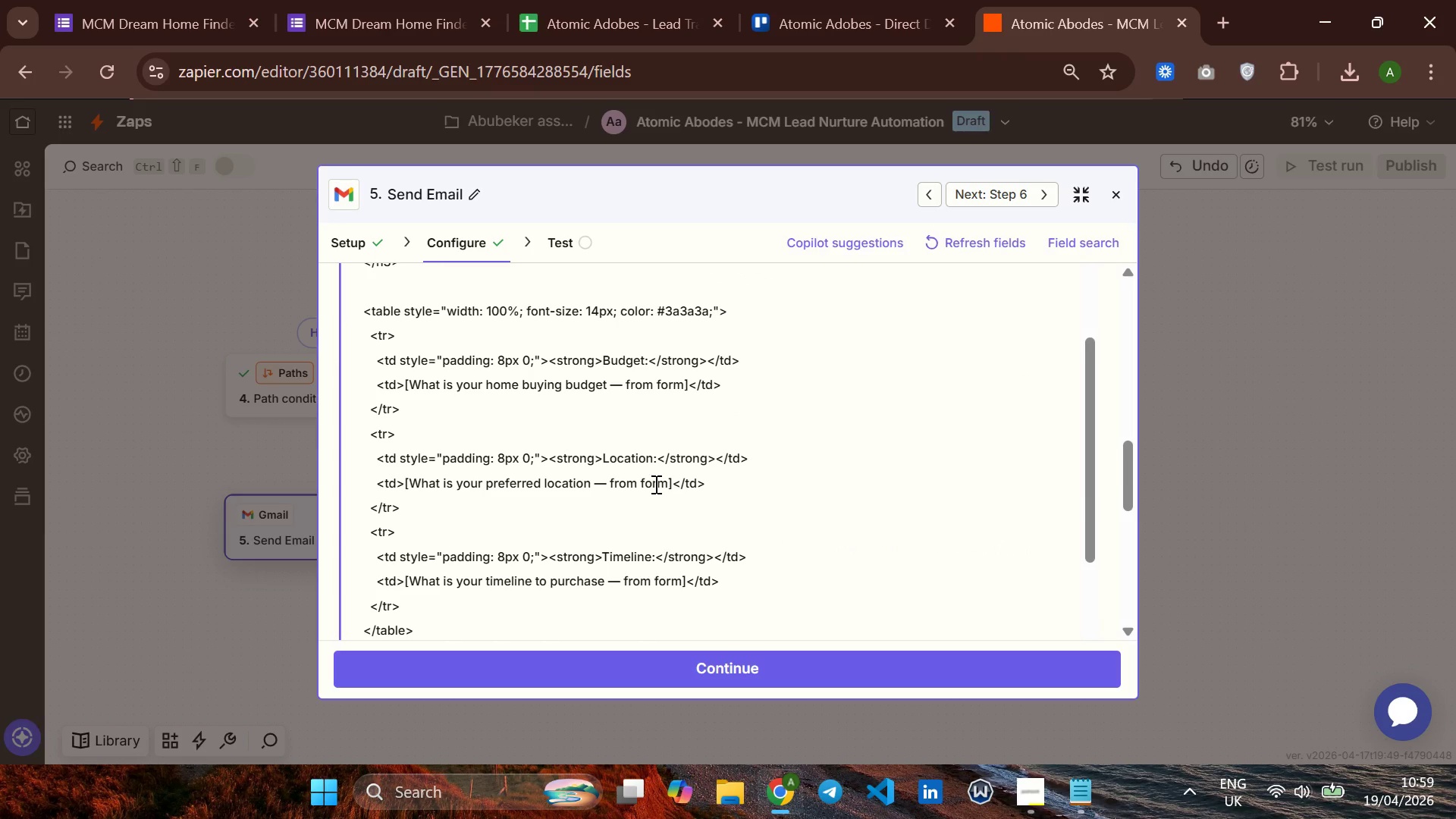 
key(ArrowRight)
 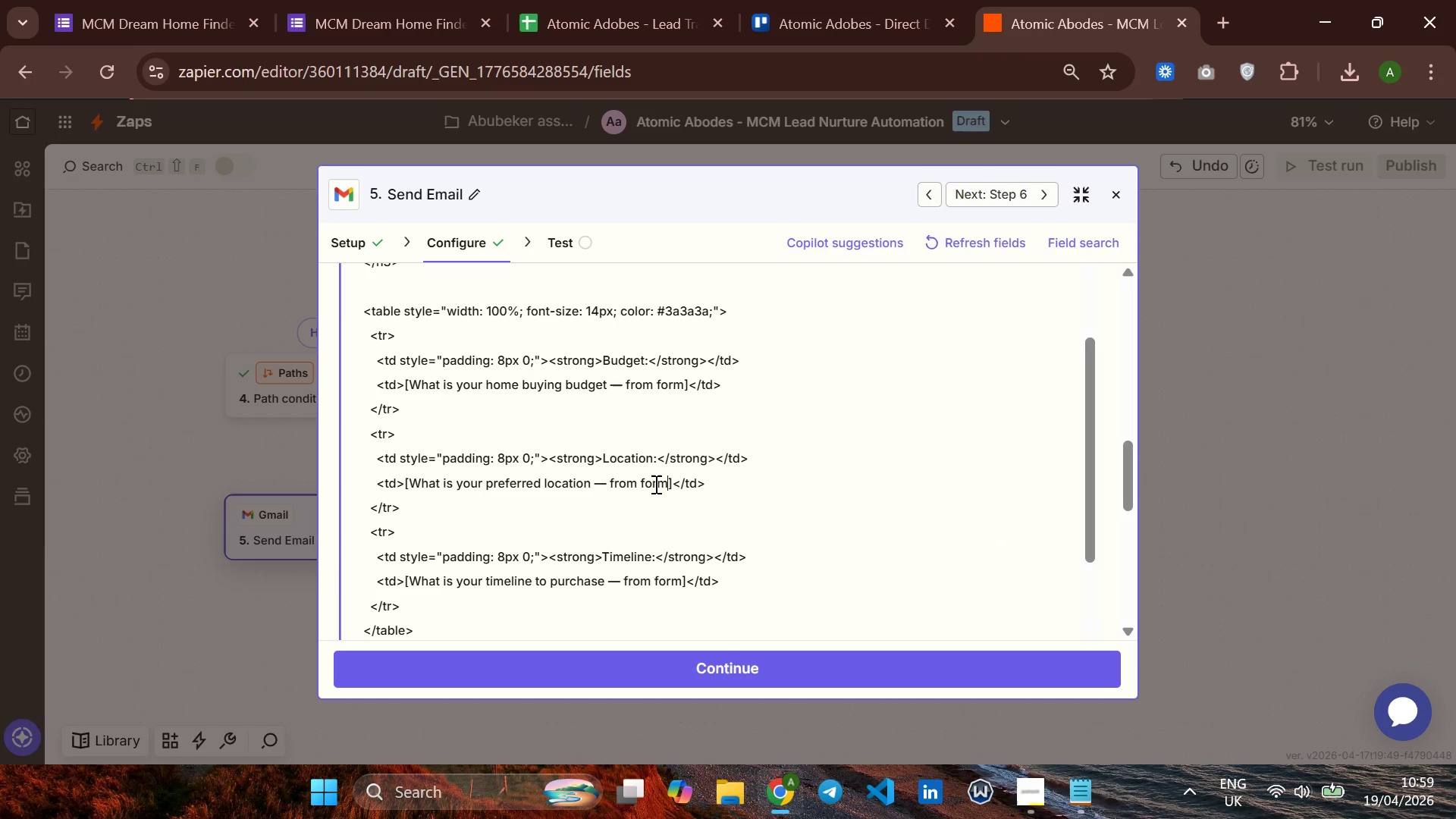 
key(ArrowRight)
 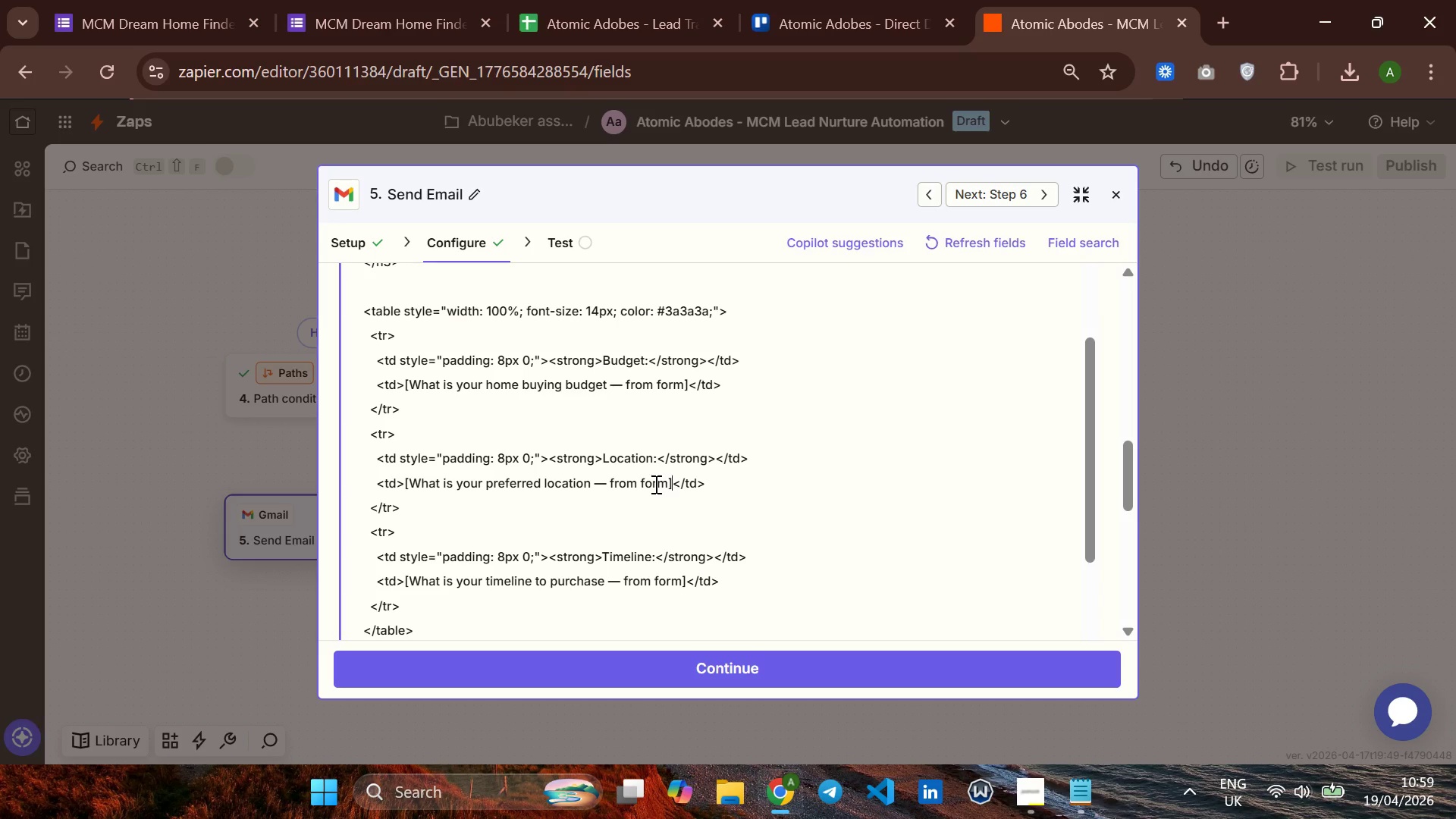 
key(ArrowLeft)
 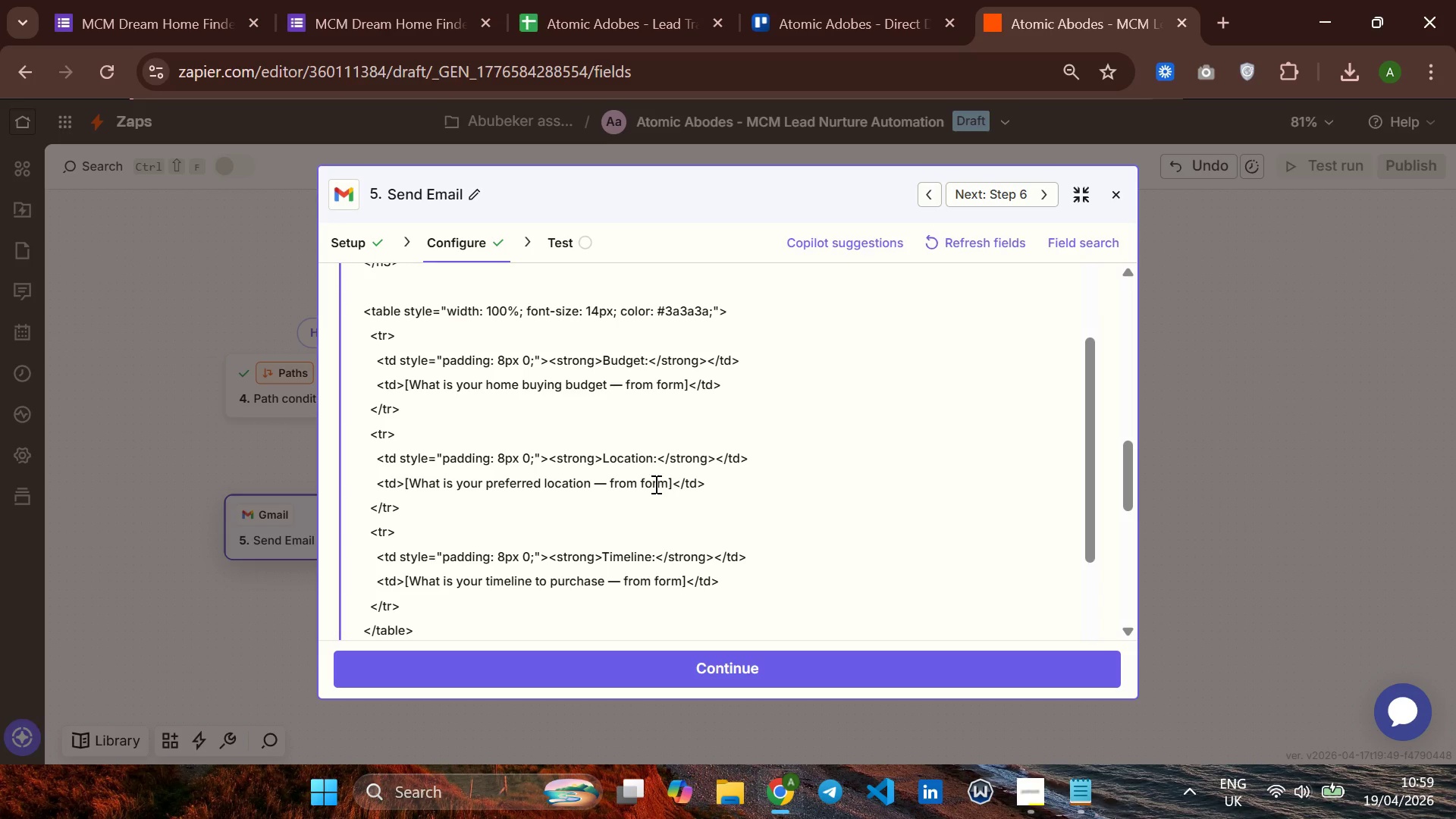 
hold_key(key=Backspace, duration=1.2)
 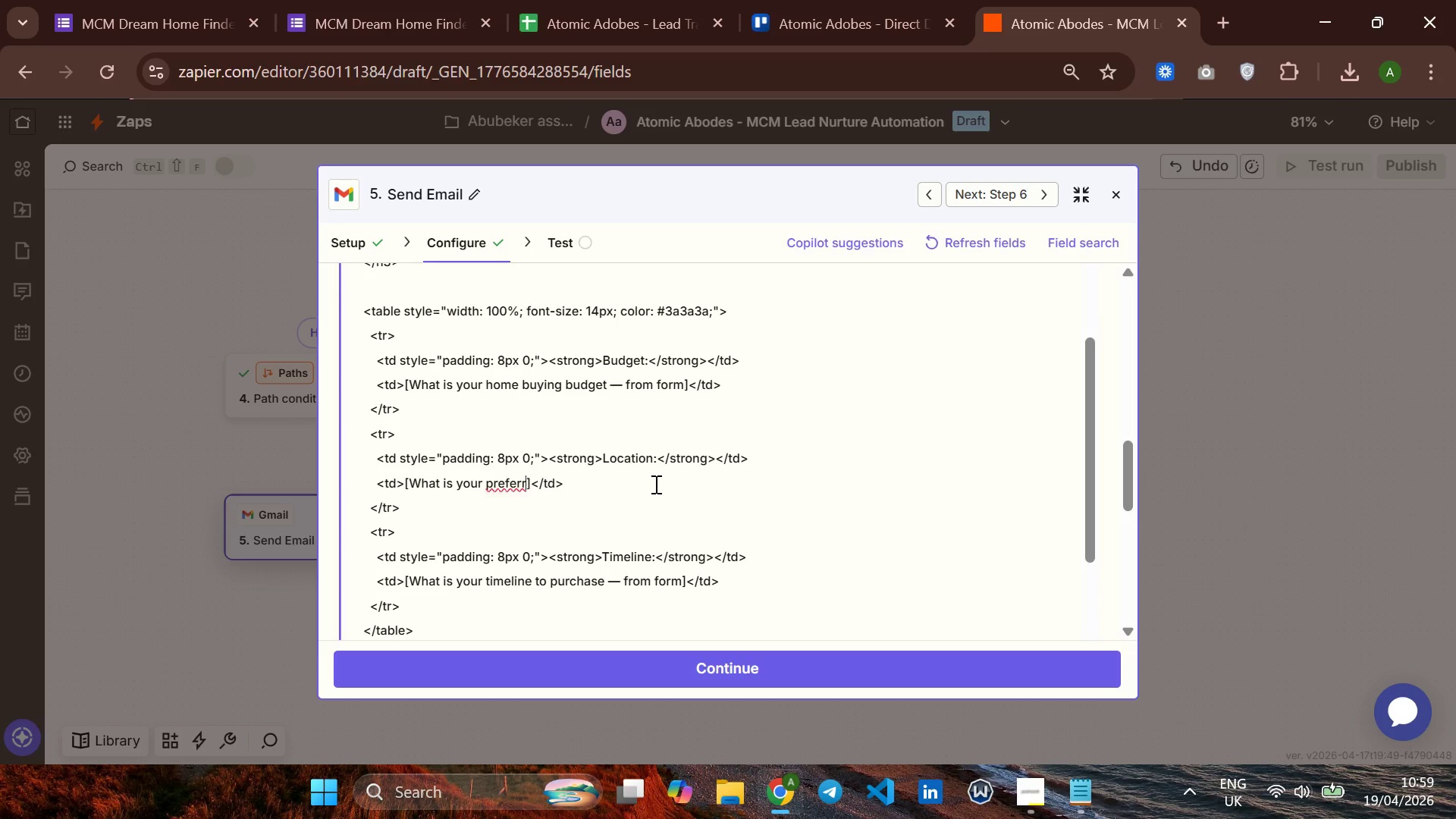 
key(Backspace)
 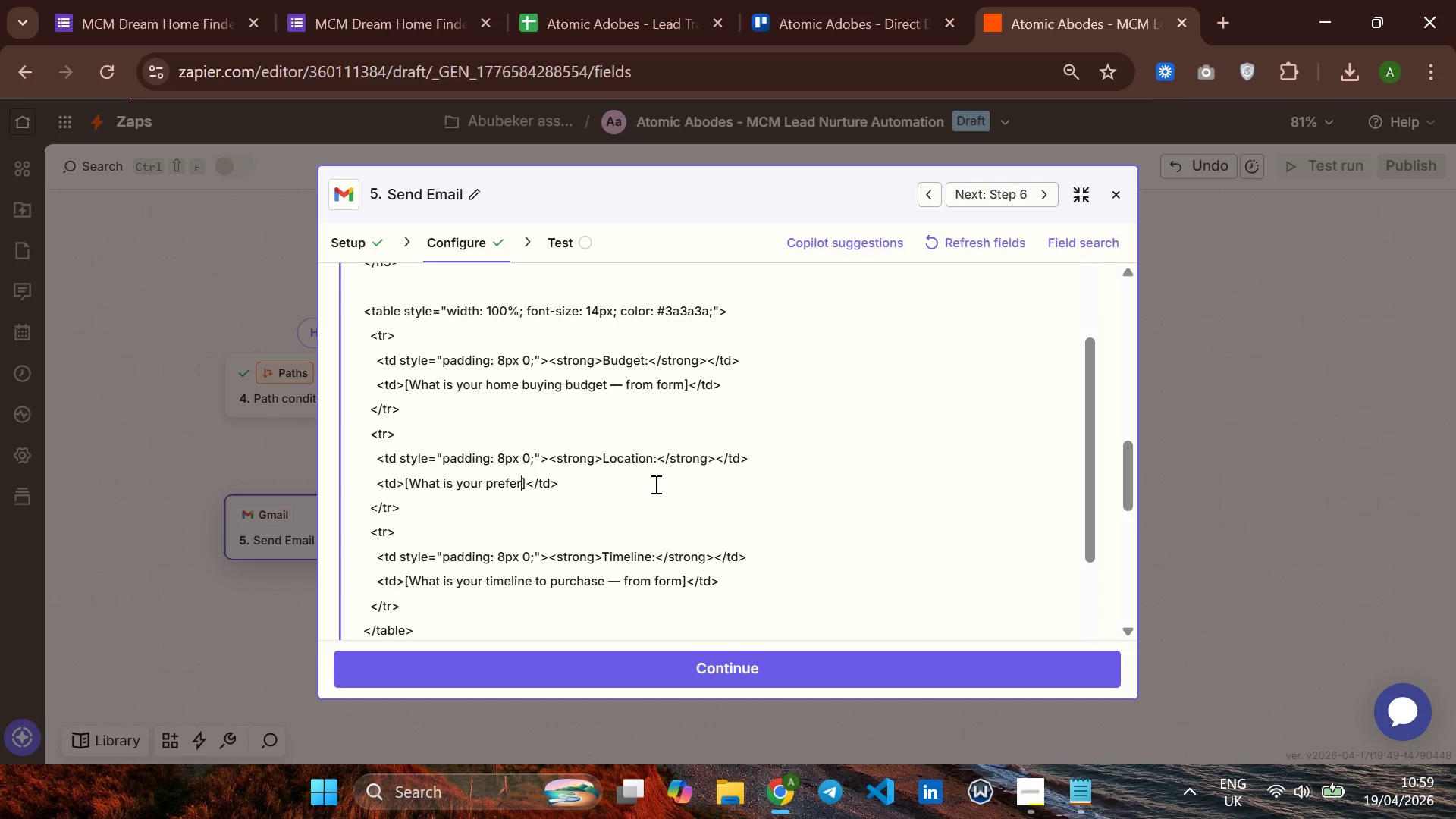 
key(Backspace)
 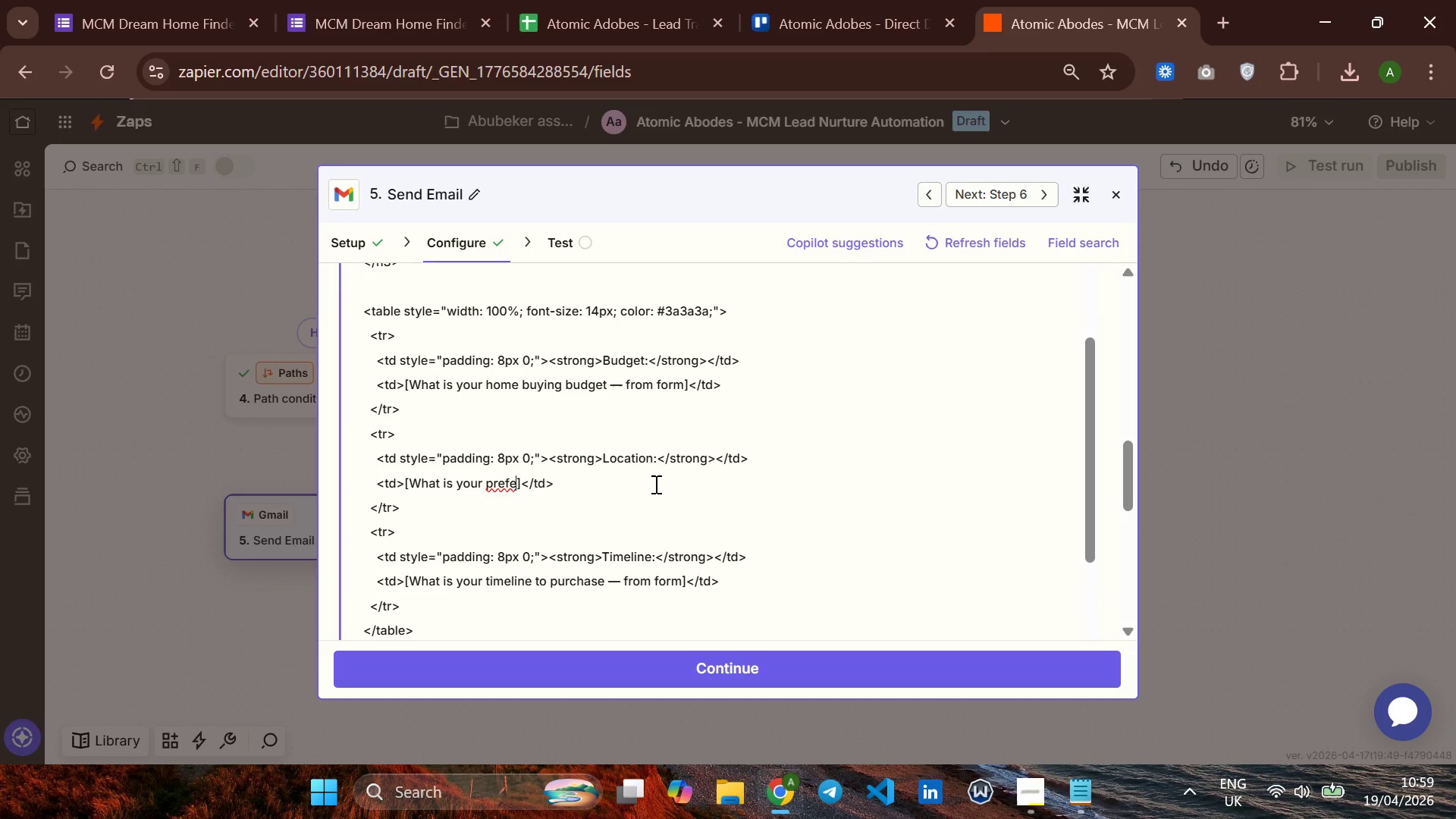 
key(Backspace)
 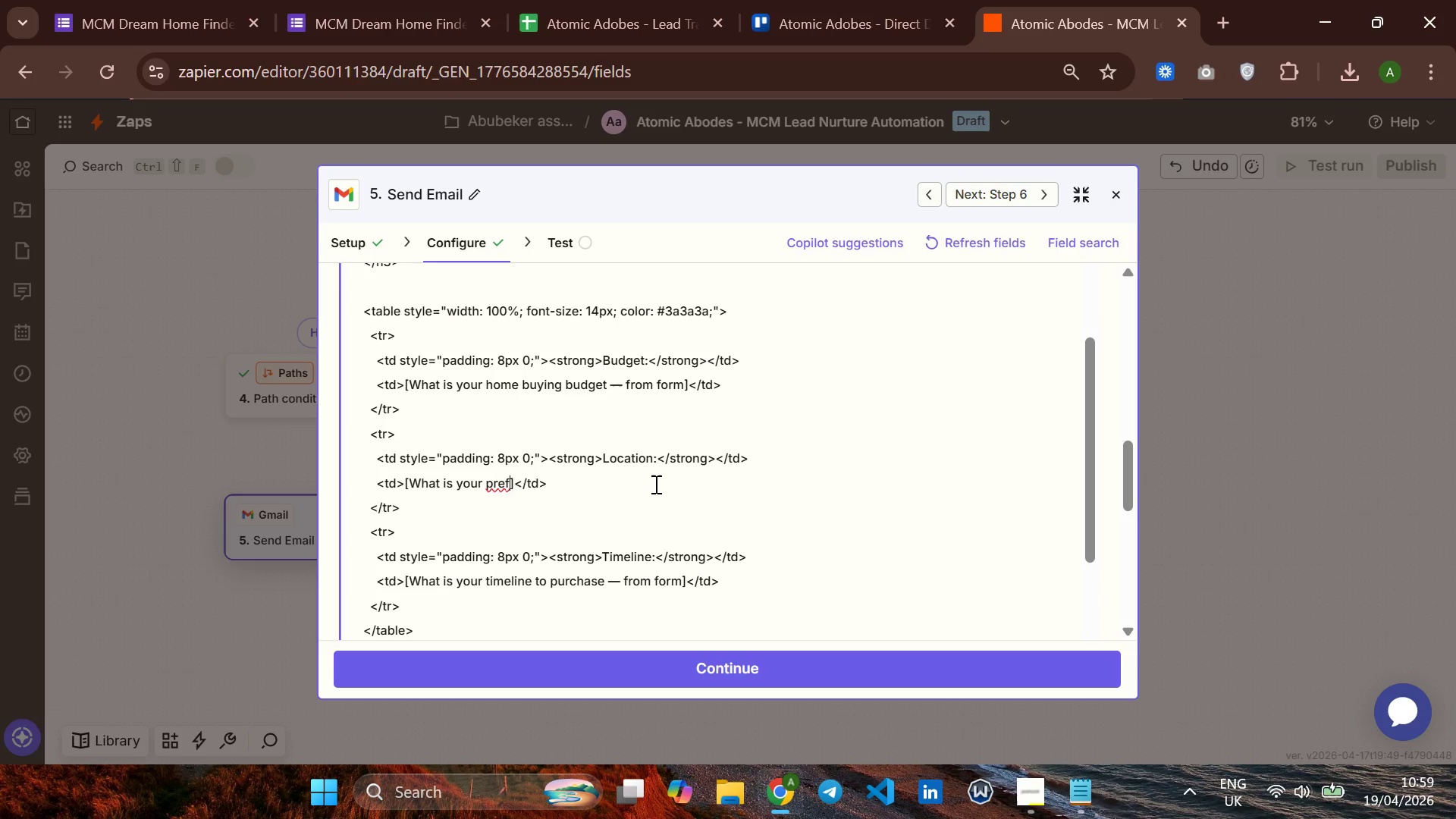 
hold_key(key=Backspace, duration=0.77)
 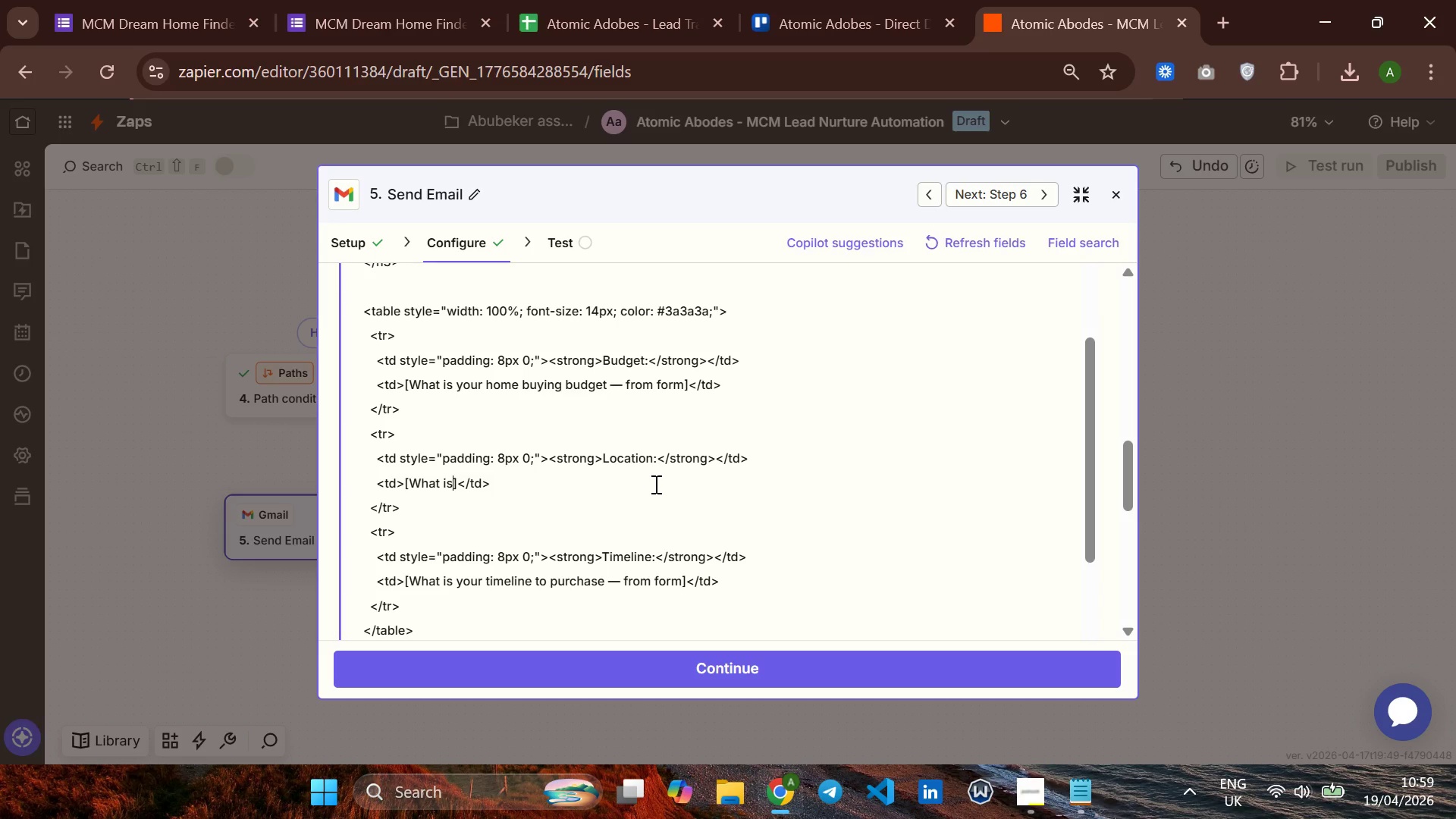 
key(Backspace)
 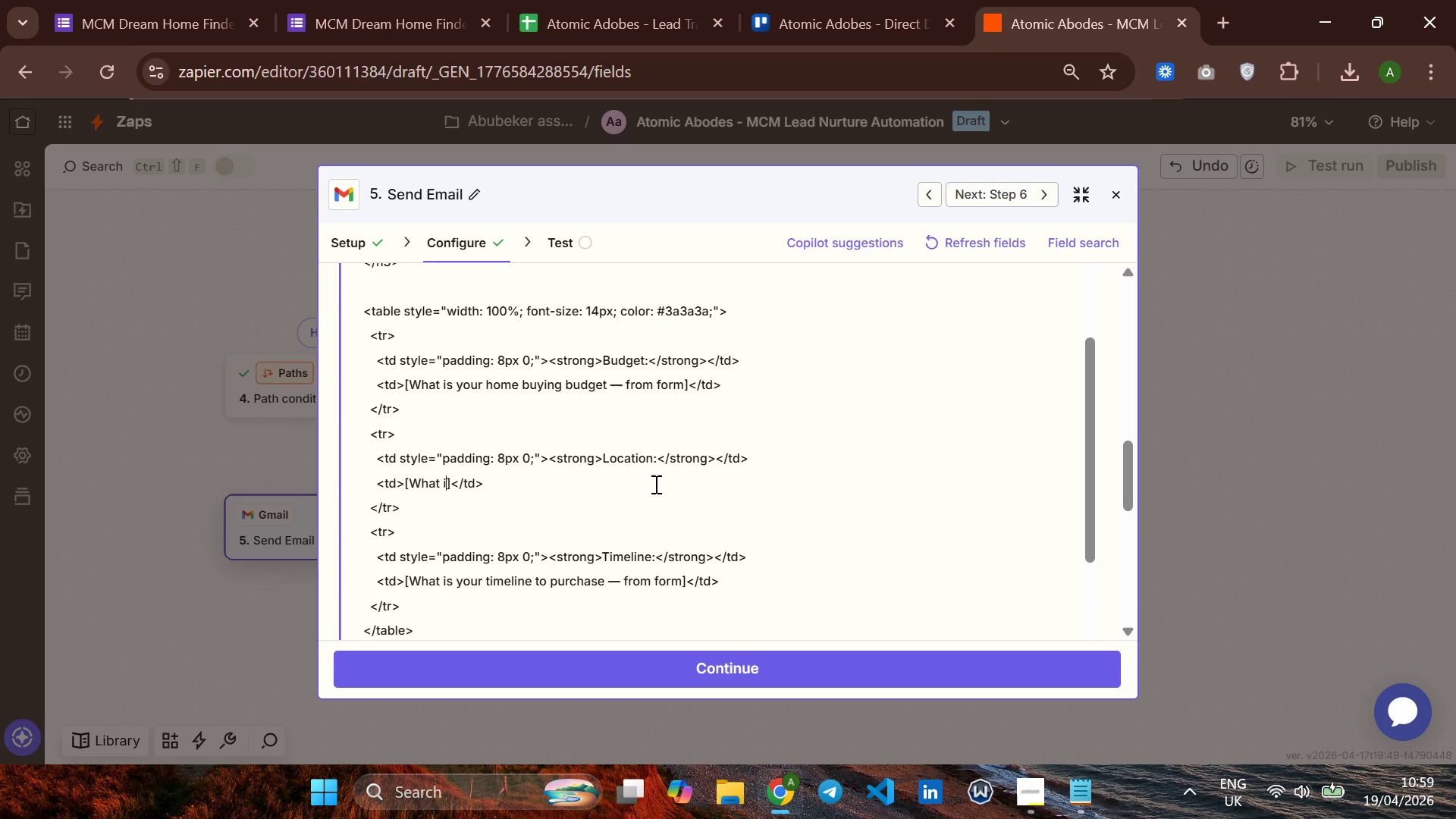 
key(Backspace)
 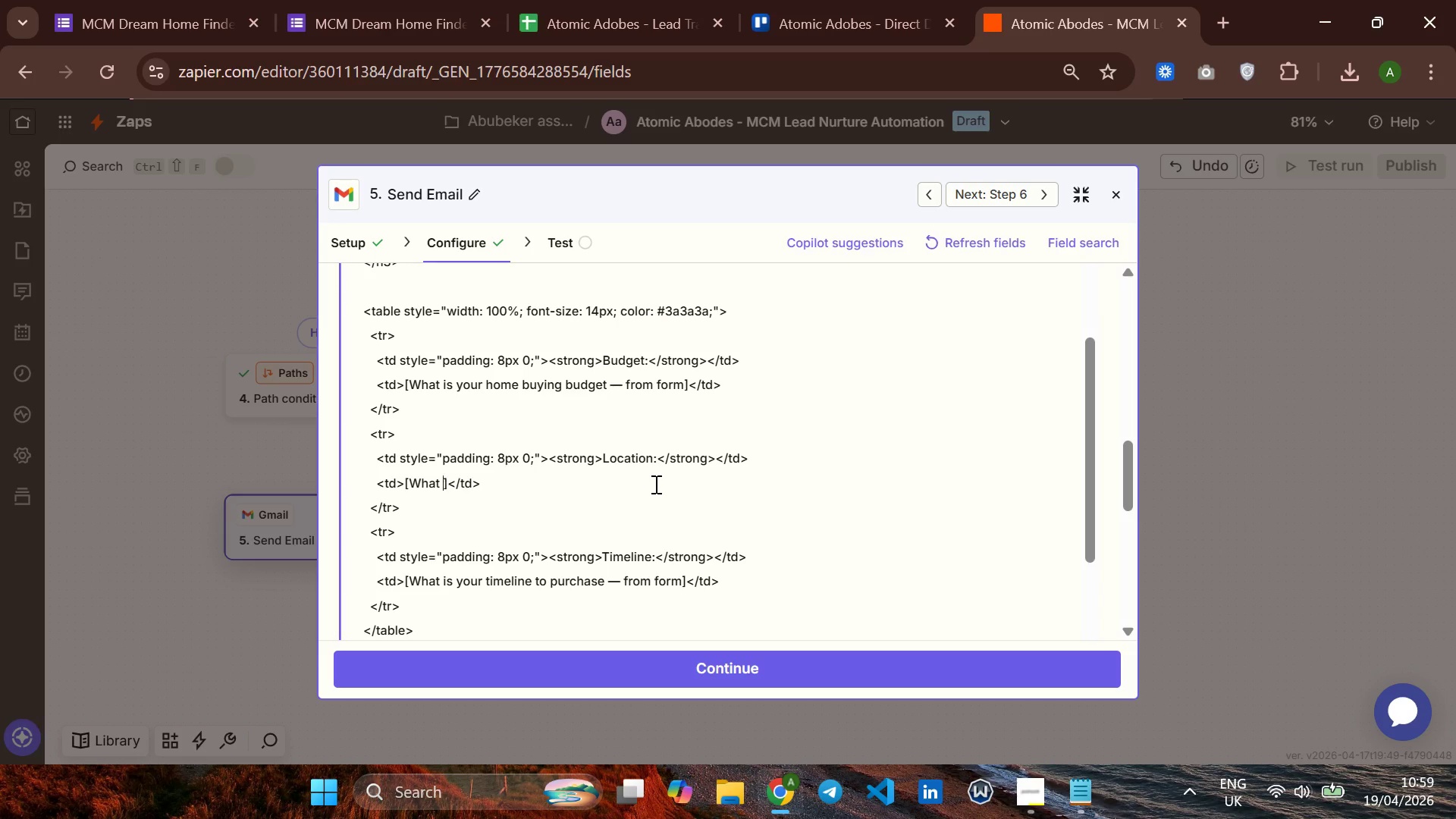 
key(Backspace)
 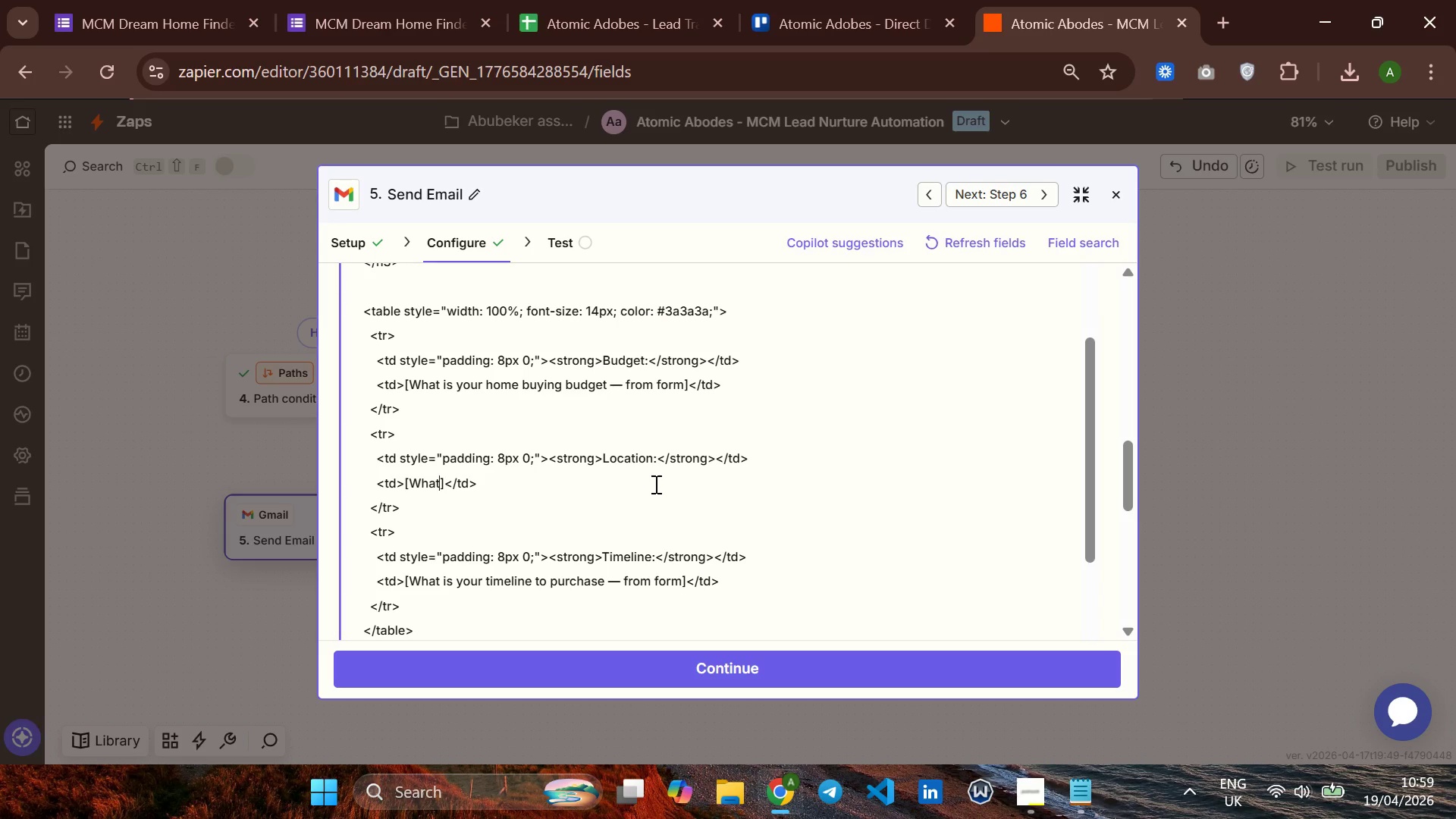 
key(Backspace)
 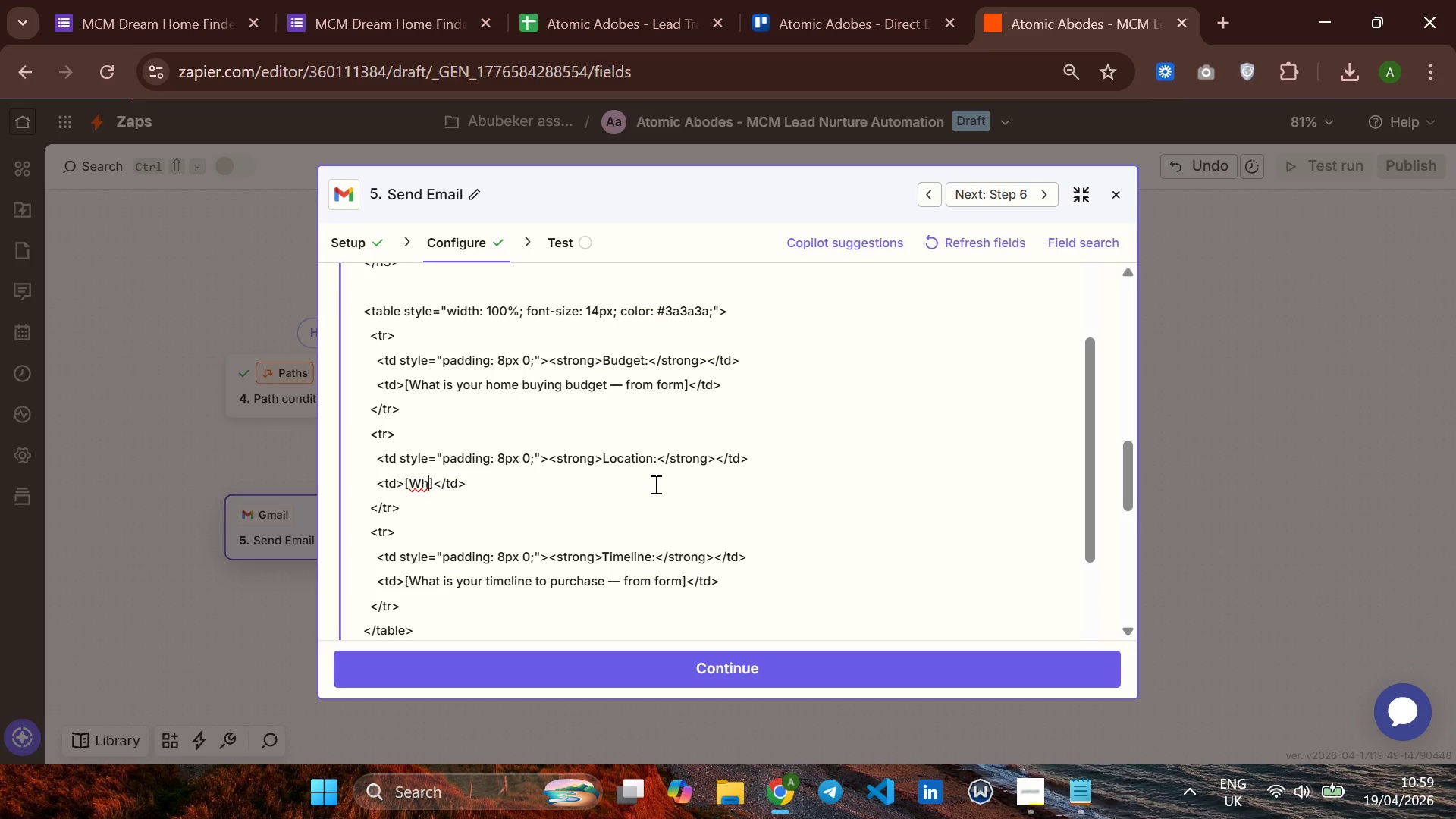 
key(Backspace)
 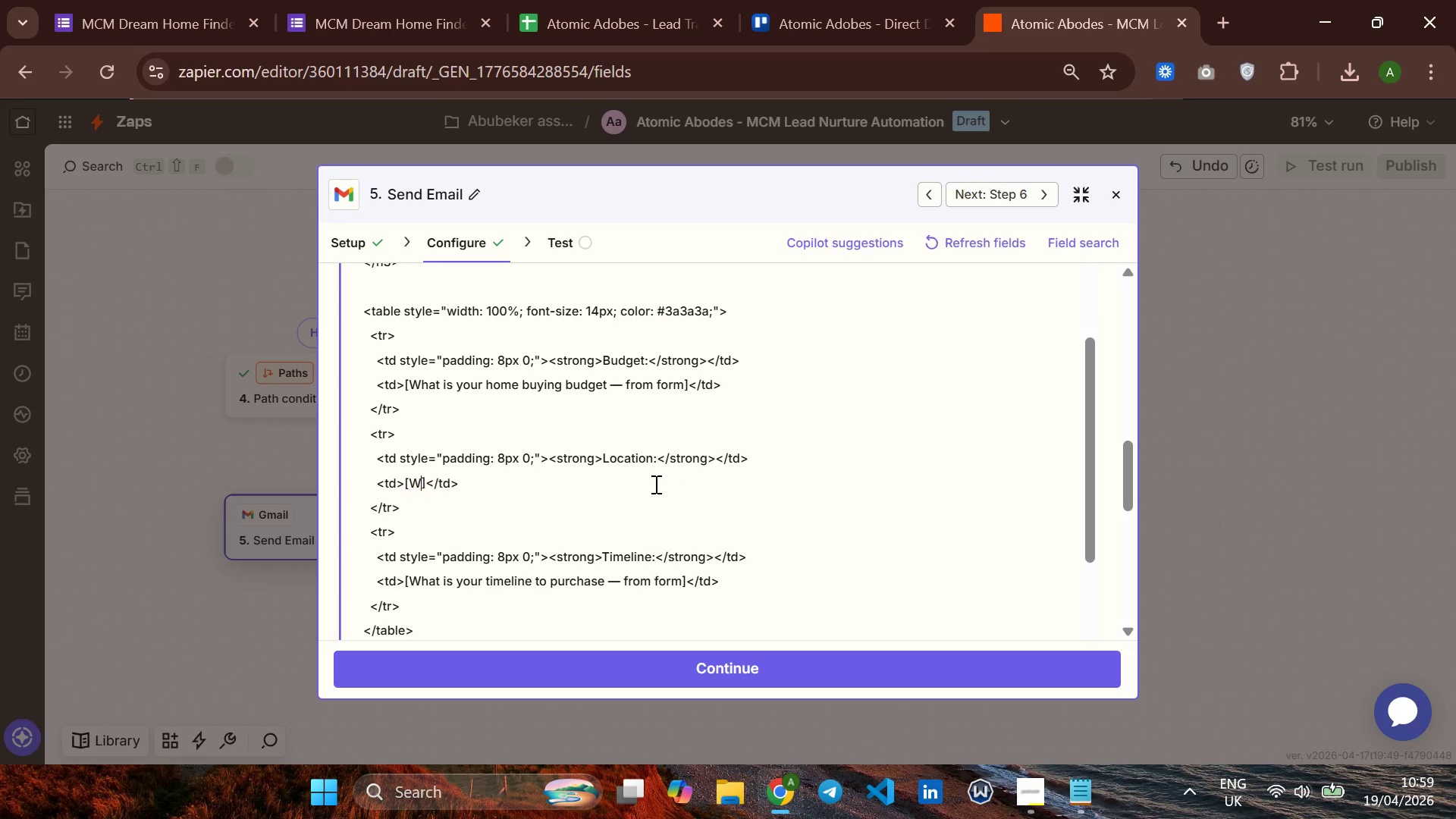 
key(Backspace)
 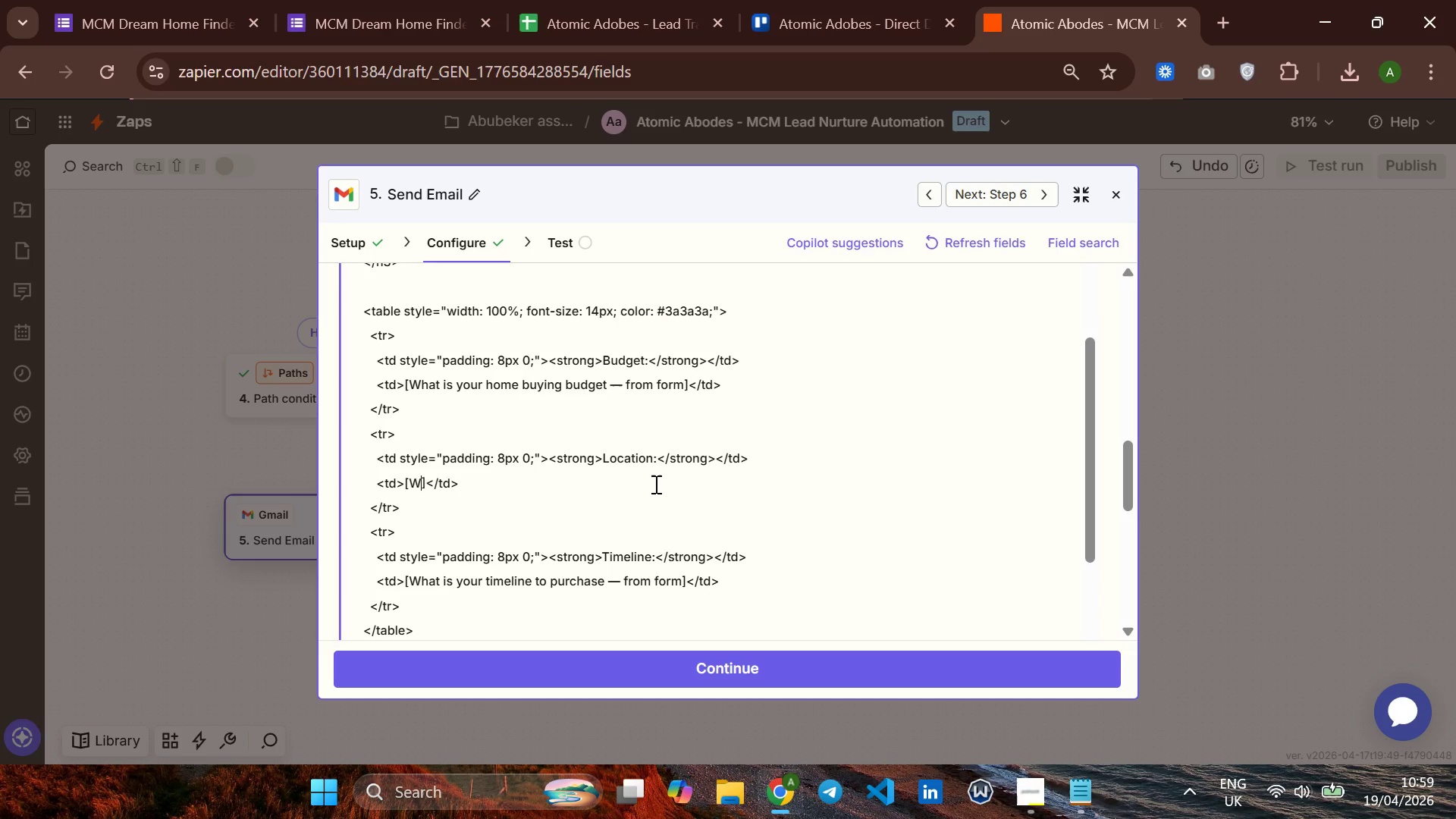 
key(Backspace)
 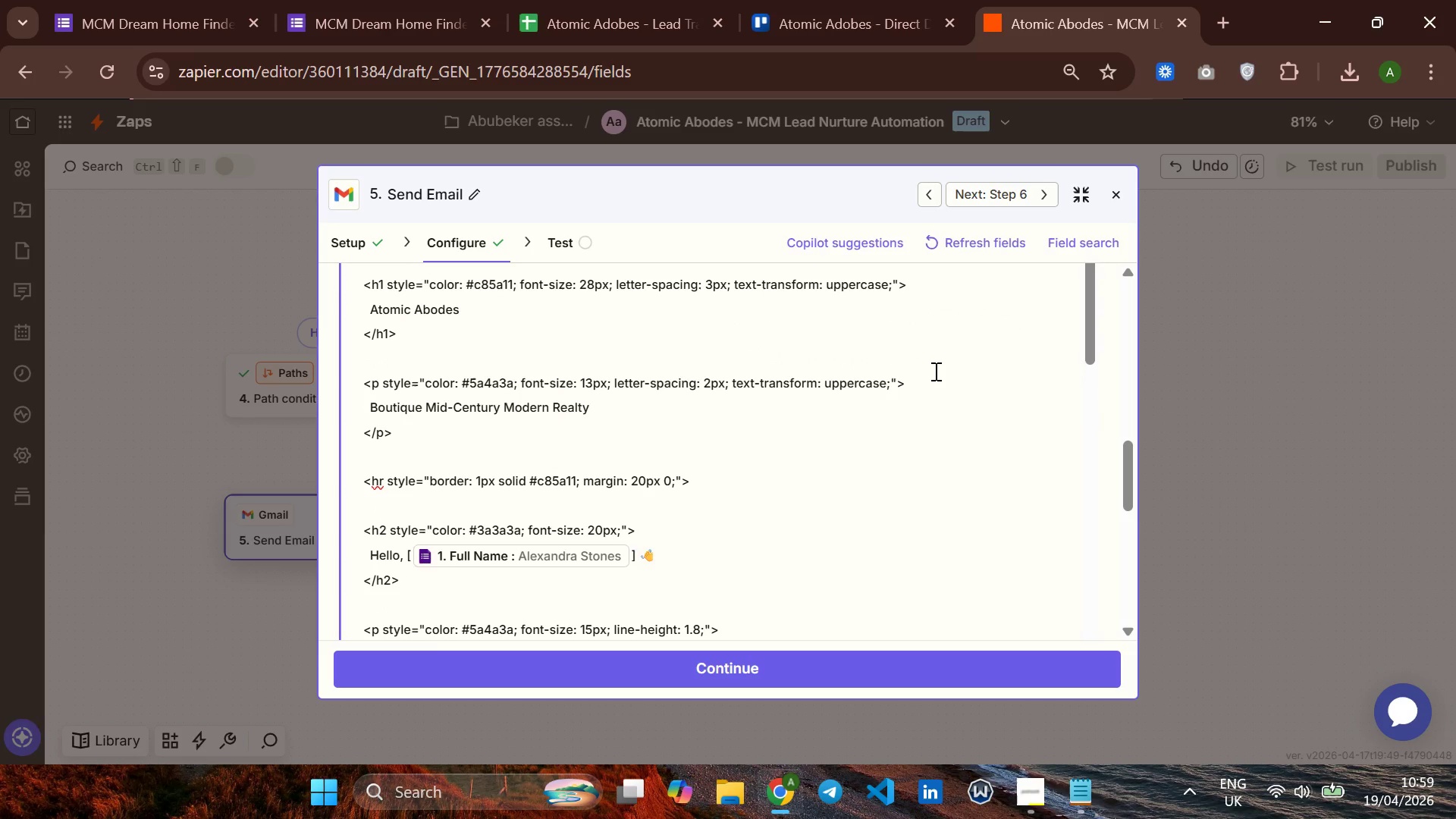 
wait(10.17)
 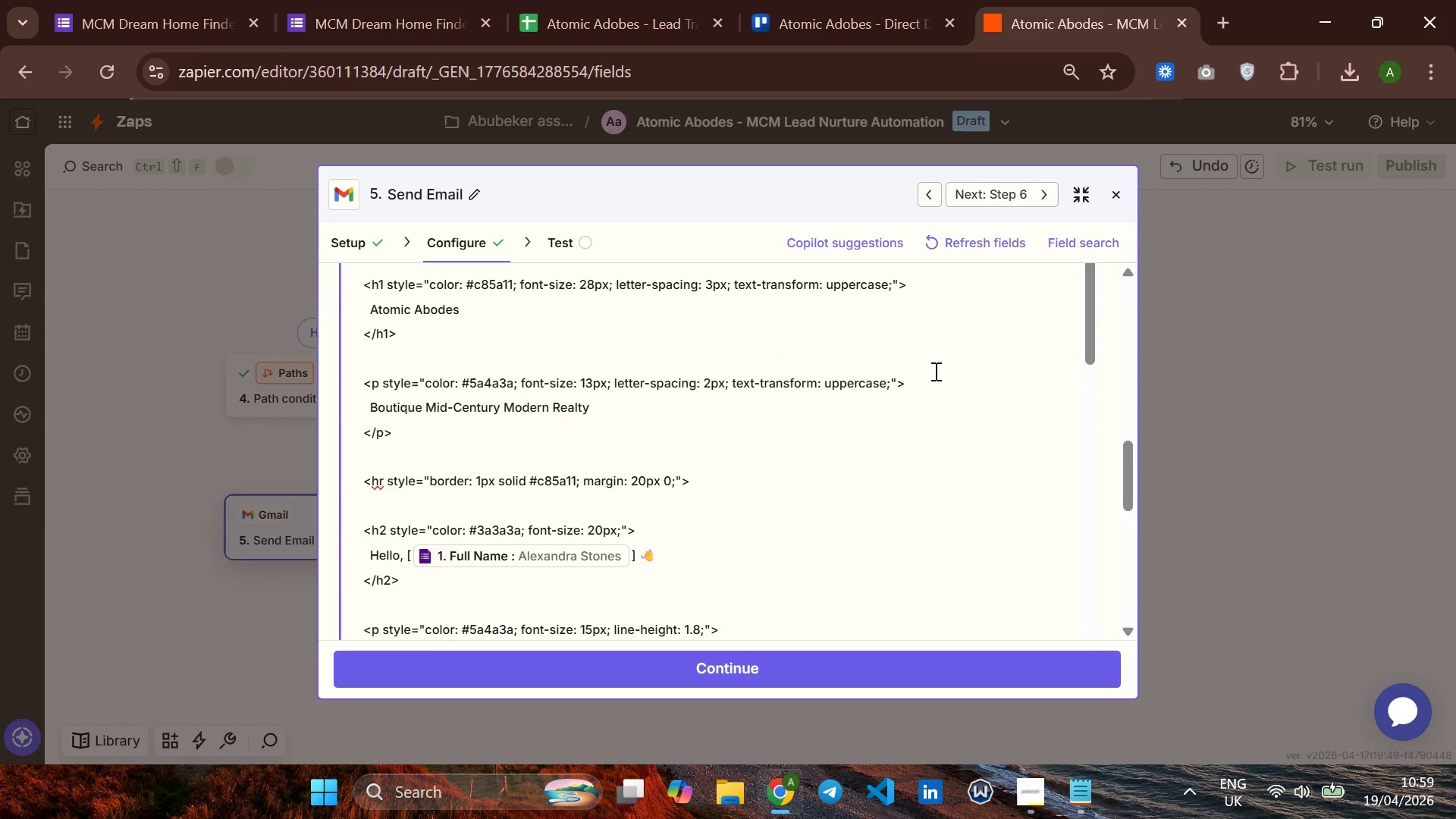 
left_click([1087, 192])
 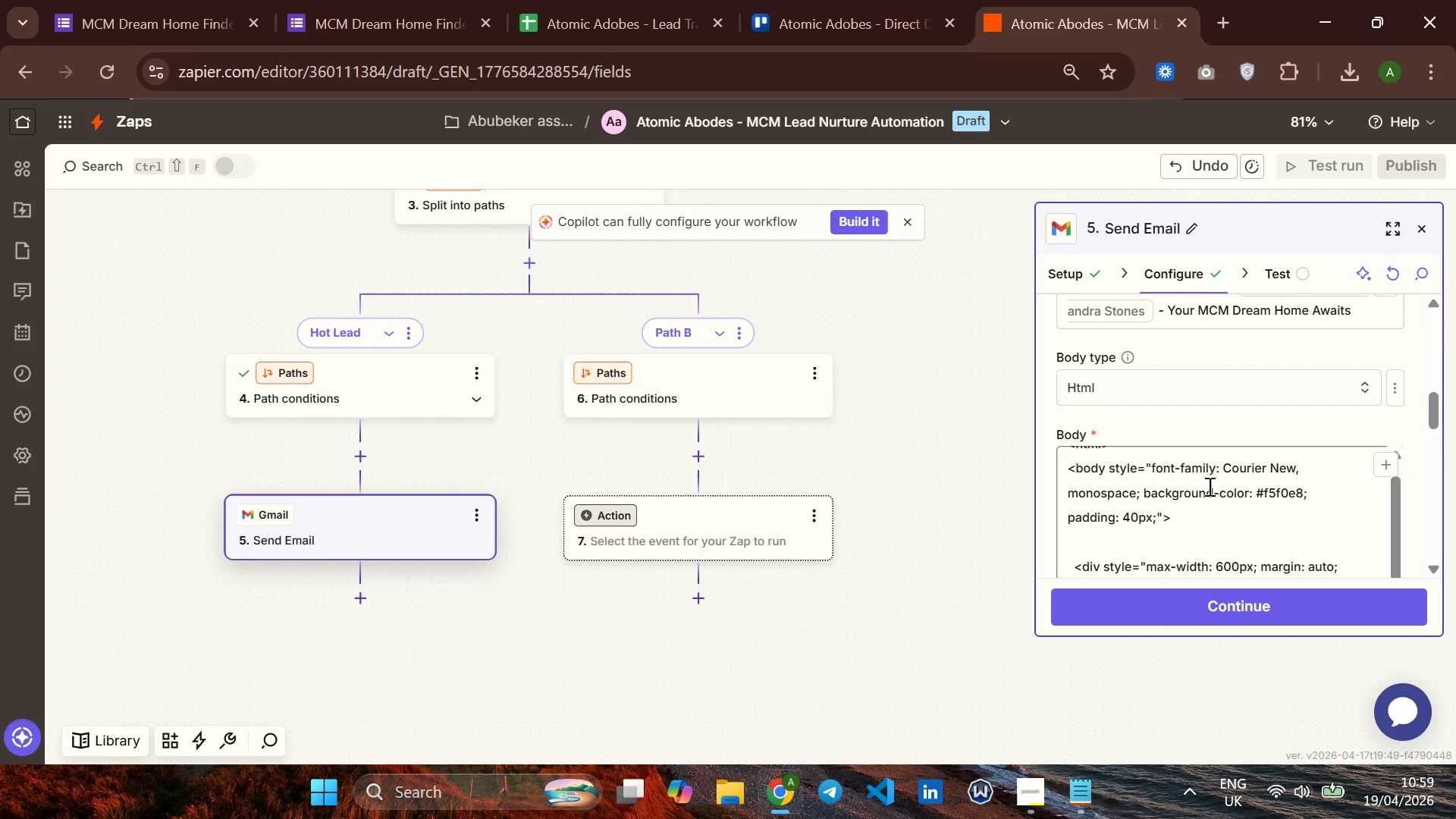 
wait(5.61)
 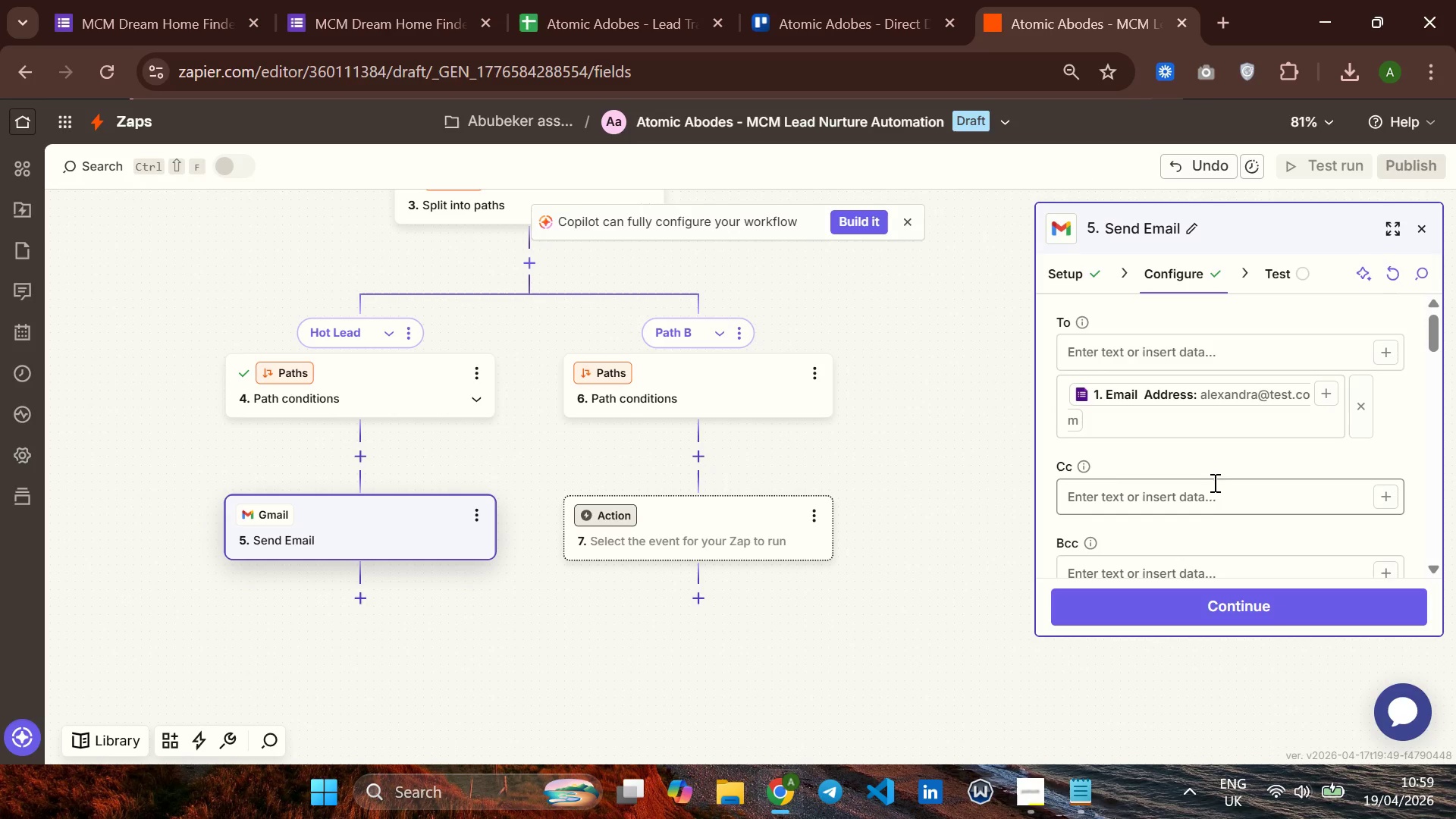 
left_click([1388, 466])
 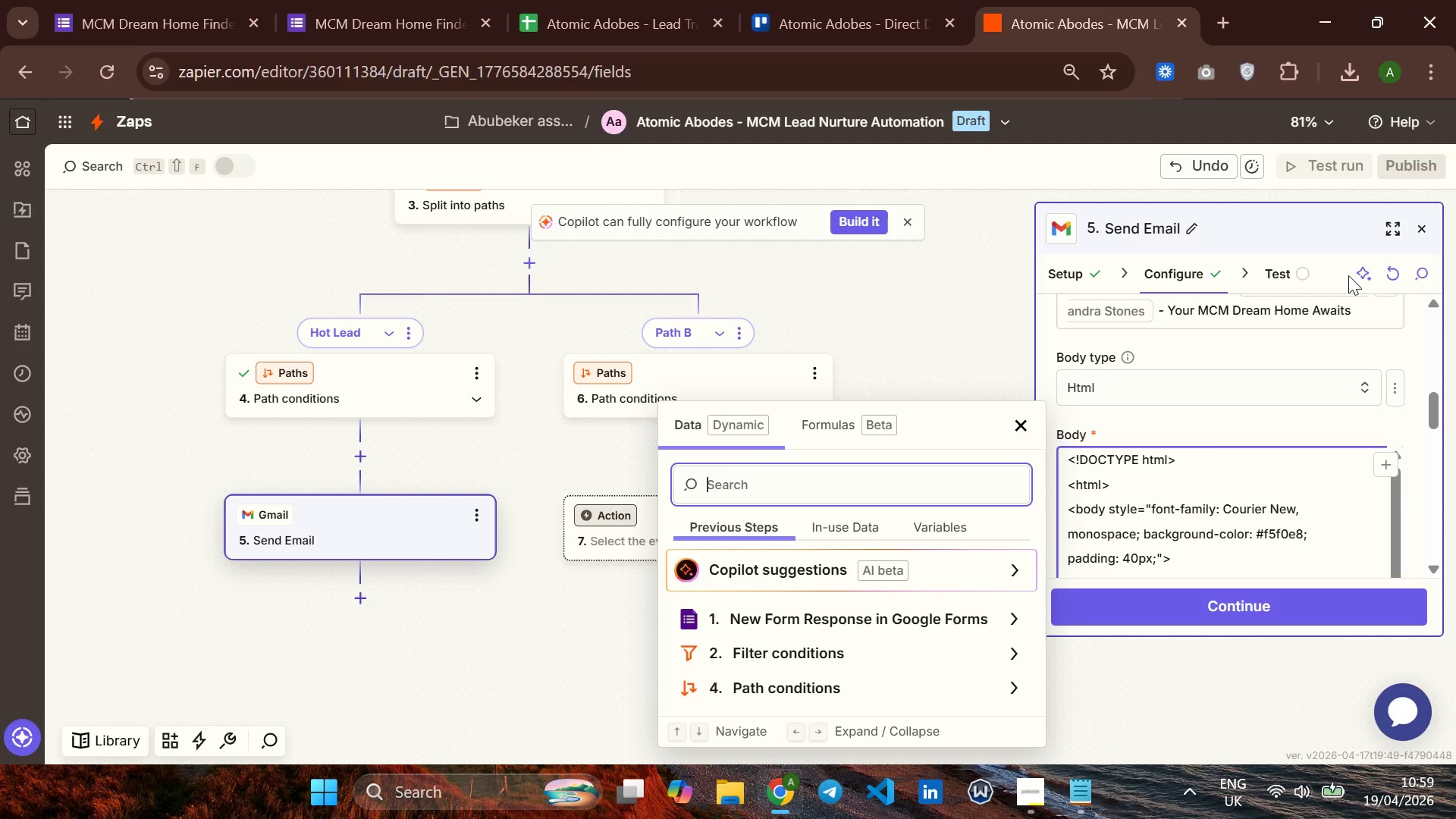 
left_click([1397, 222])
 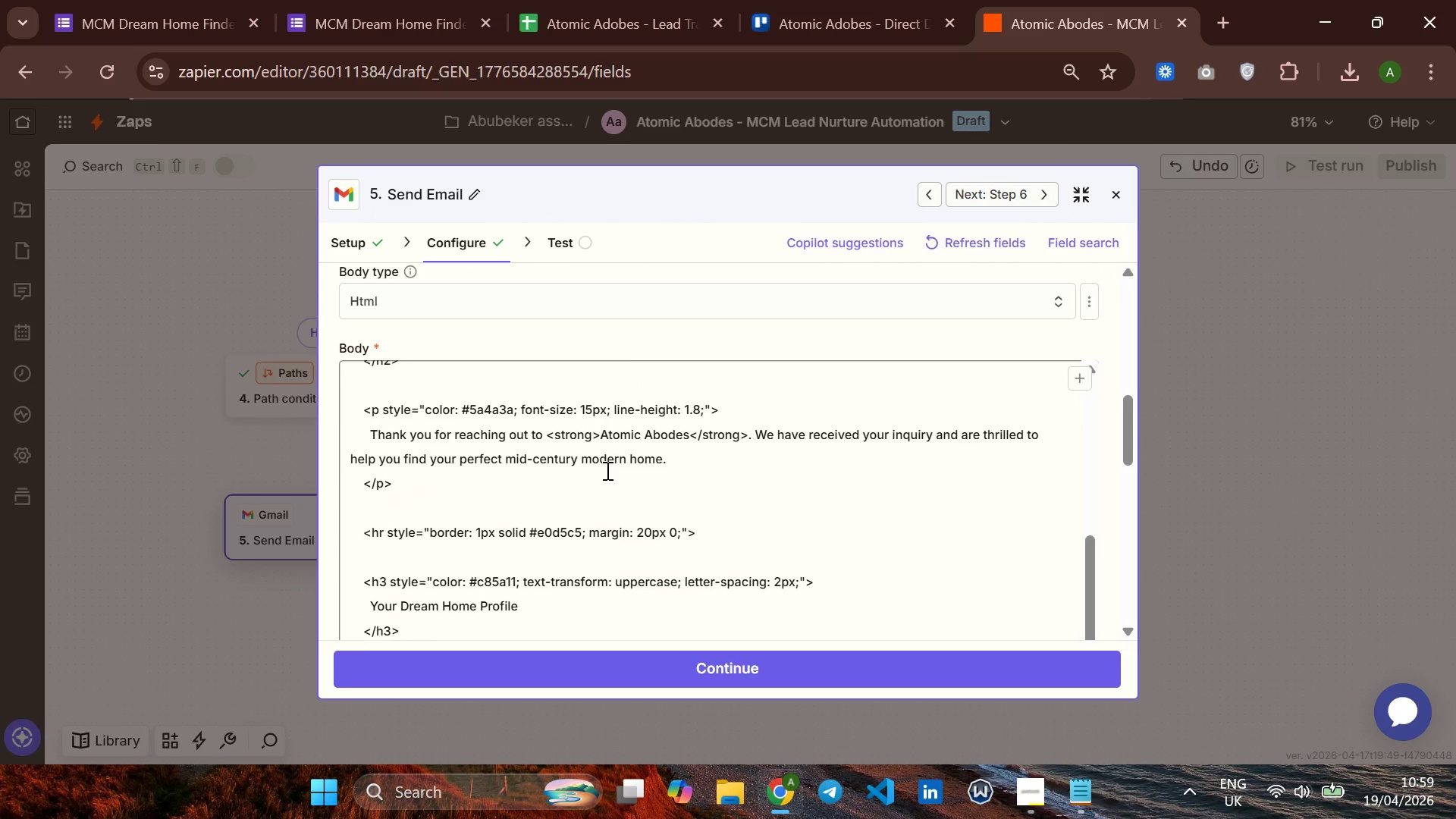 
wait(10.97)
 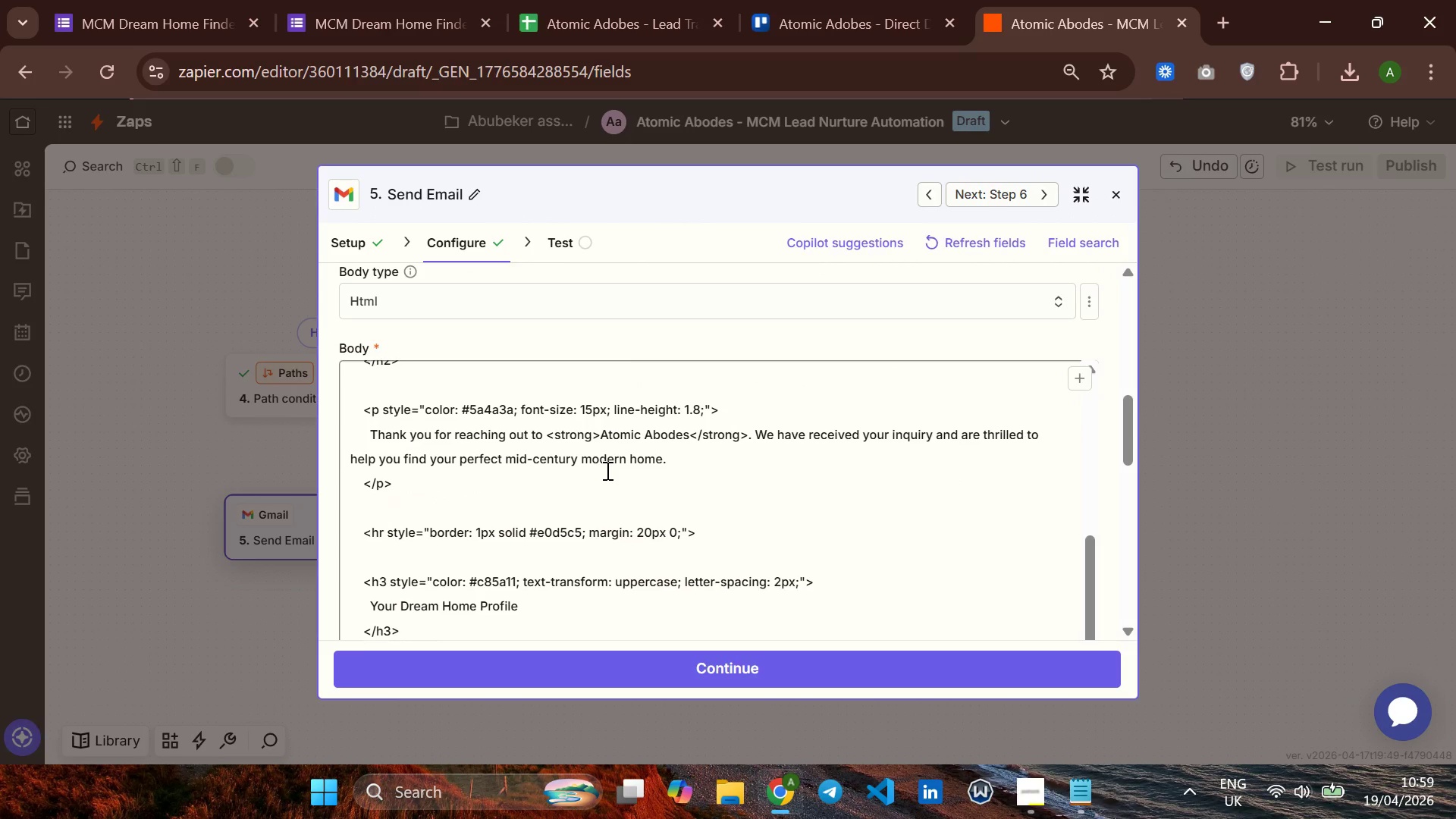 
left_click([410, 539])
 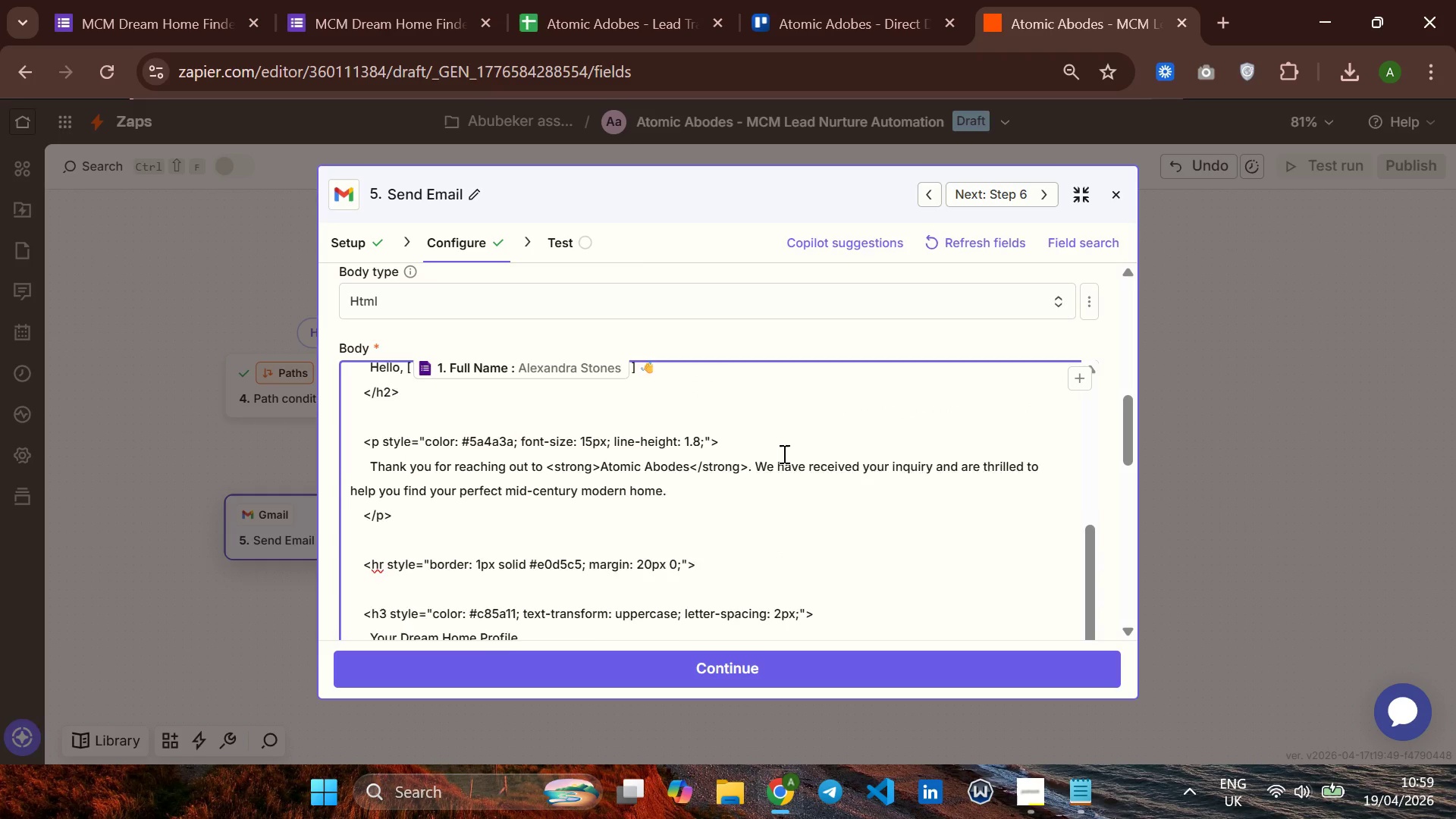 
wait(12.3)
 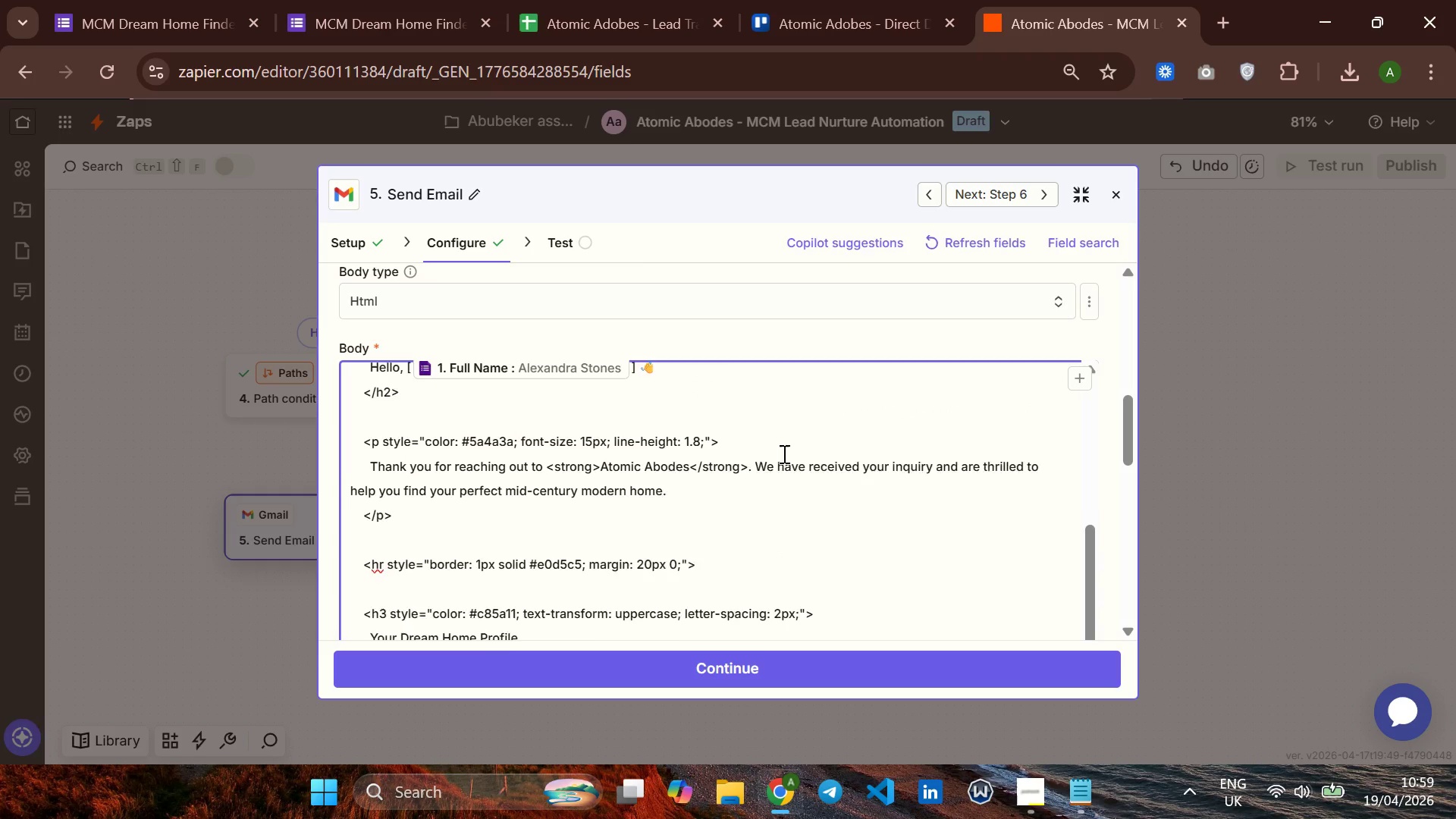 
left_click([1072, 383])
 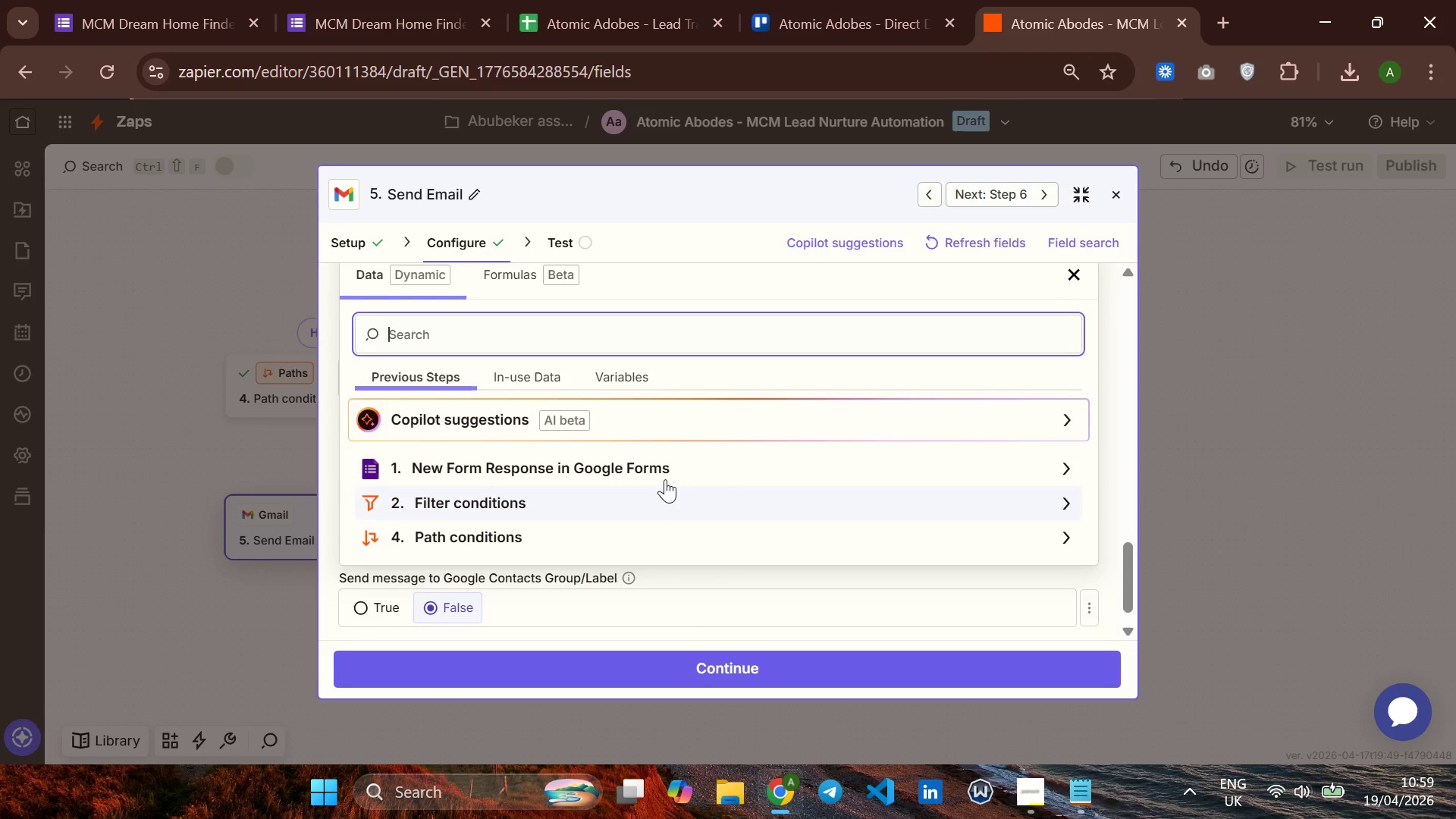 
left_click([680, 472])
 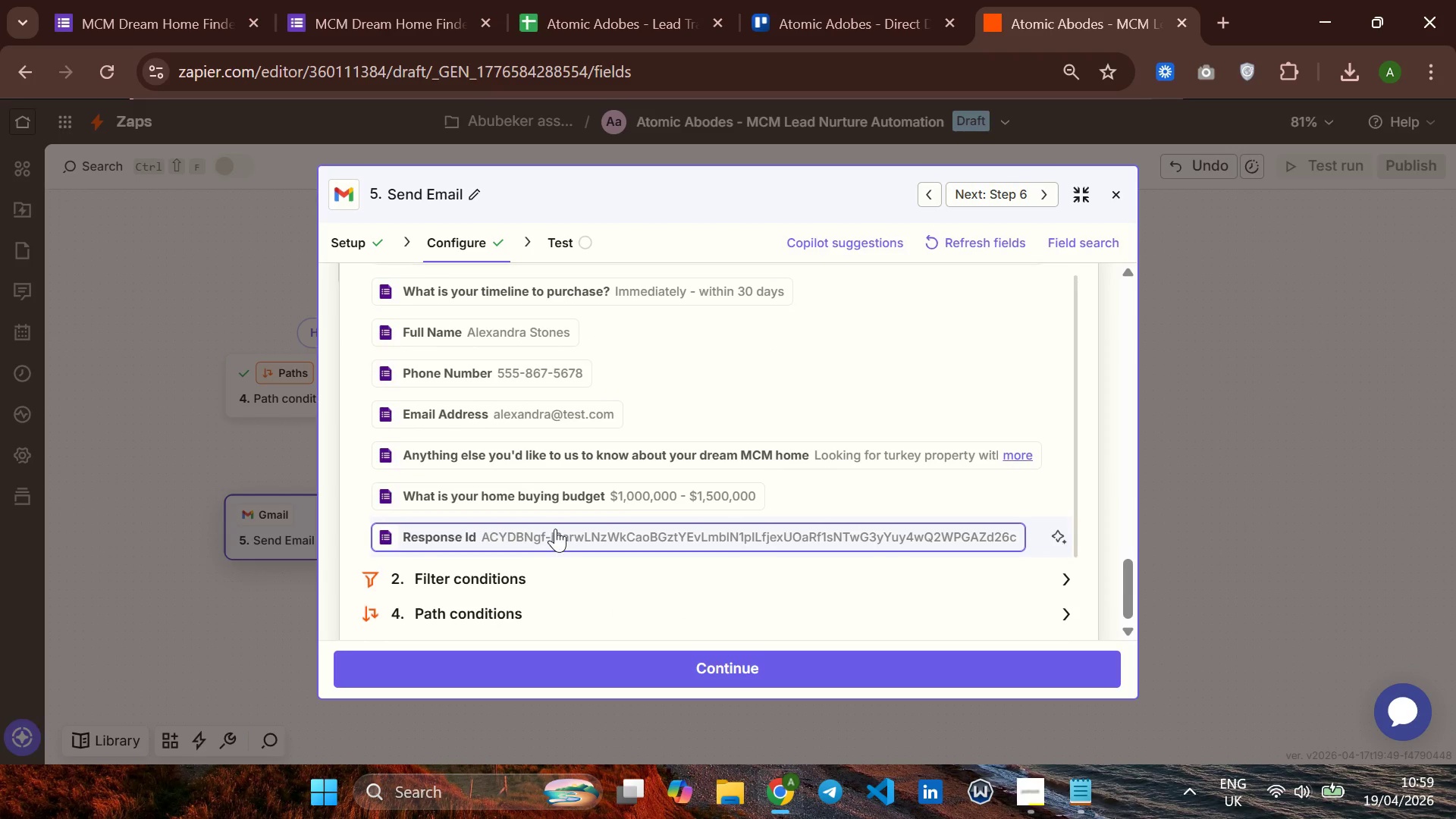 
left_click([508, 491])
 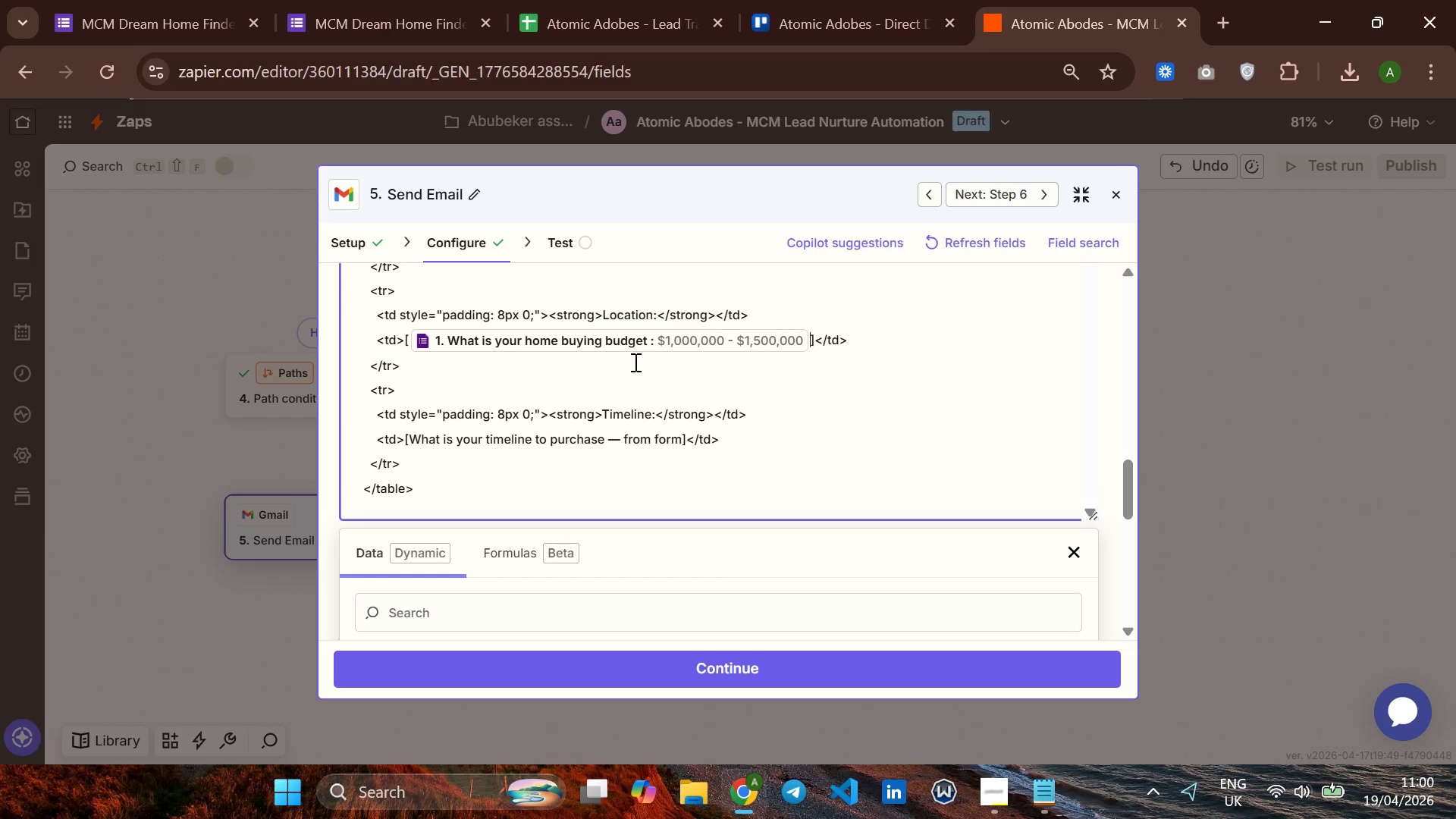 
wait(42.45)
 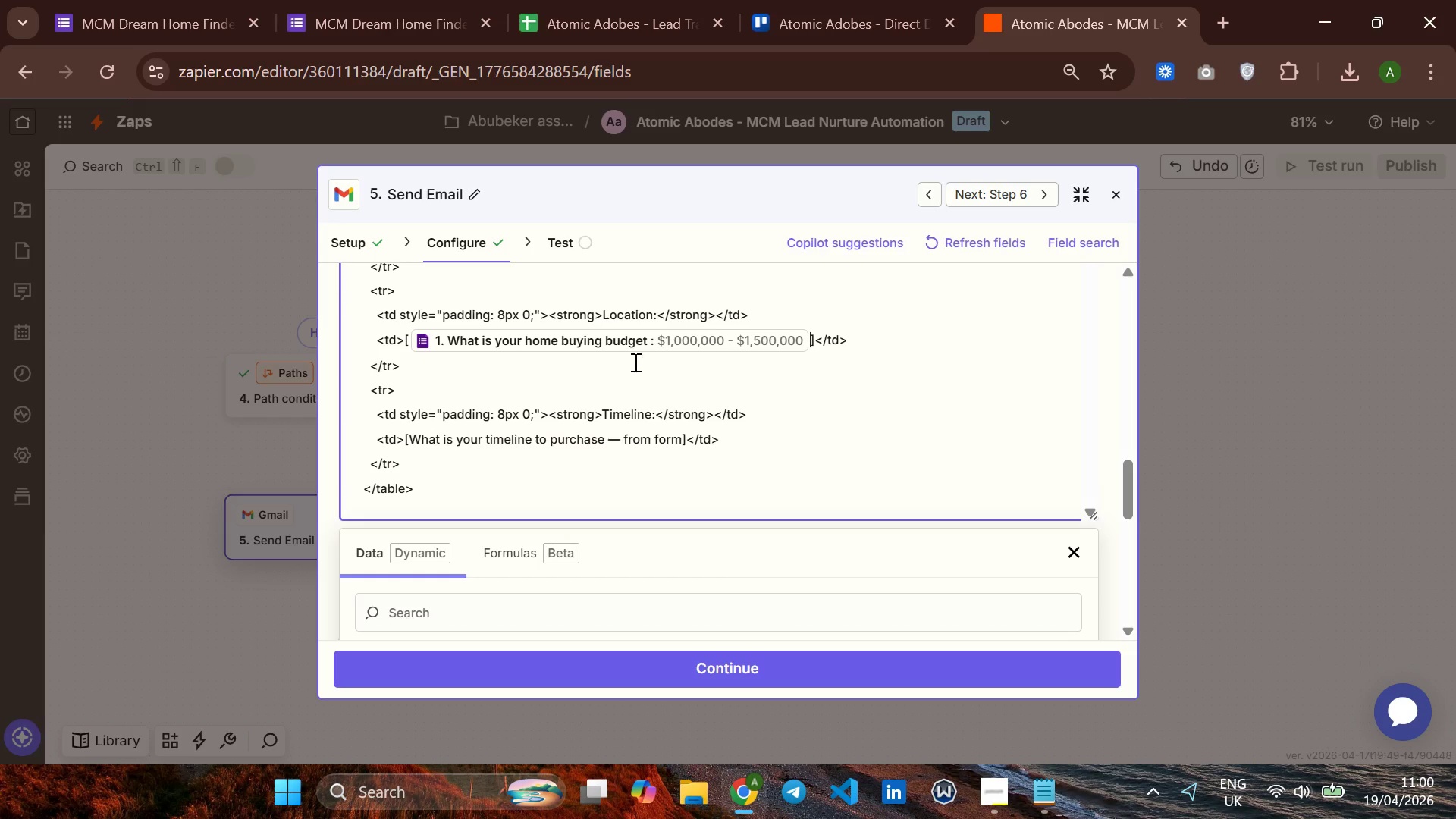 
key(Backspace)
 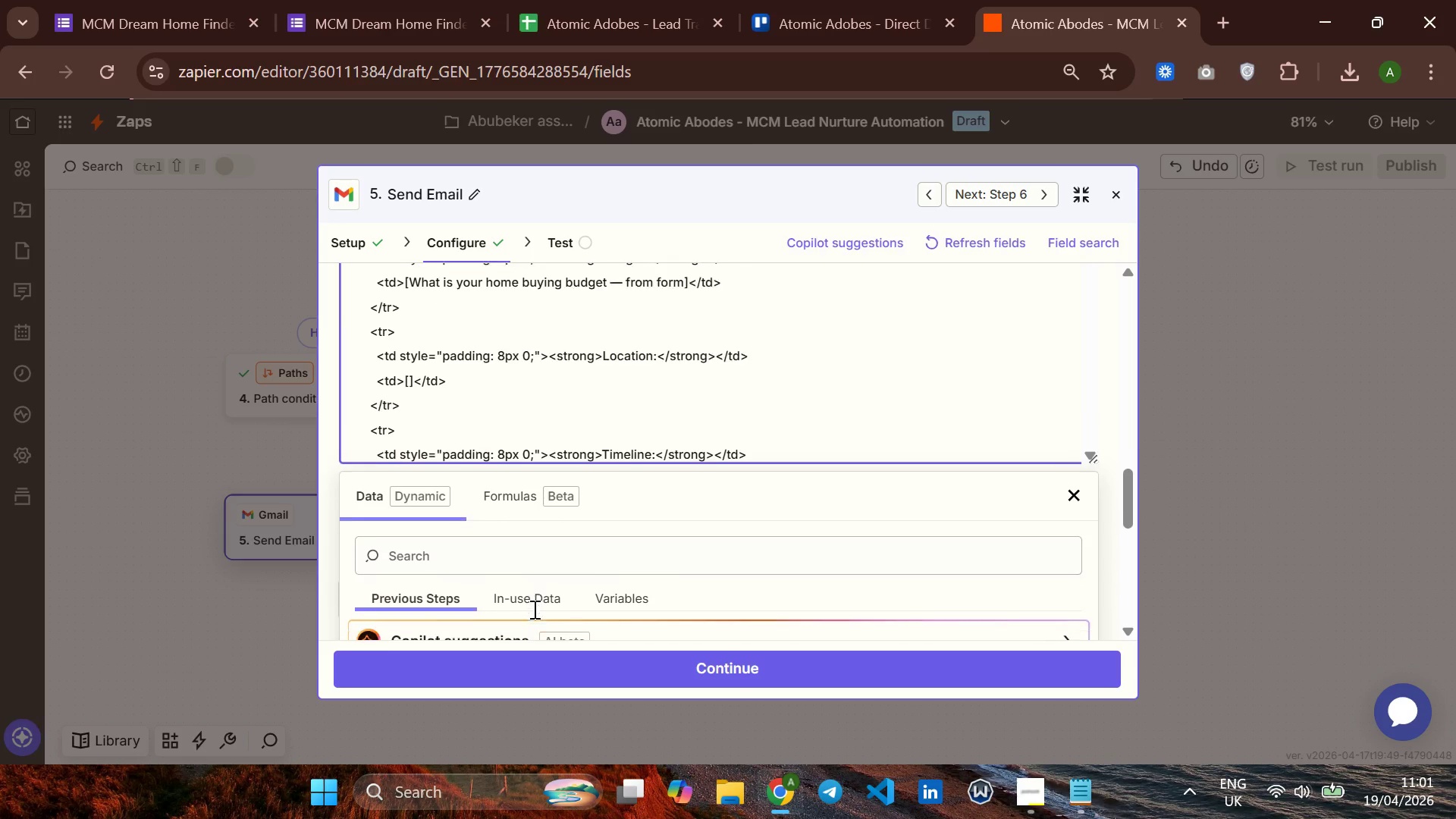 
wait(29.12)
 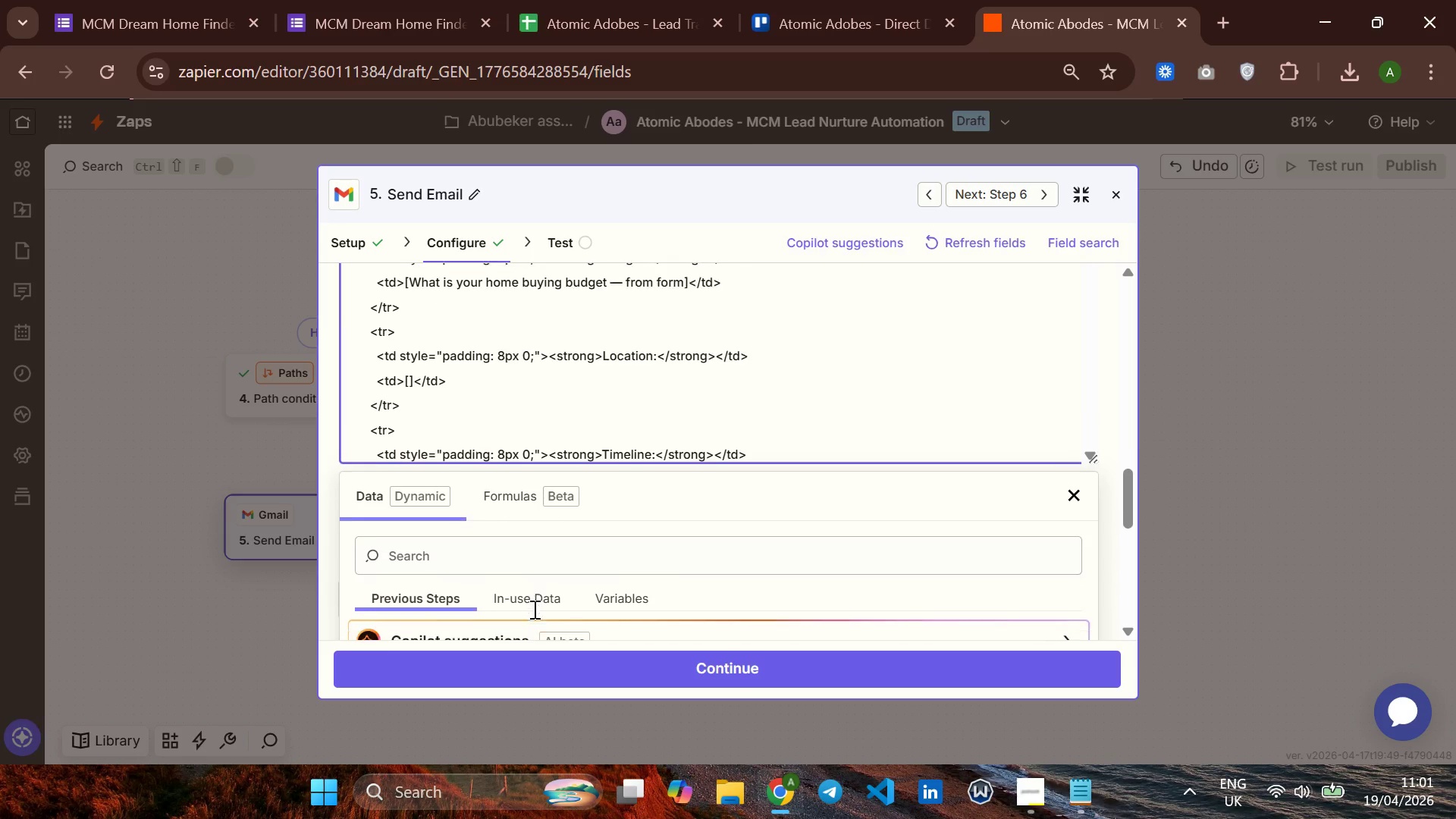 
left_click([625, 532])
 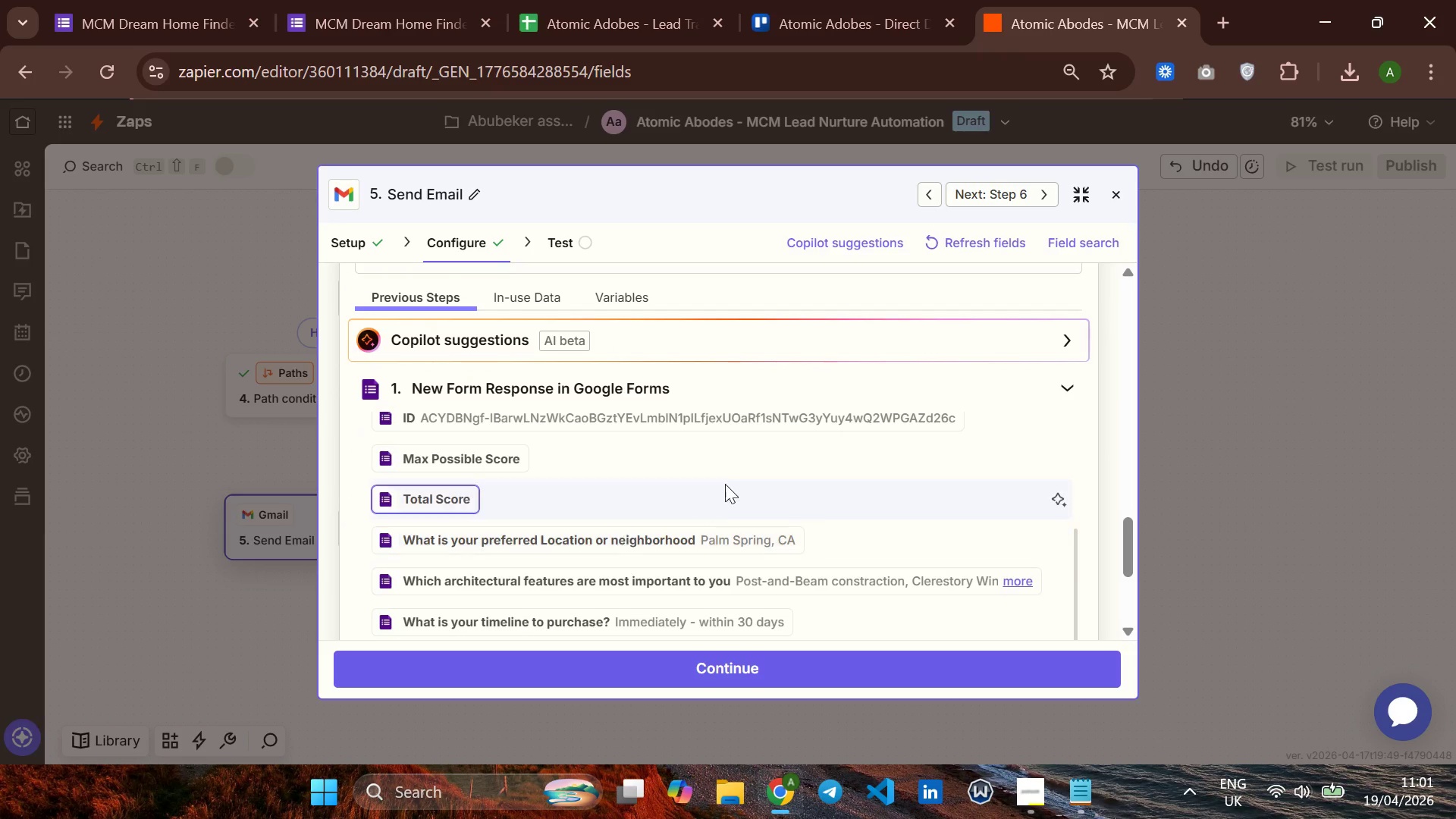 
mouse_move([714, 467])
 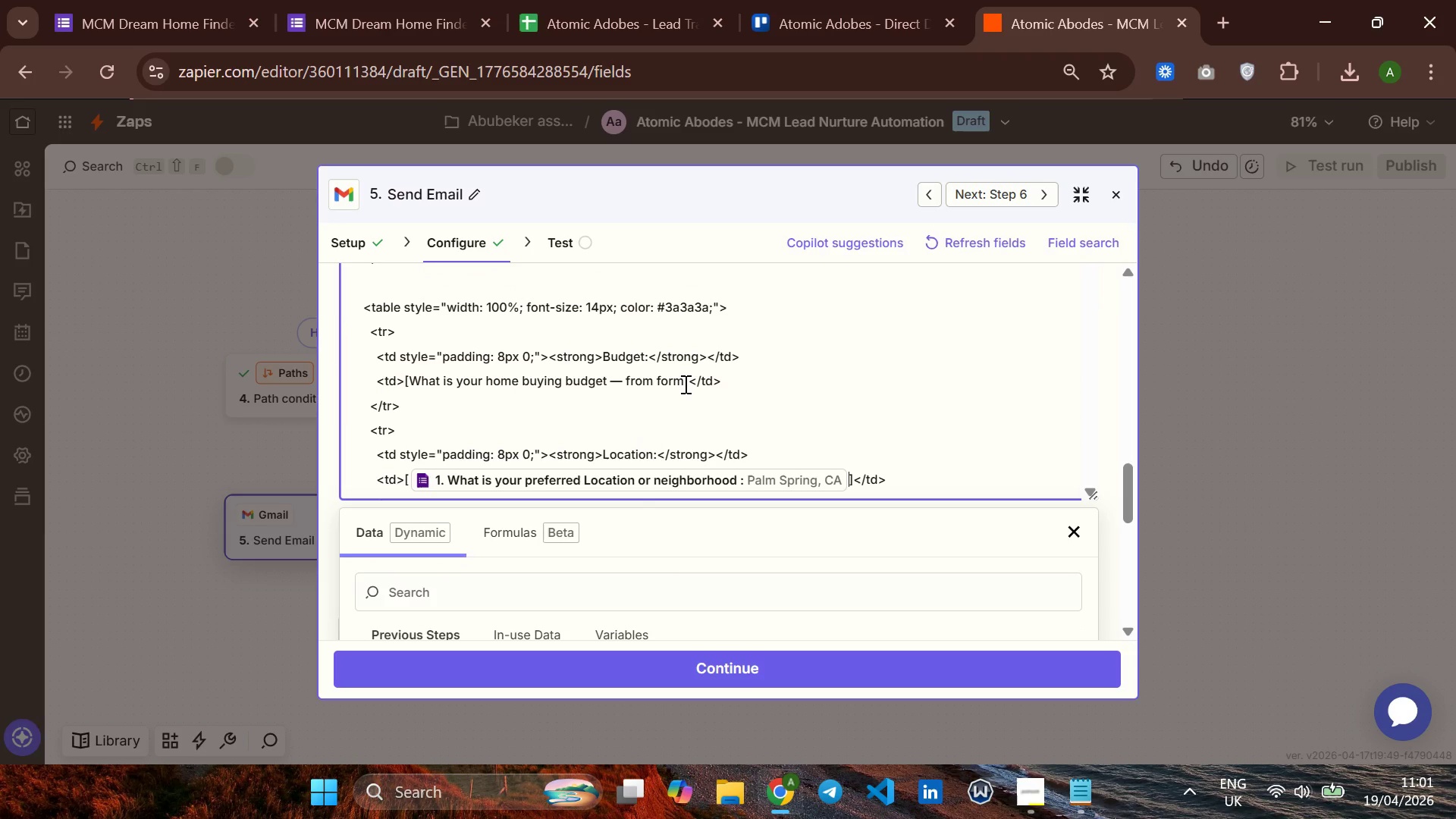 
left_click([684, 384])
 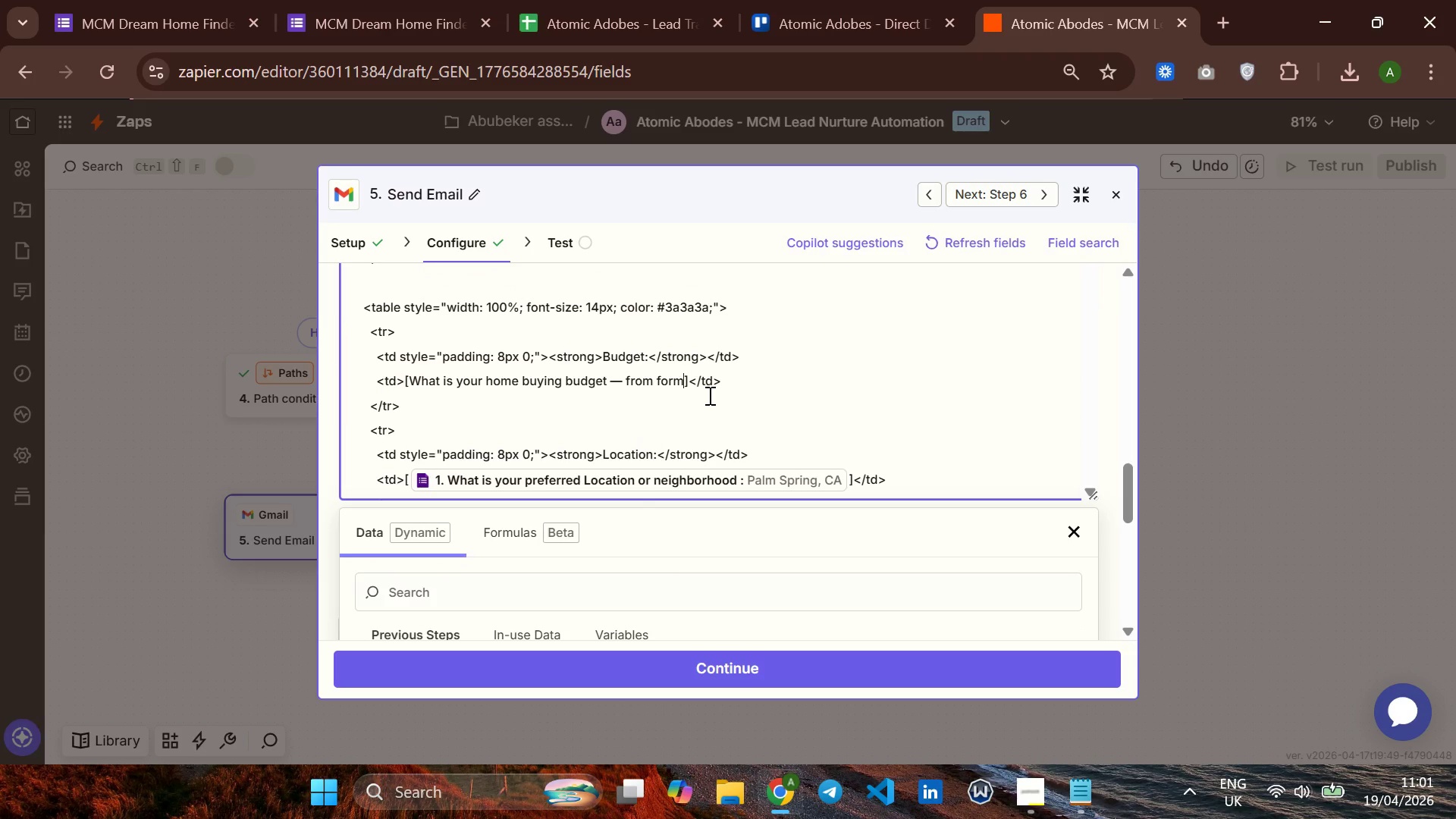 
hold_key(key=Backspace, duration=1.19)
 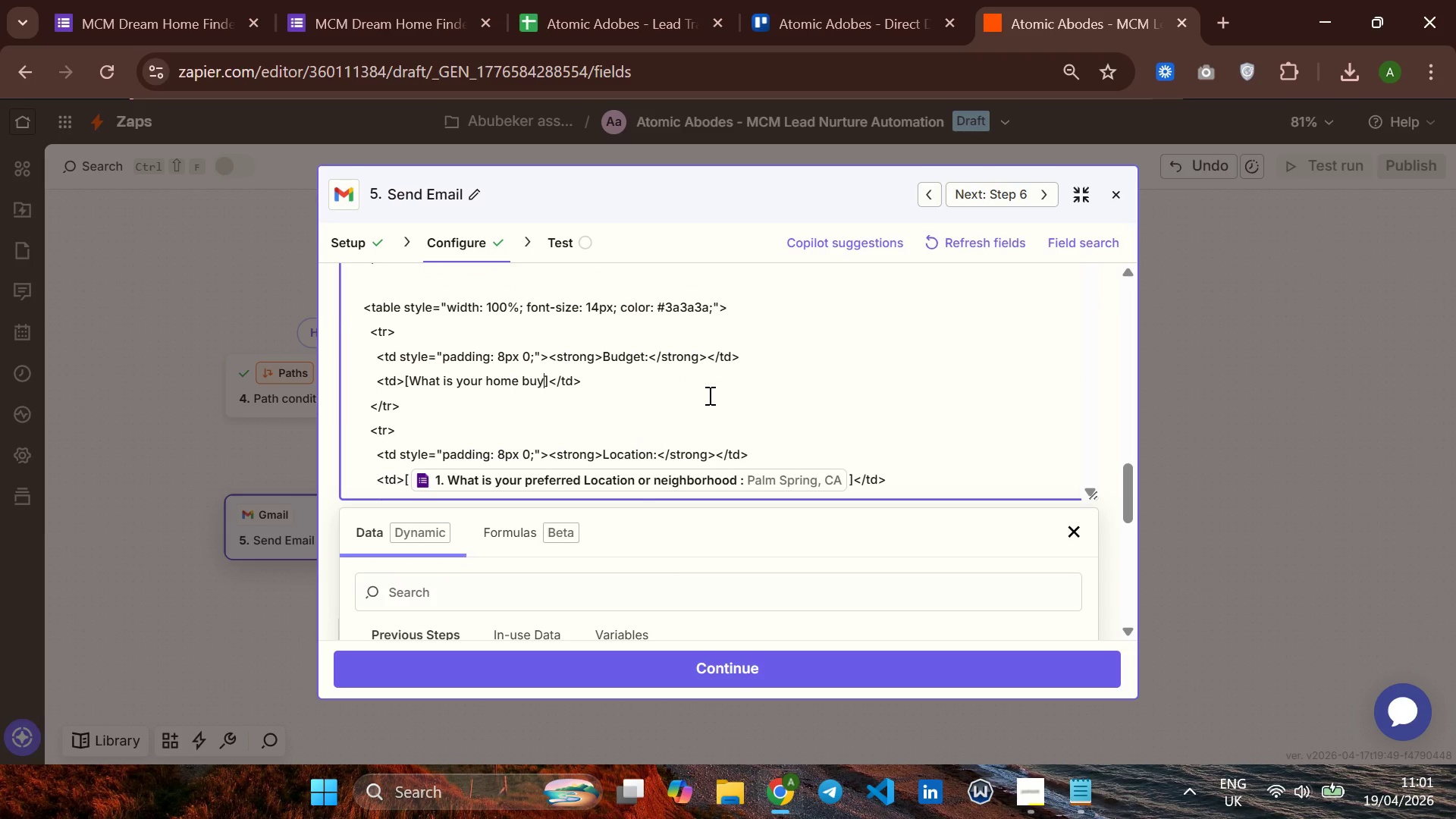 
key(Backspace)
 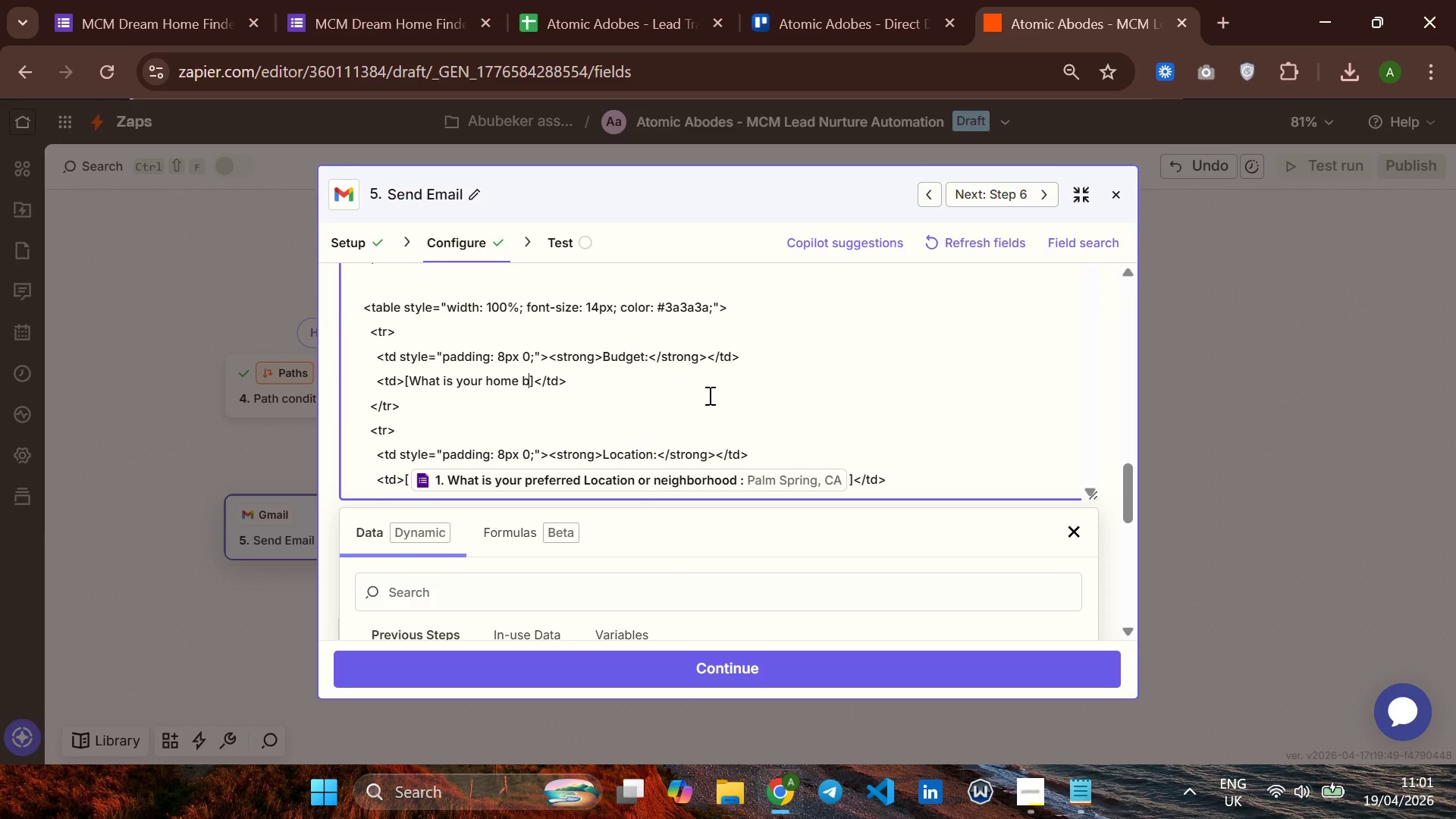 
hold_key(key=Backspace, duration=0.89)
 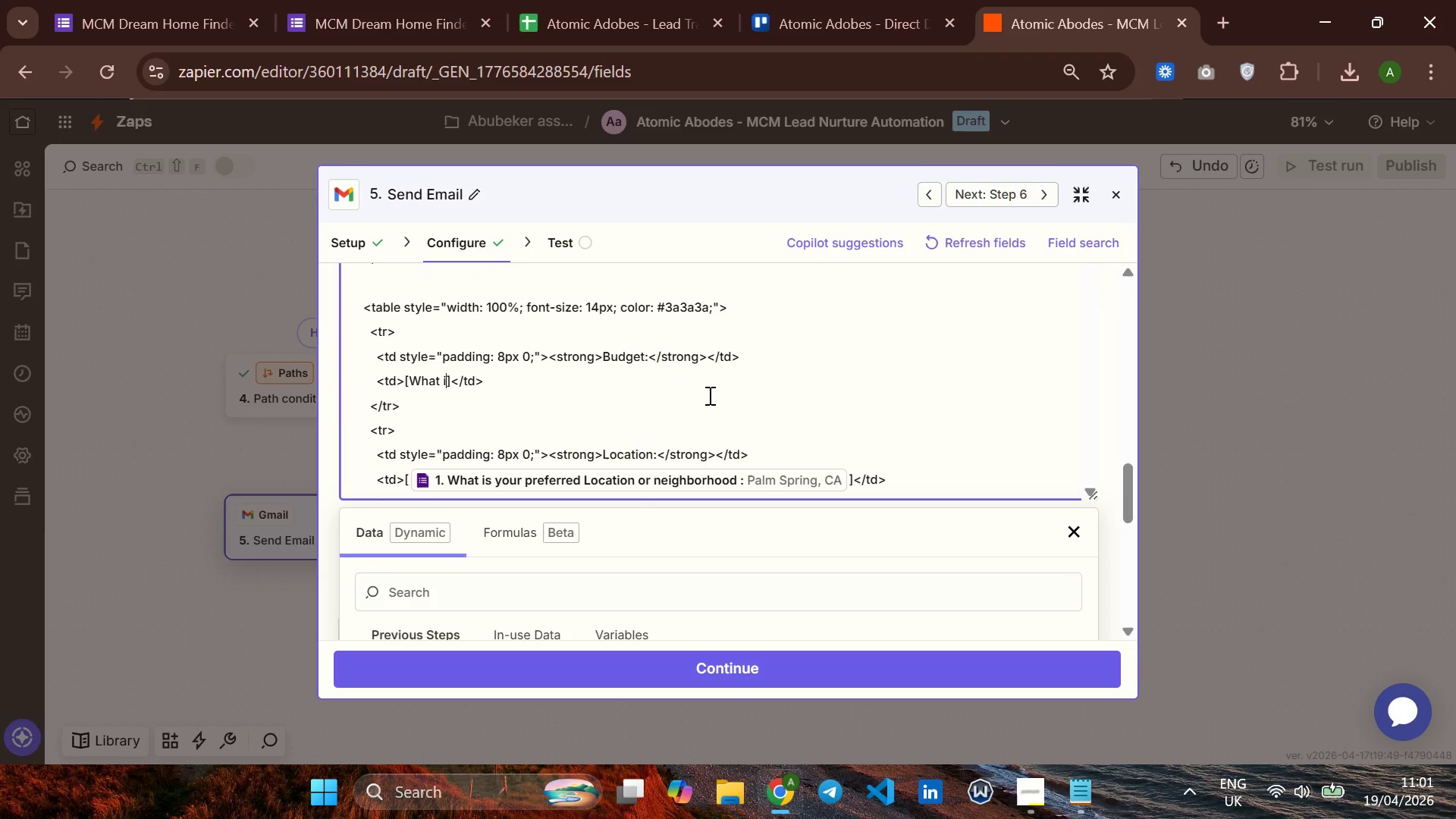 
key(Backspace)
 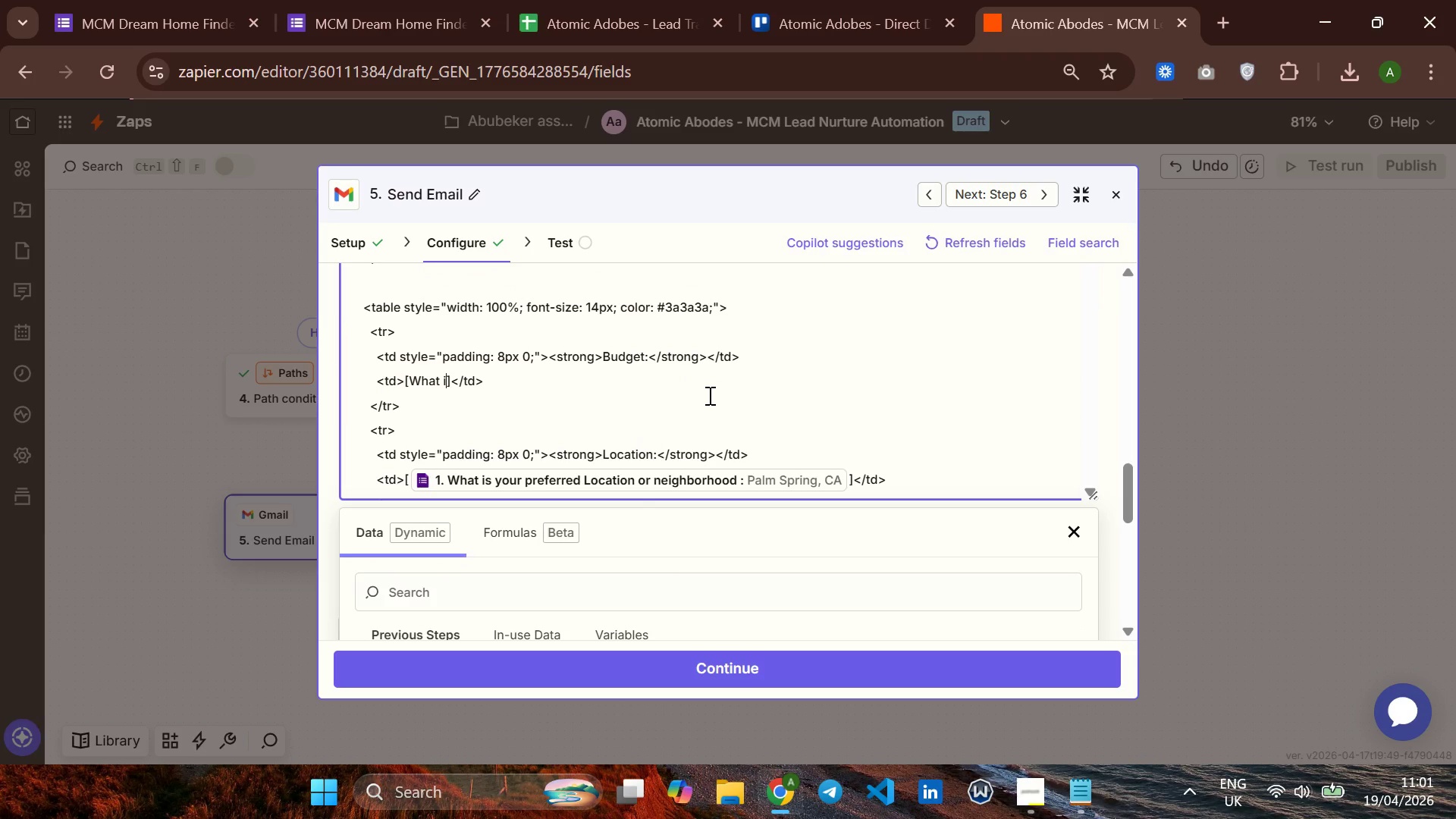 
key(Backspace)
 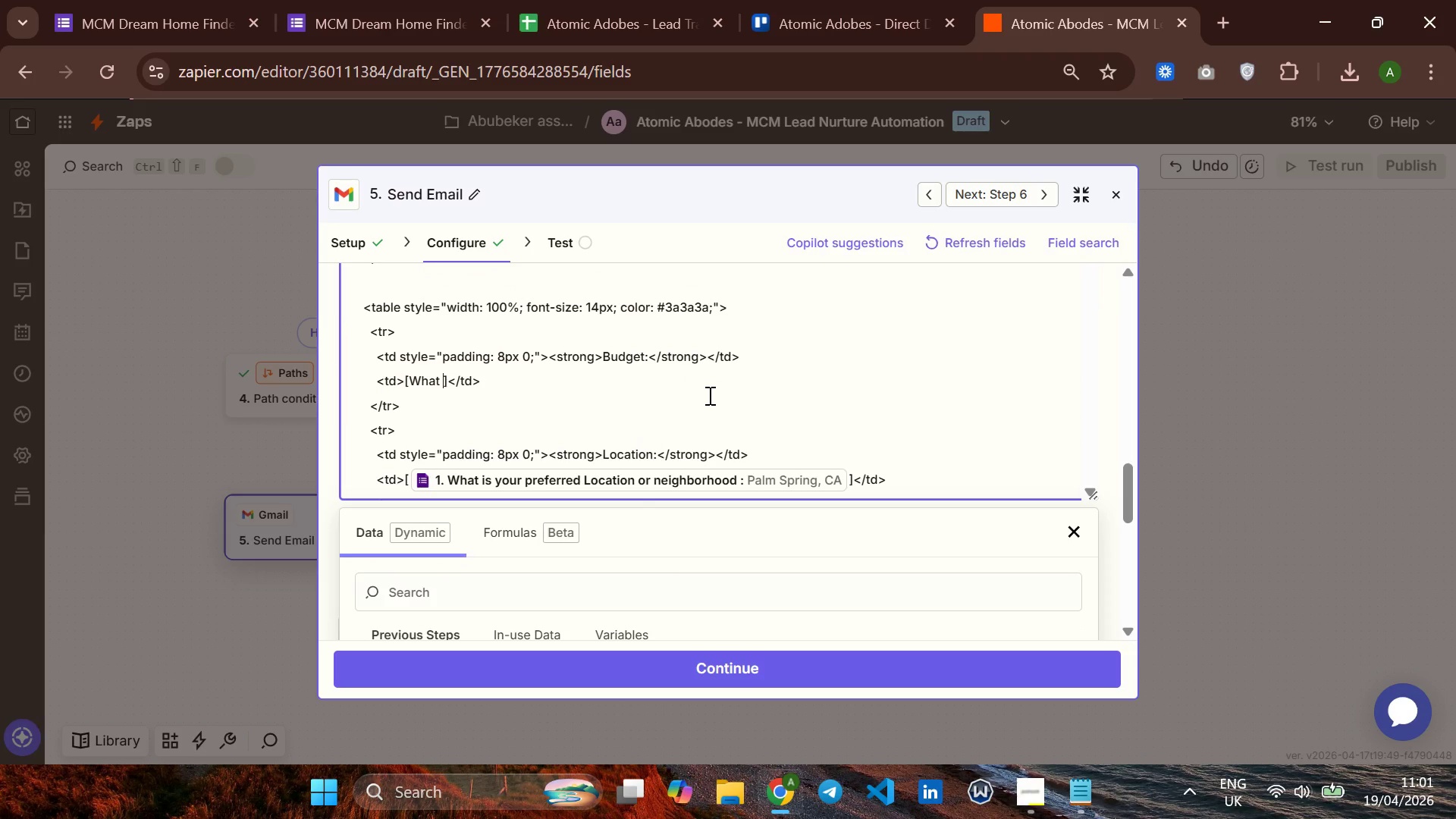 
key(Backspace)
 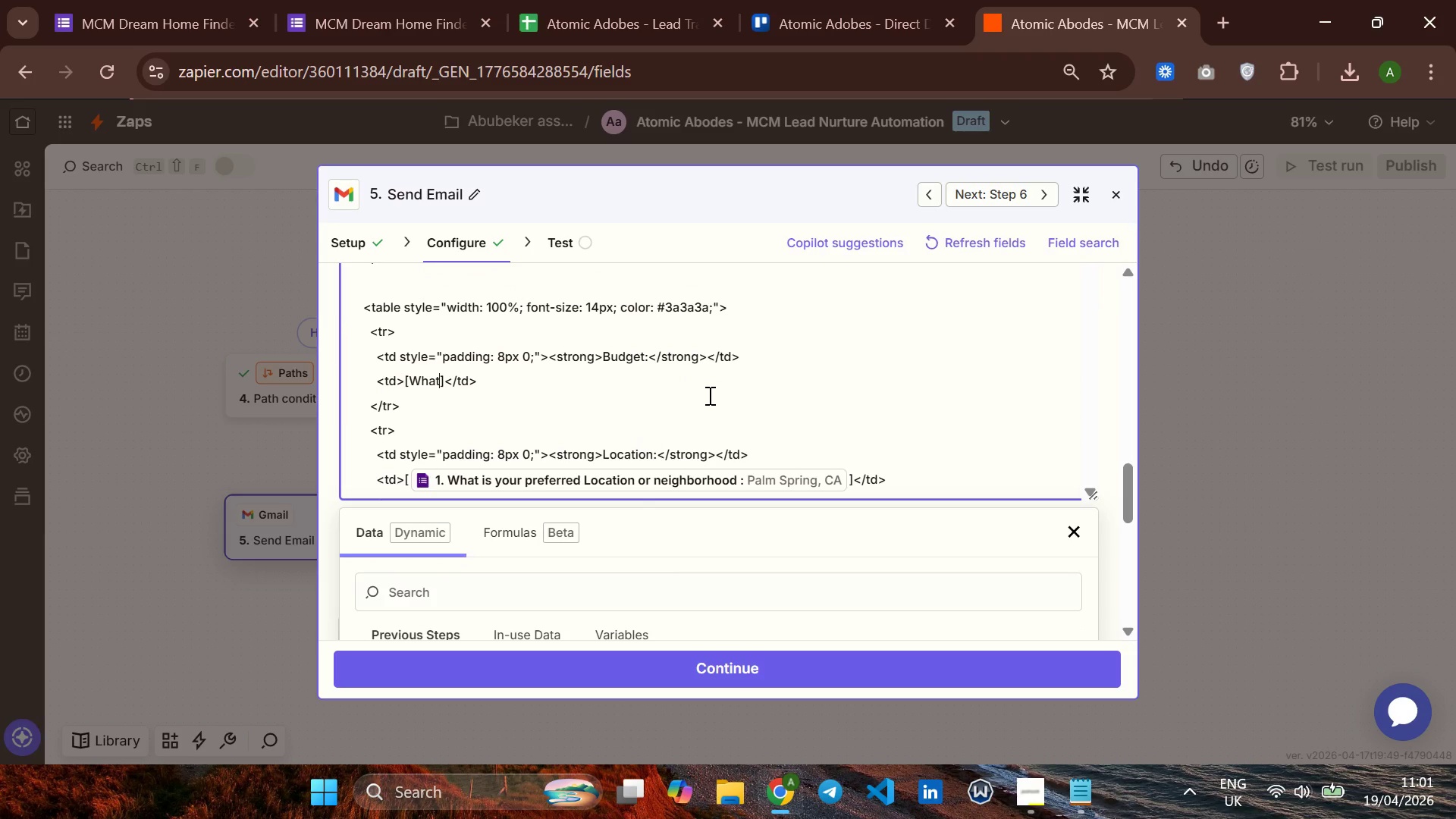 
key(Backspace)
 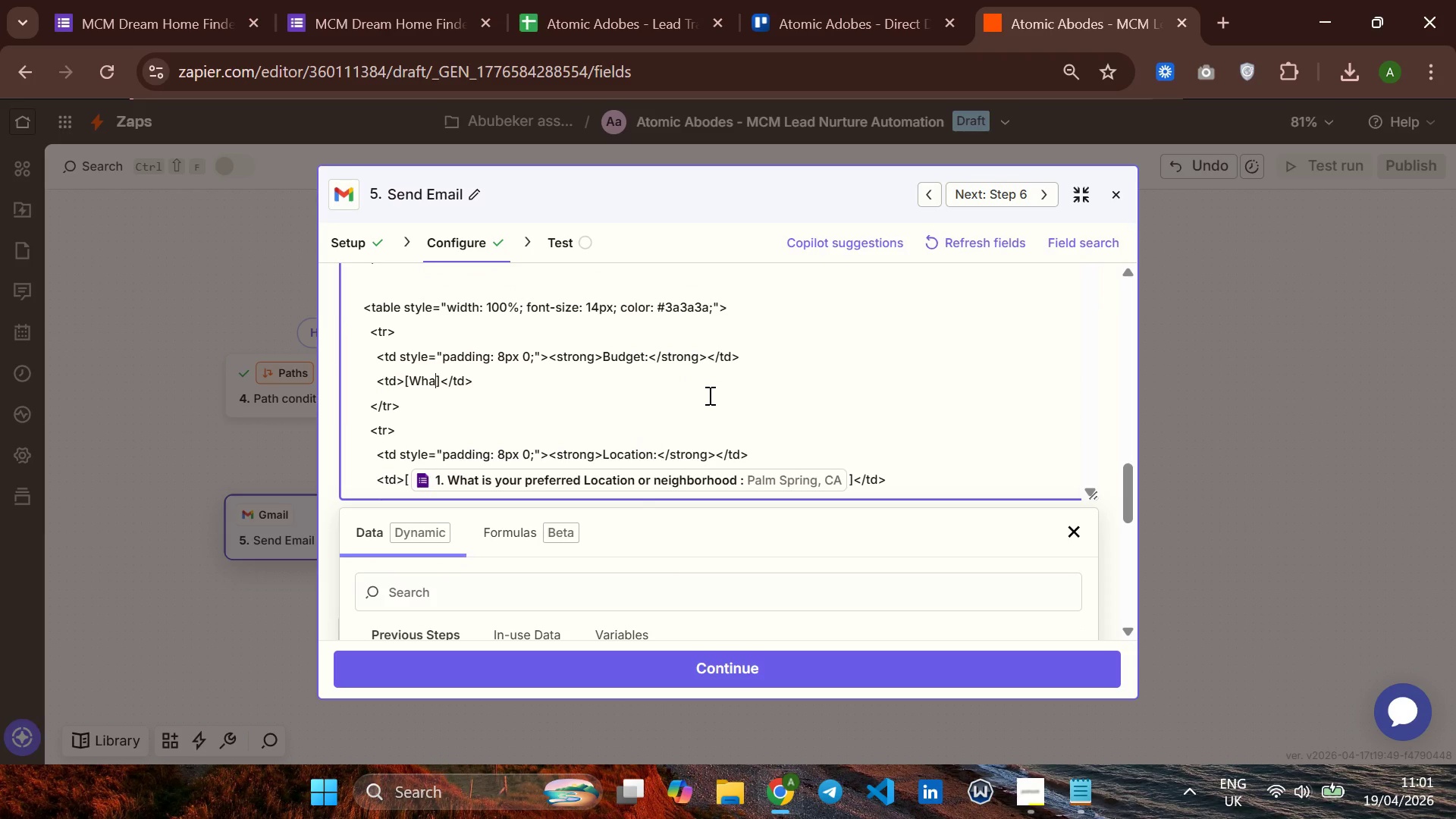 
key(Backspace)
 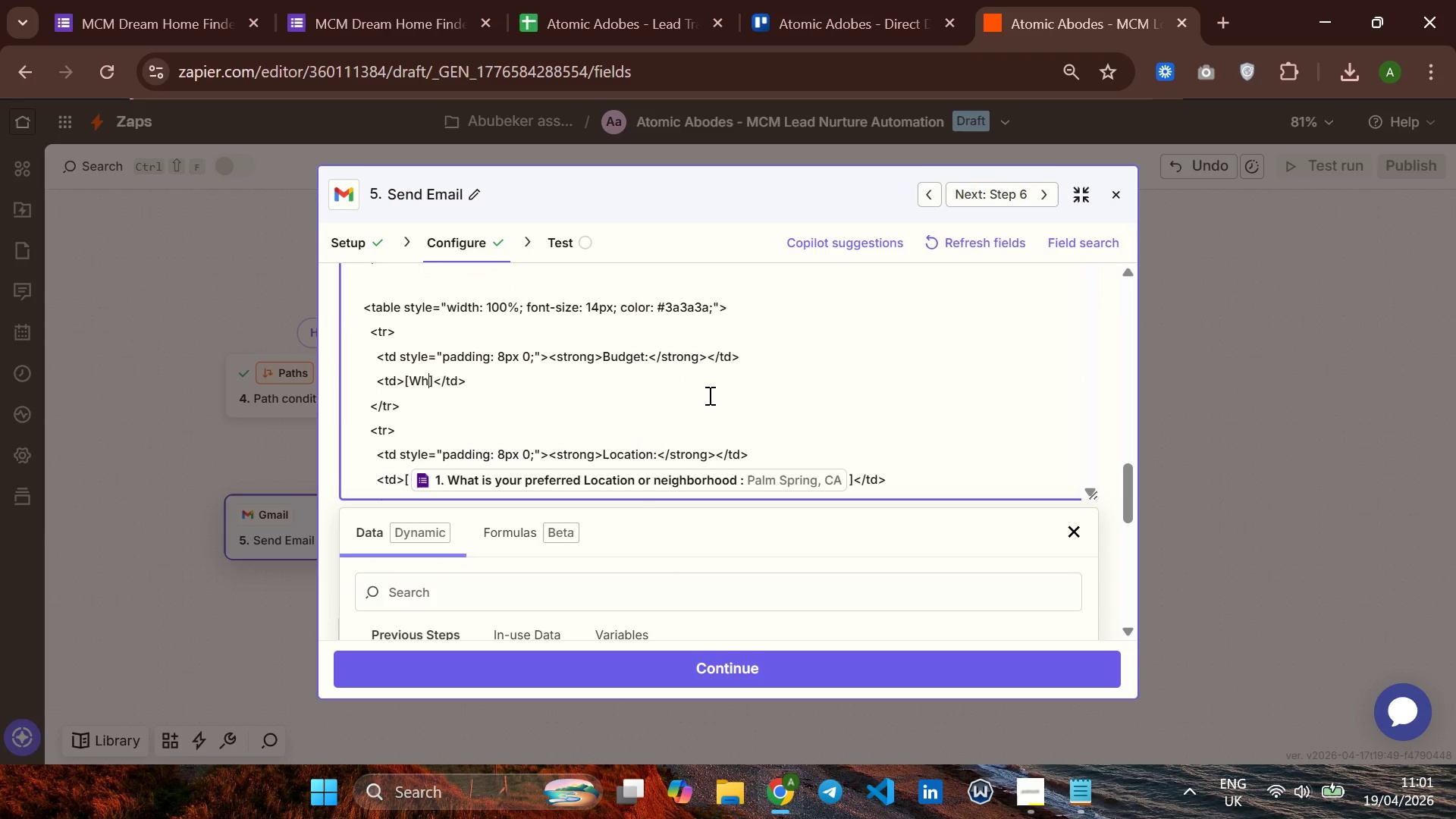 
key(Backspace)
 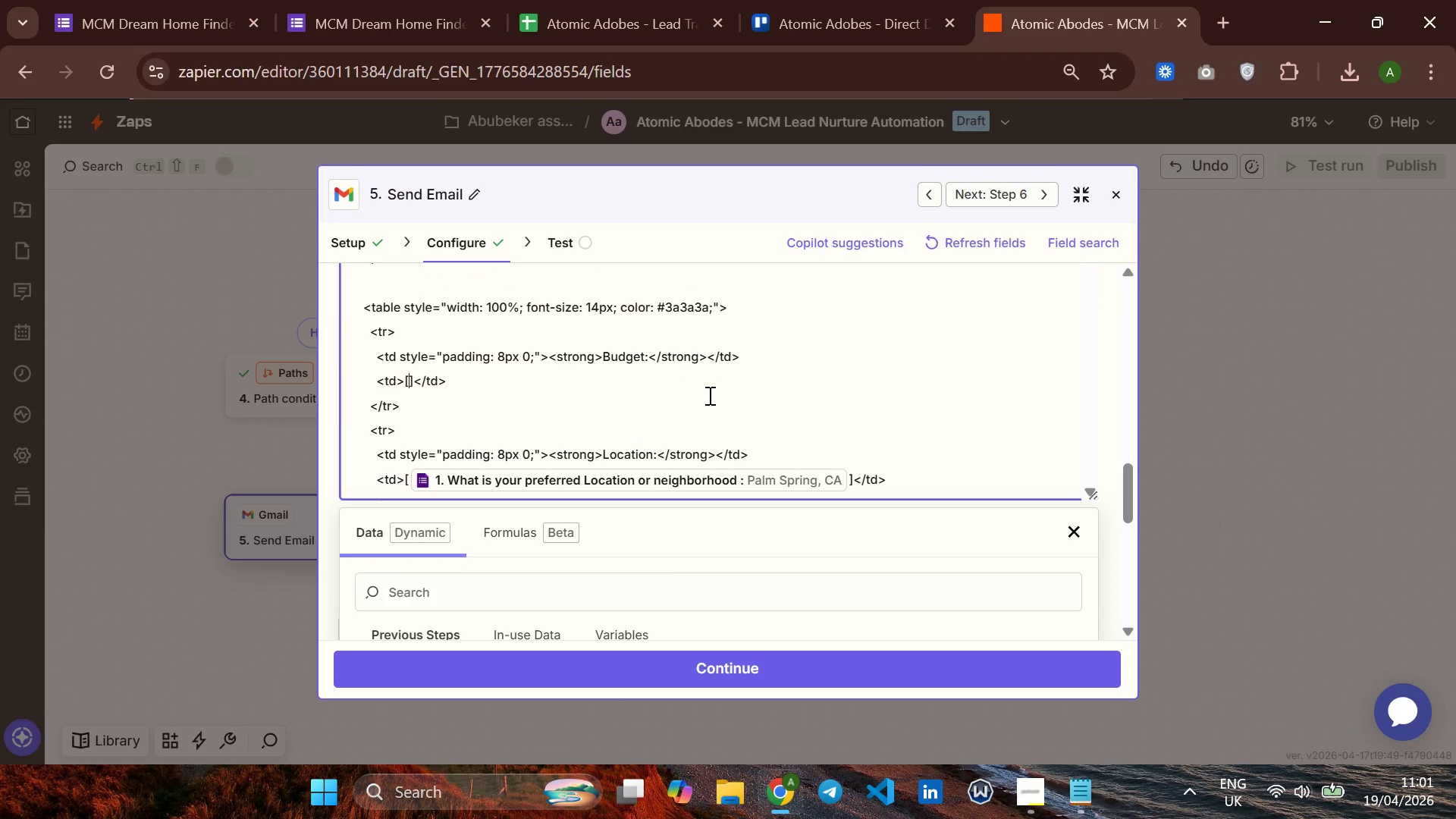 
key(Backspace)
 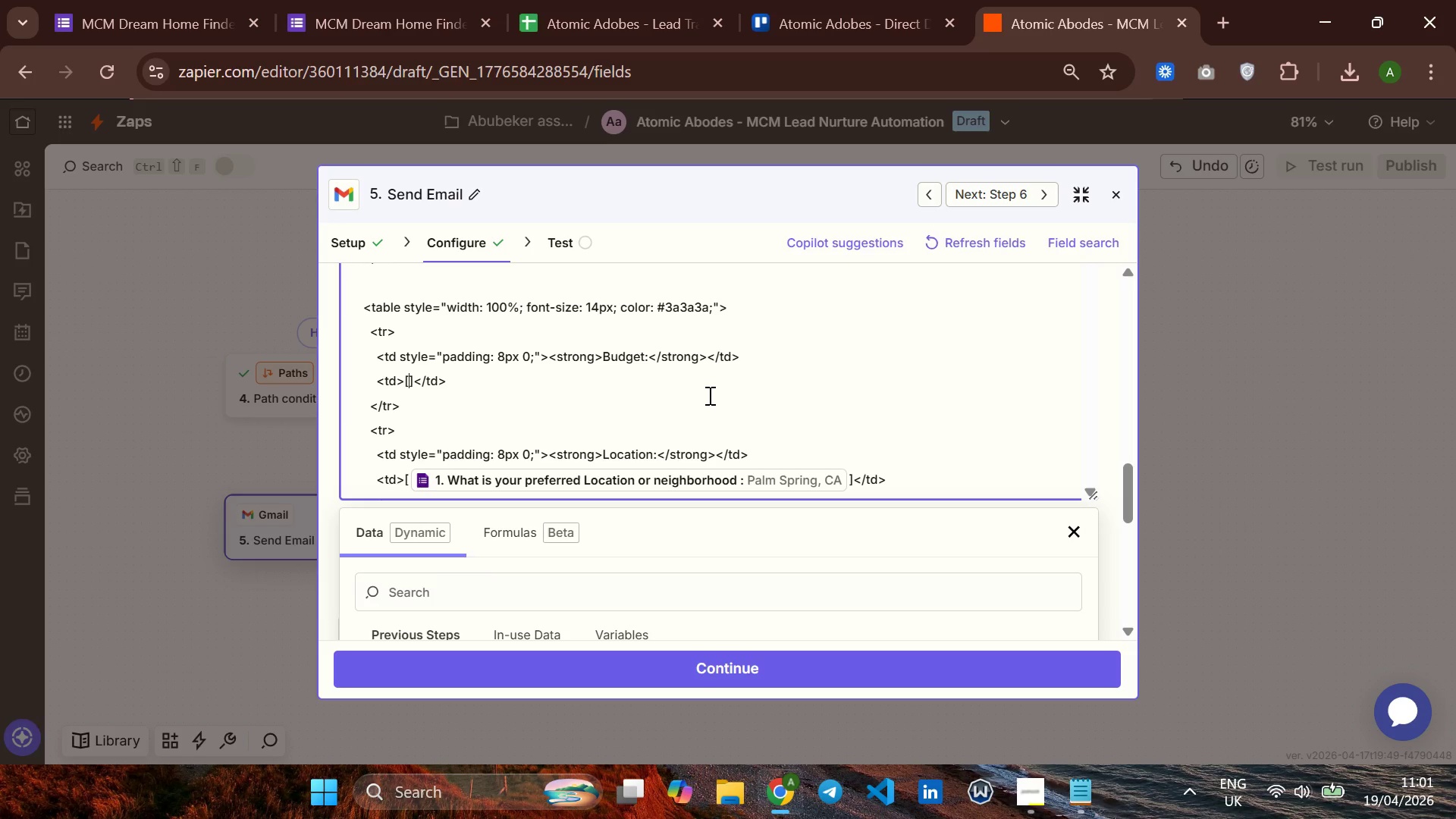 
left_click([708, 395])
 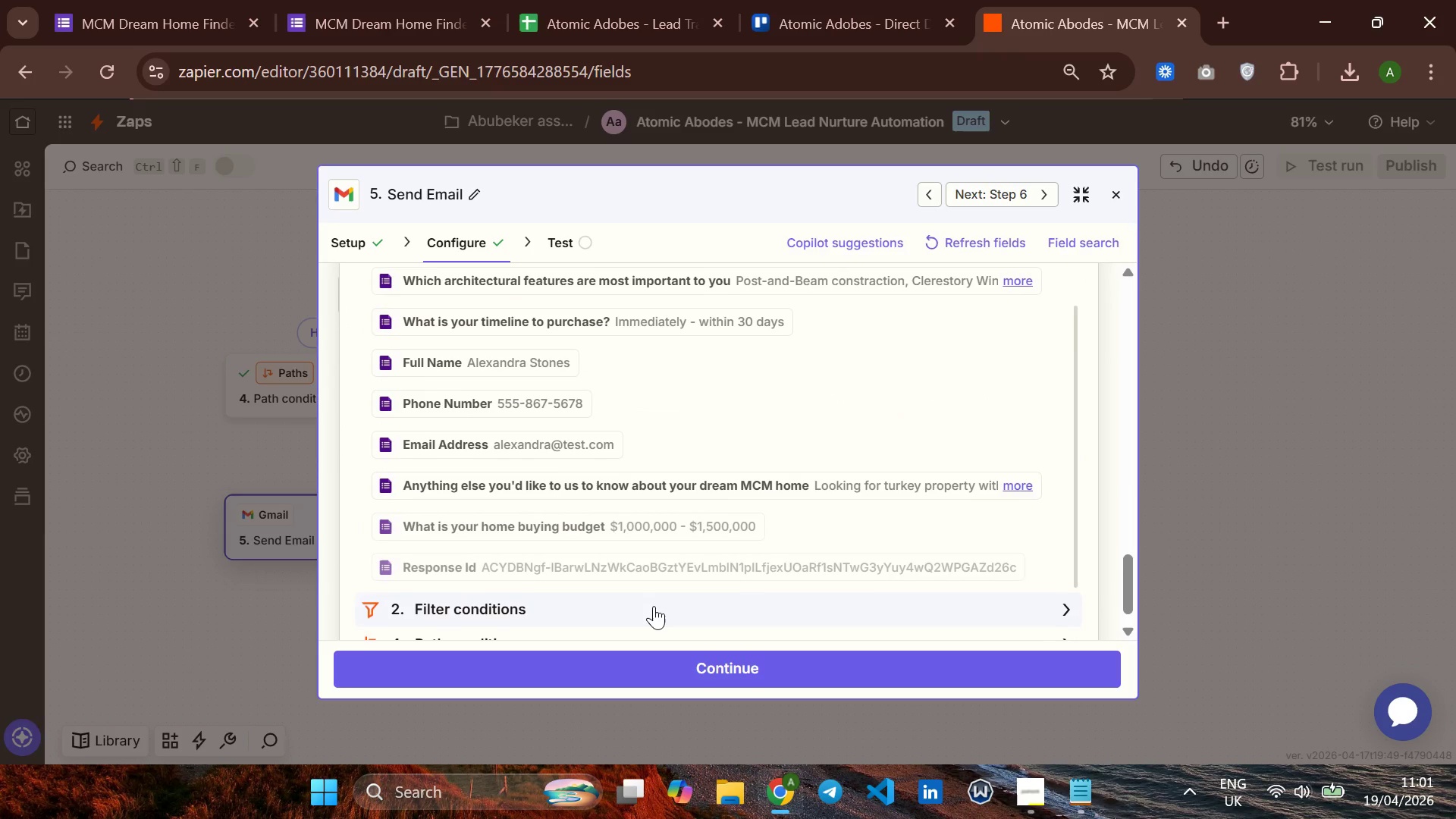 
left_click([535, 528])
 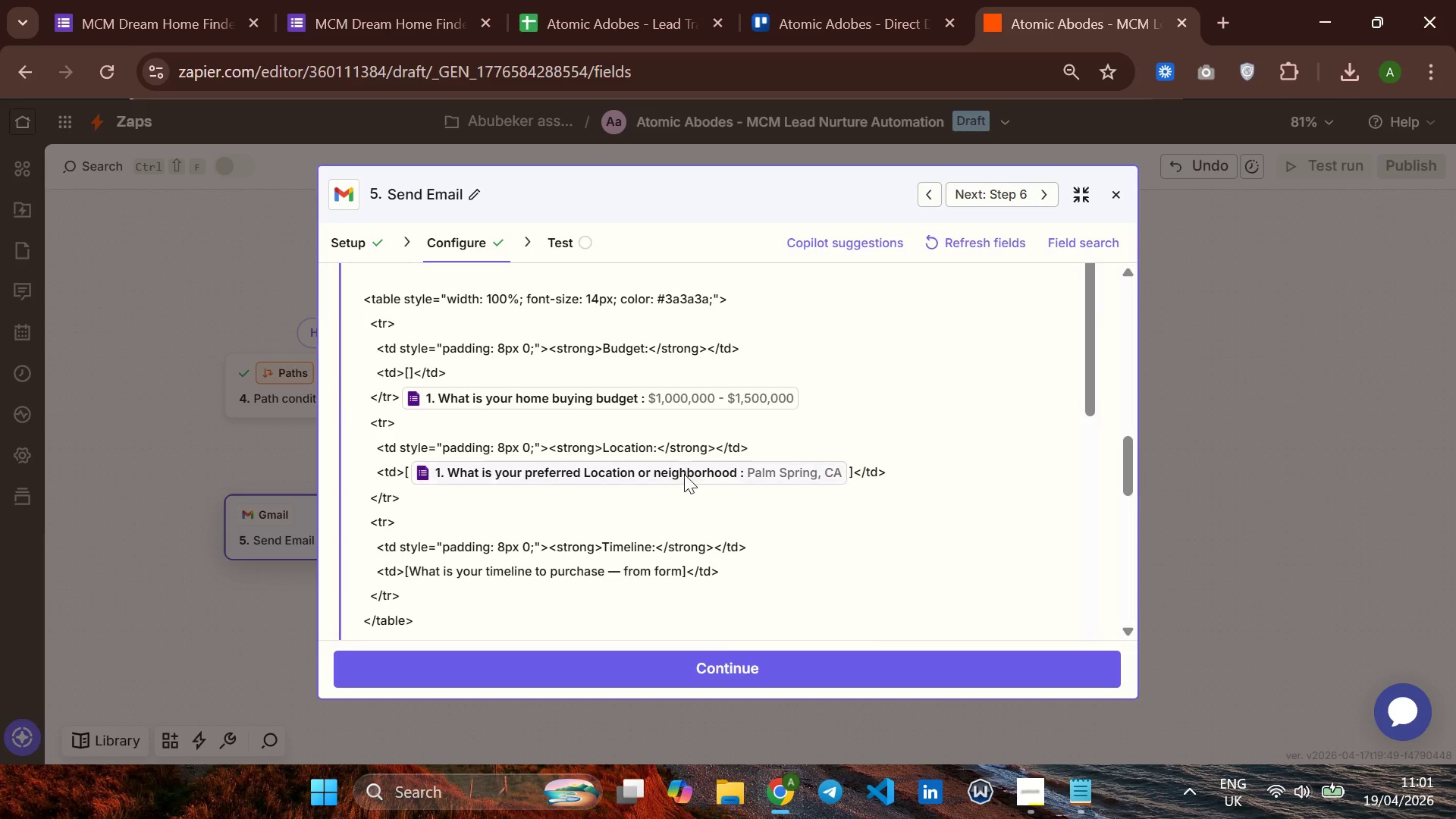 
wait(7.83)
 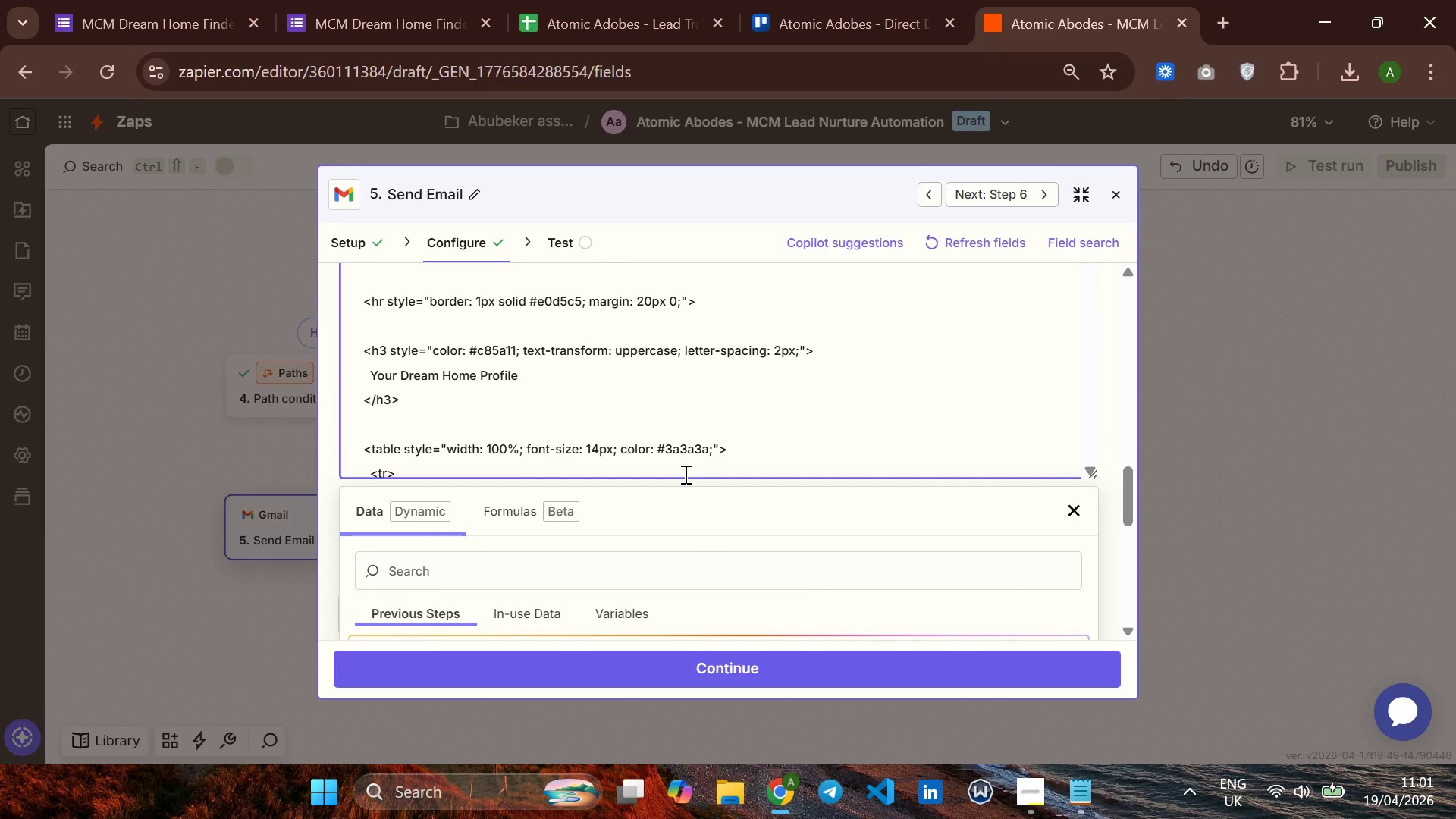 
left_click([682, 435])
 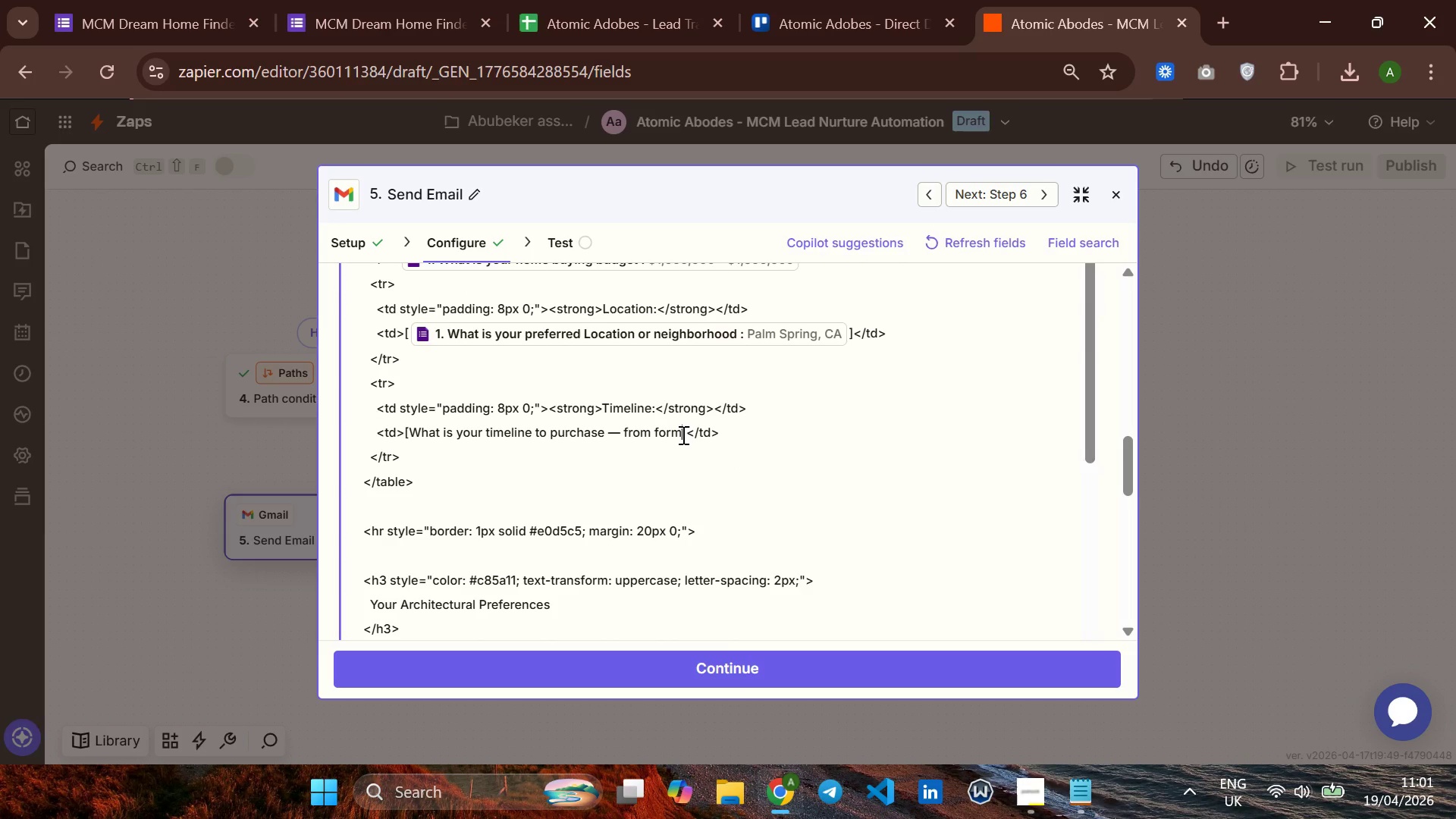 
hold_key(key=Backspace, duration=1.16)
 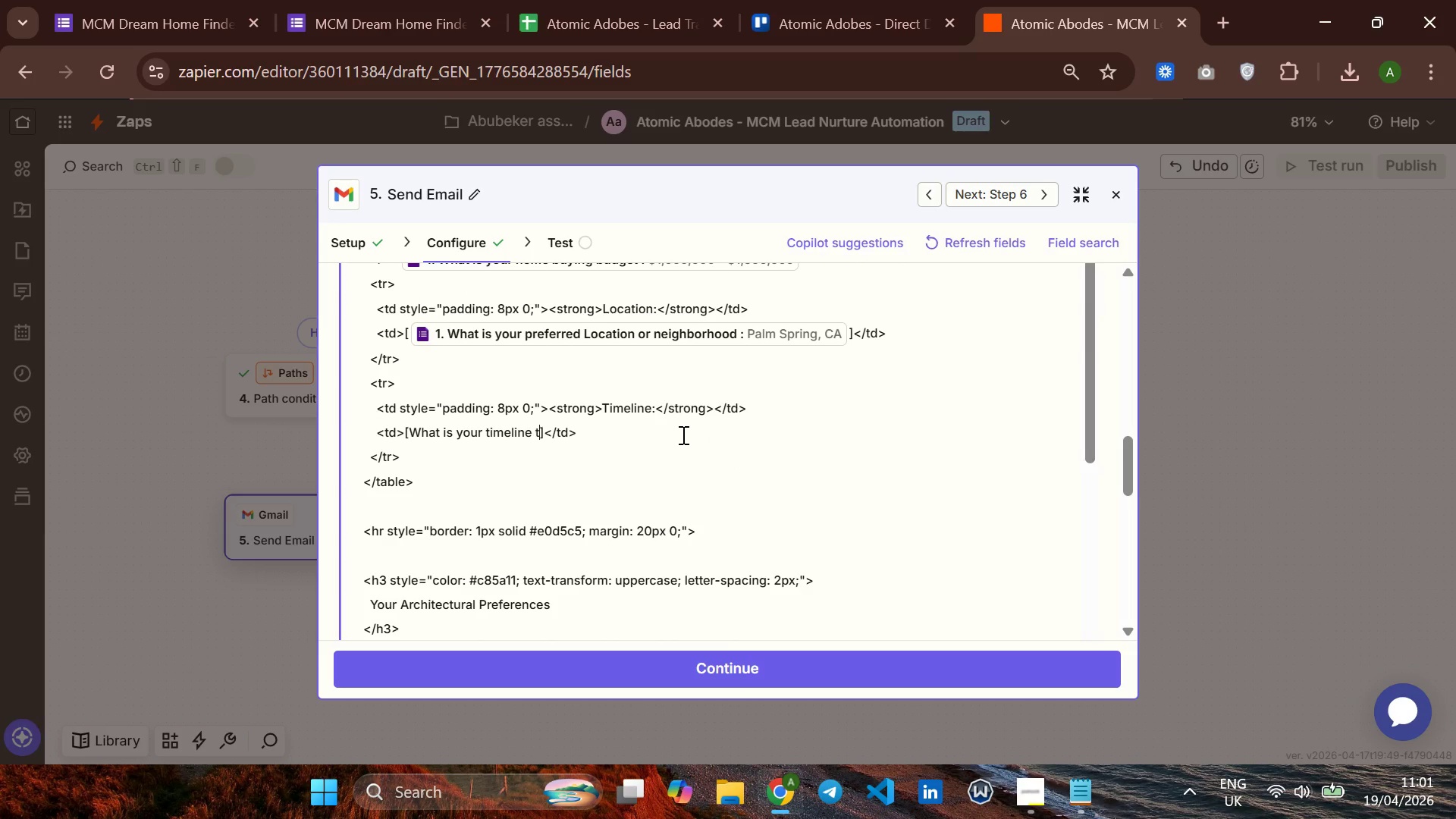 
key(Backspace)
 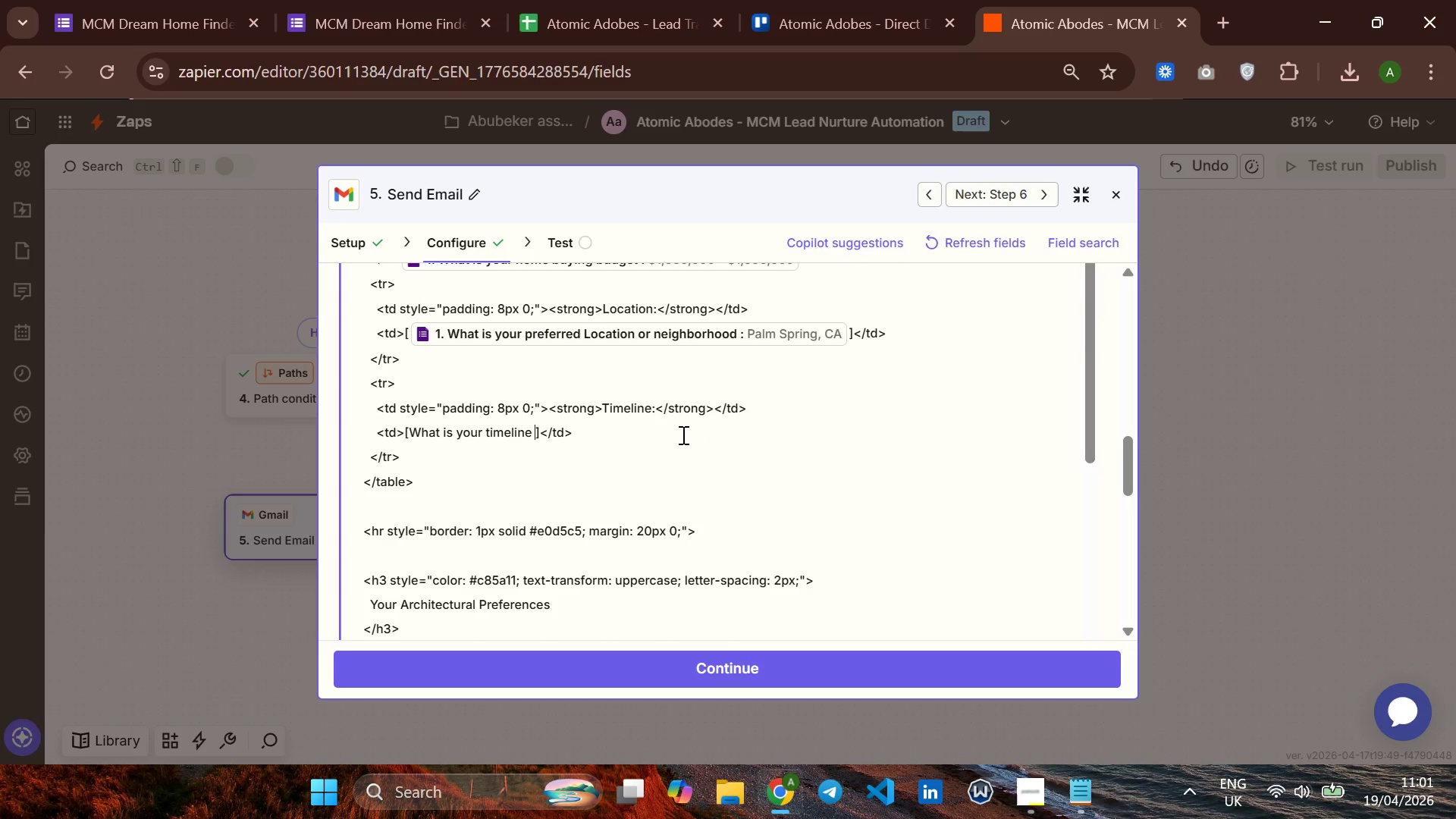 
key(Backspace)
 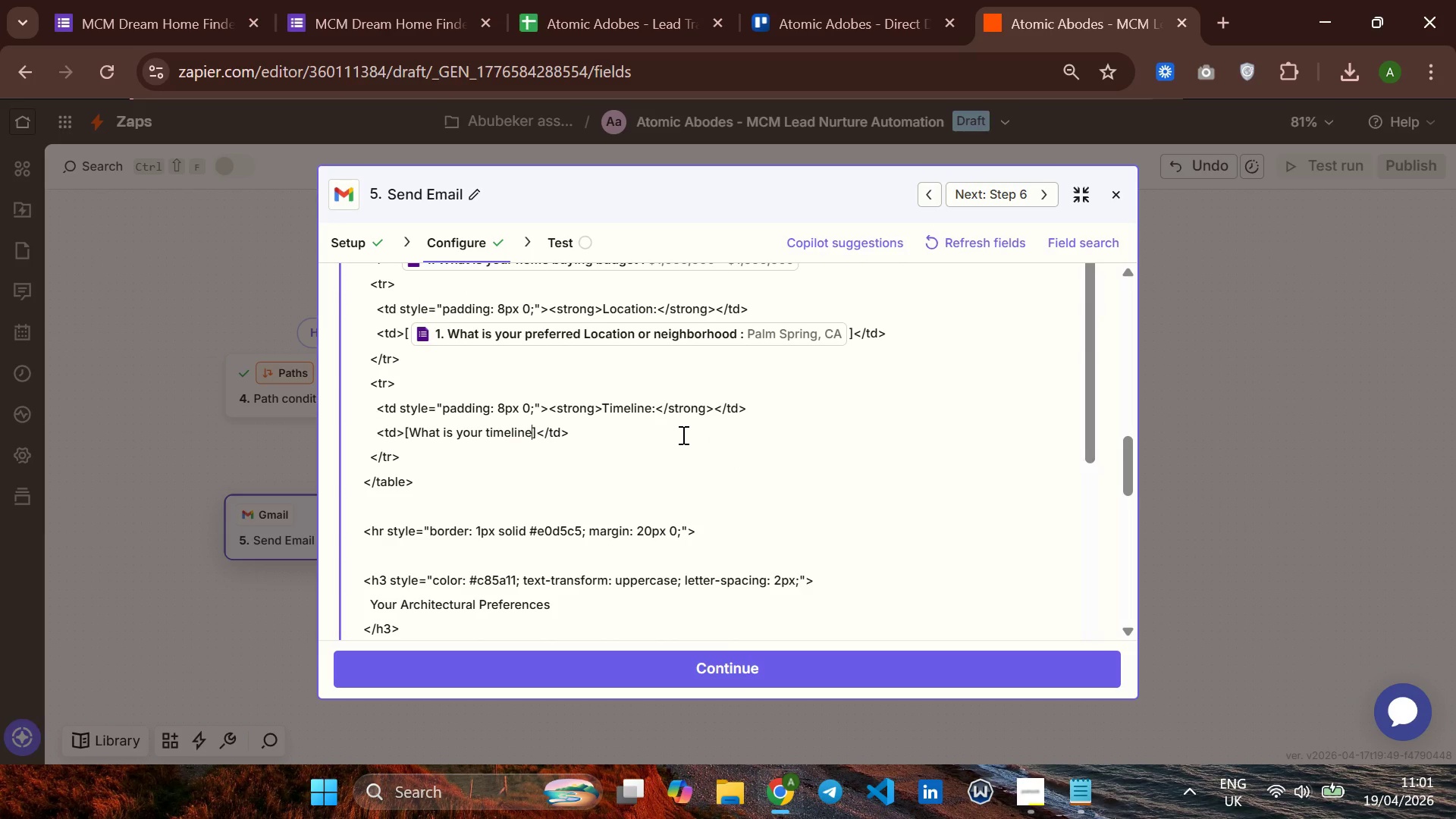 
key(Backspace)
 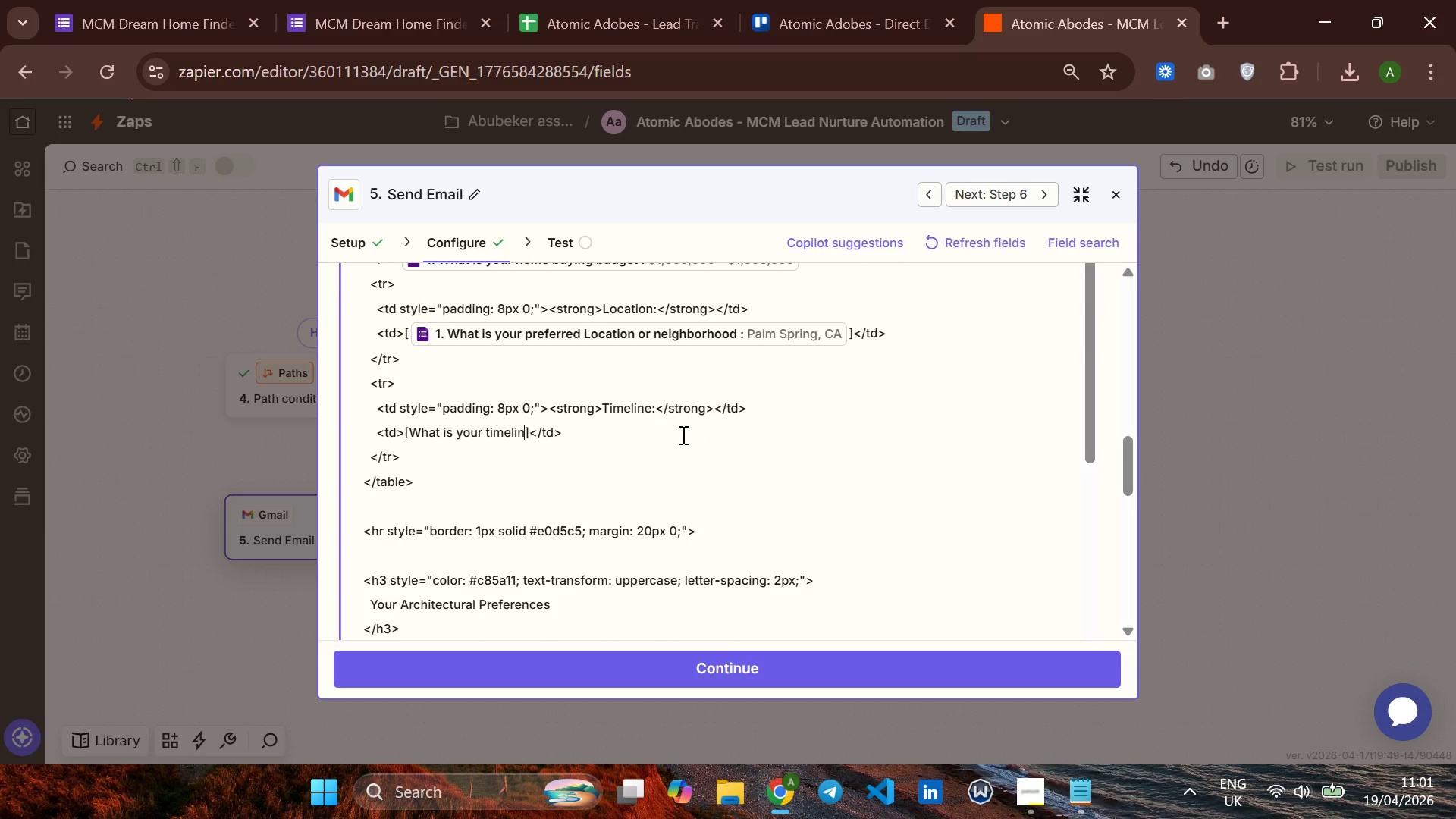 
key(Backspace)
 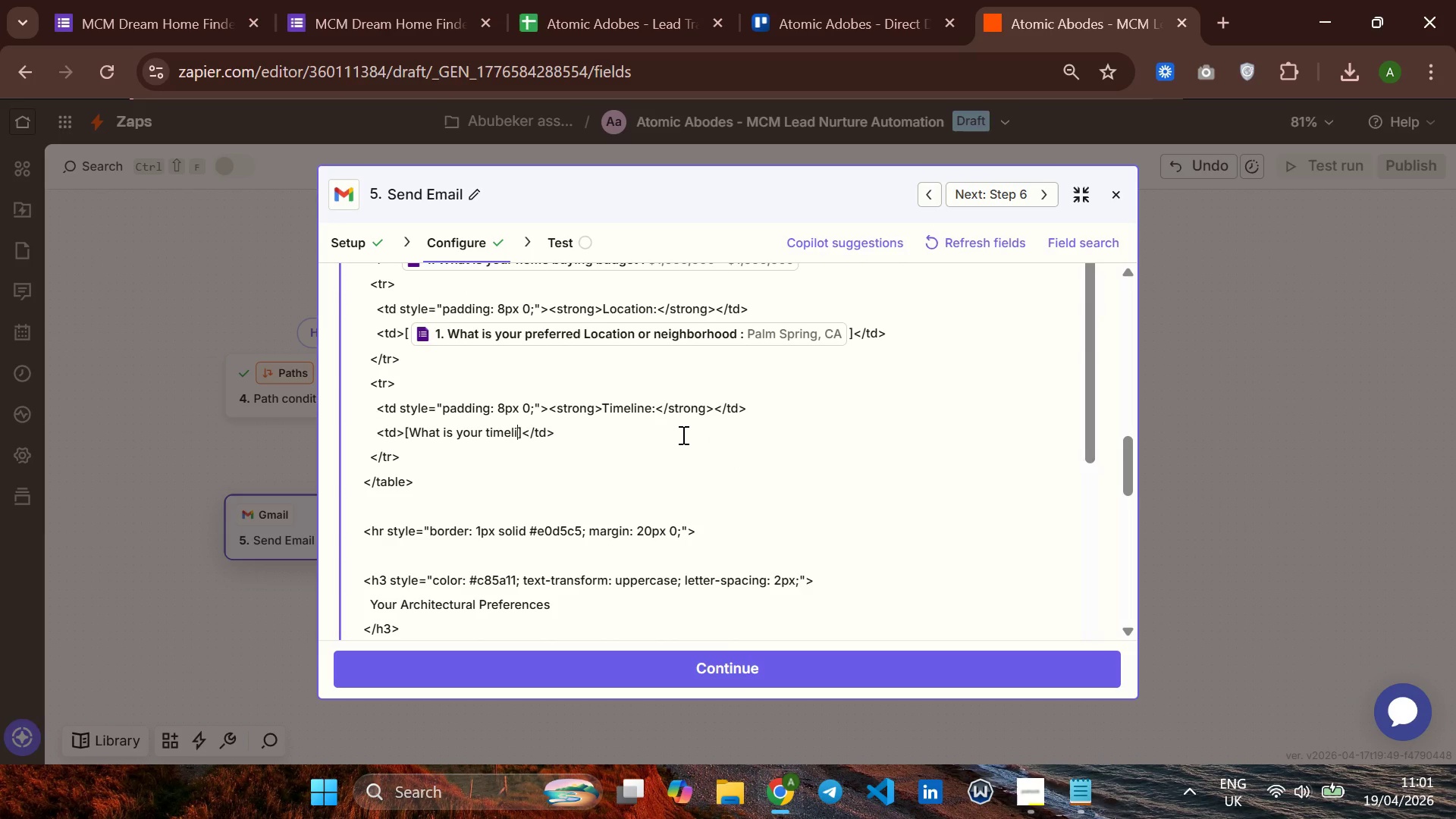 
key(Backspace)
 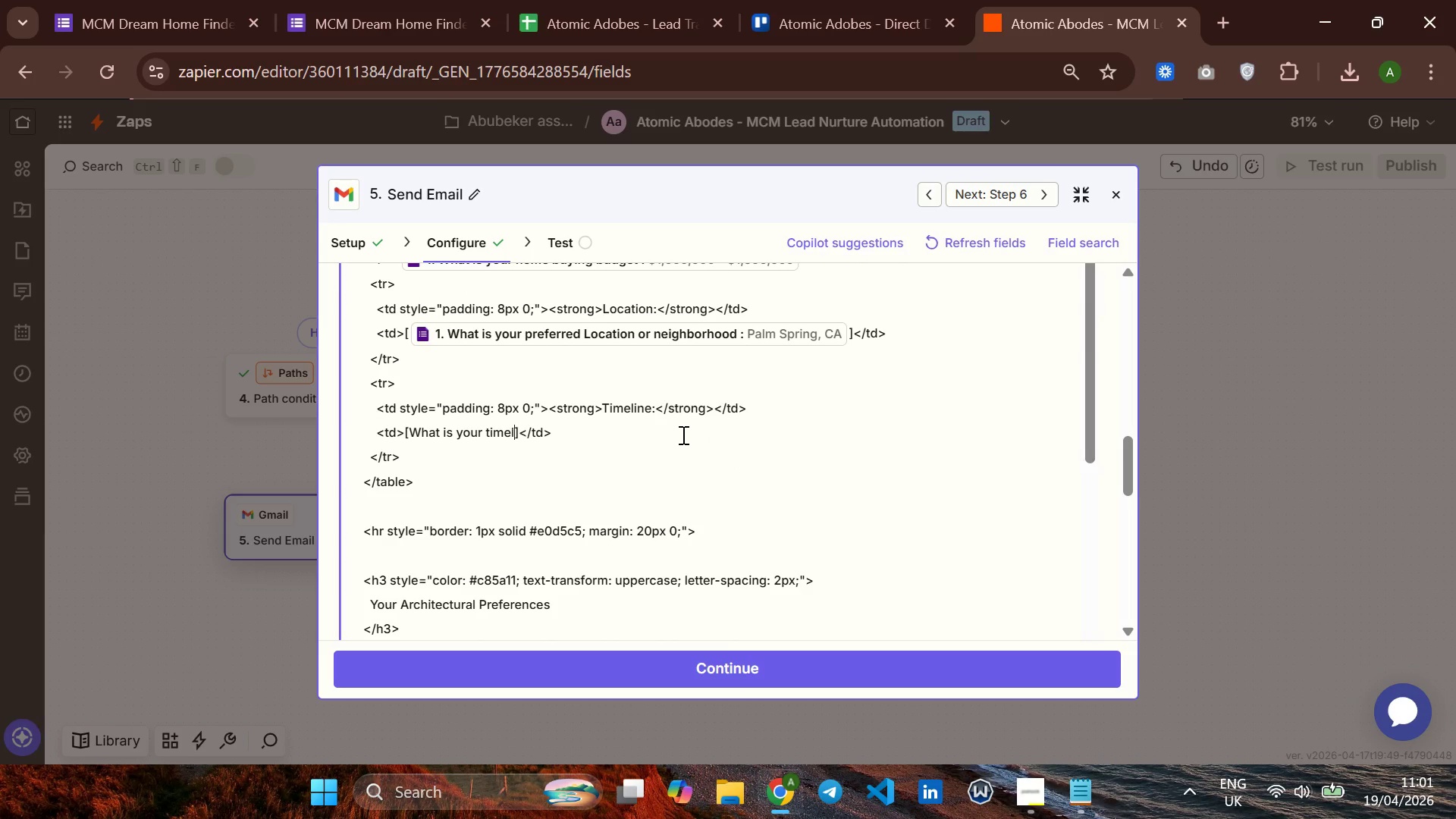 
hold_key(key=Backspace, duration=0.62)
 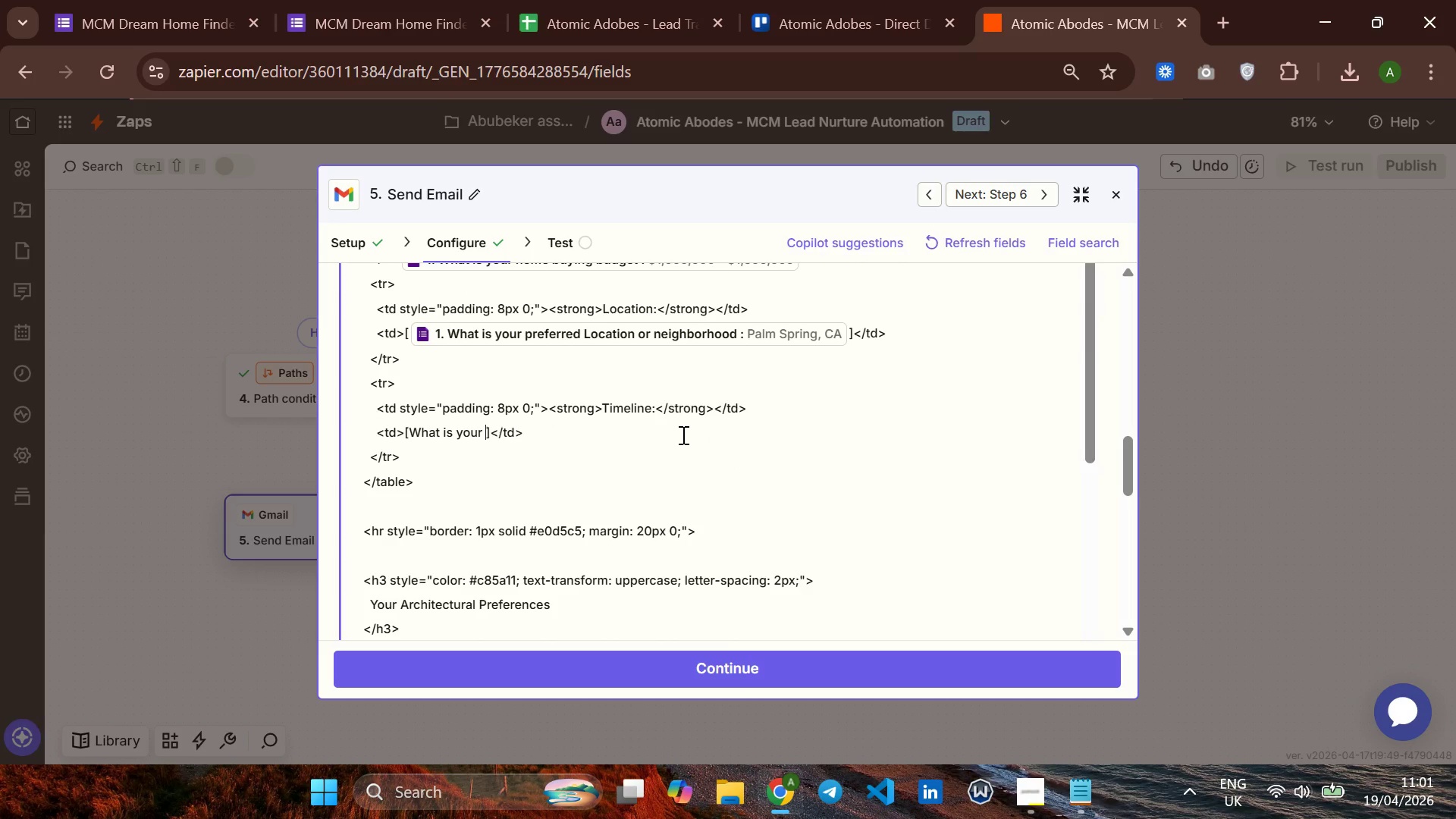 
key(Backspace)
 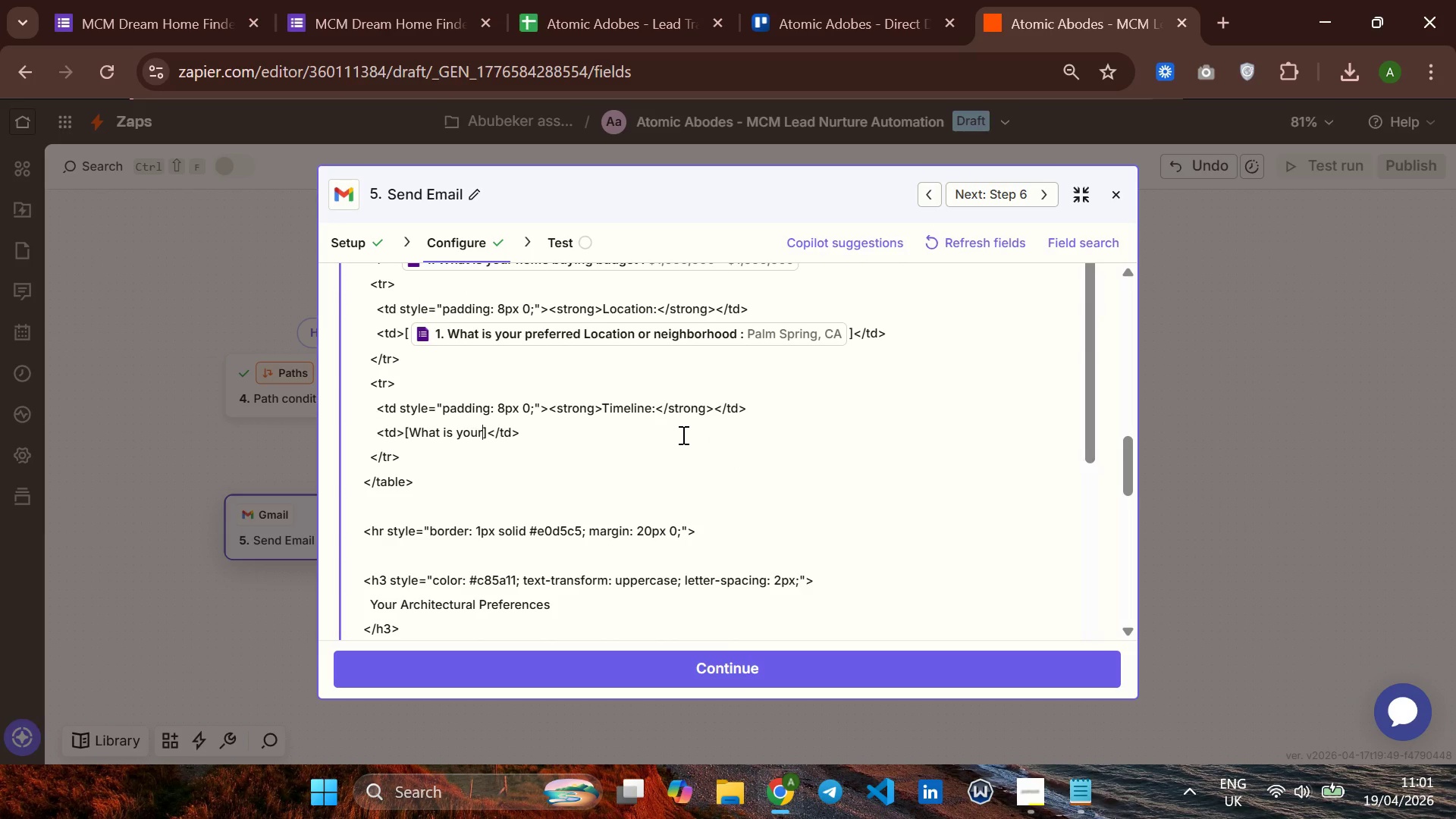 
key(Backspace)
 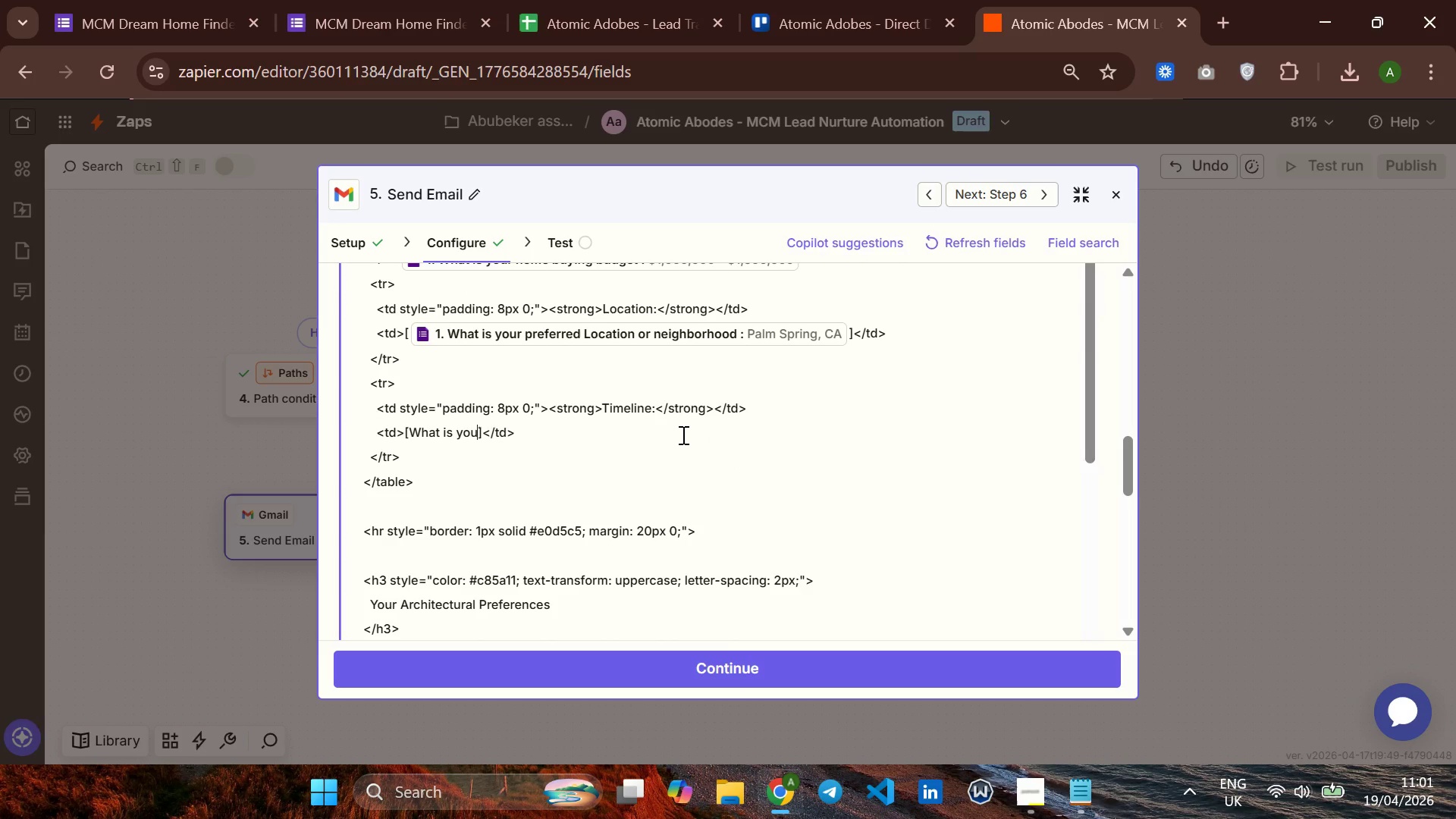 
key(Backspace)
 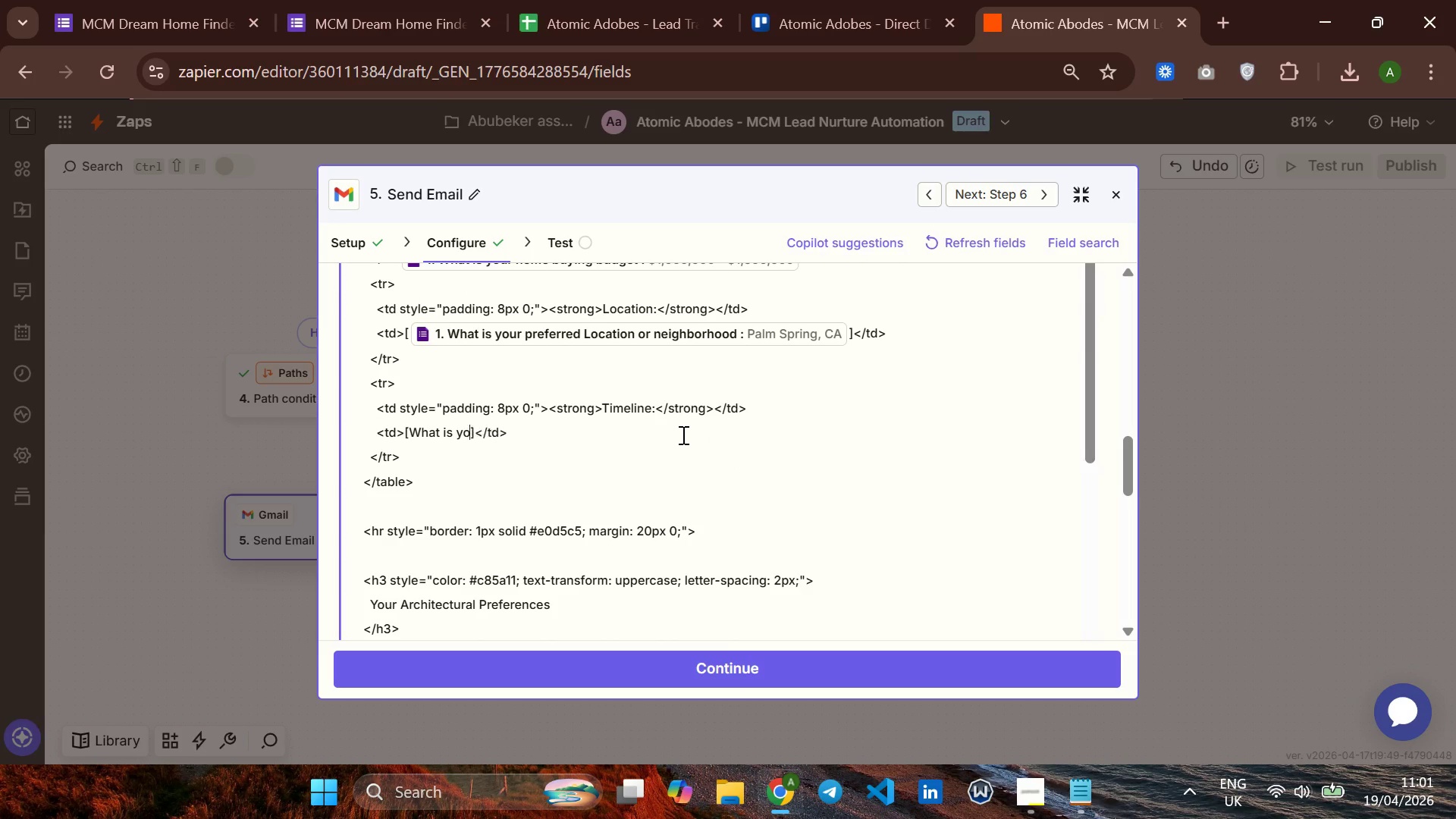 
key(Backspace)
 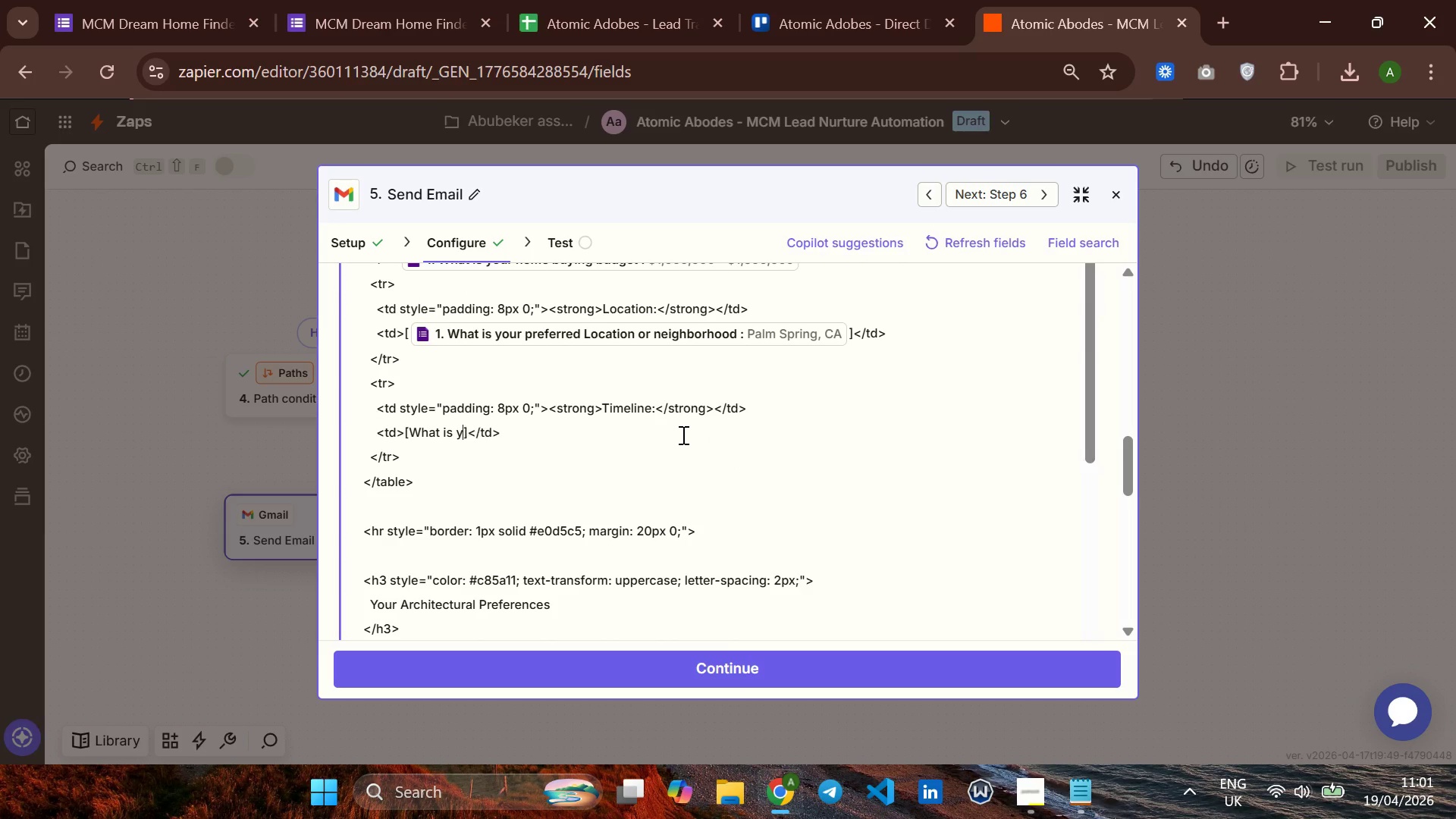 
key(Backspace)
 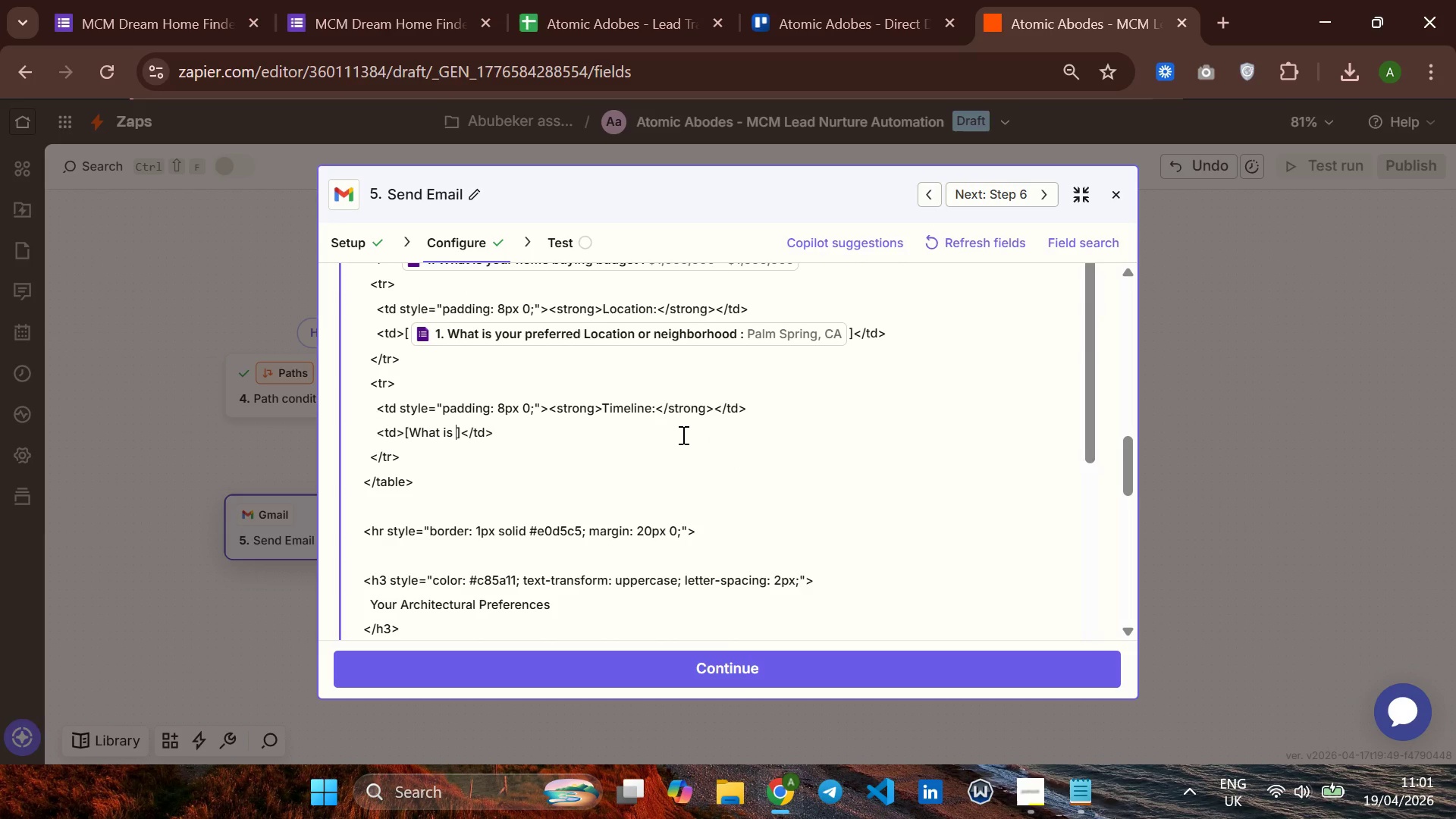 
key(Backspace)
 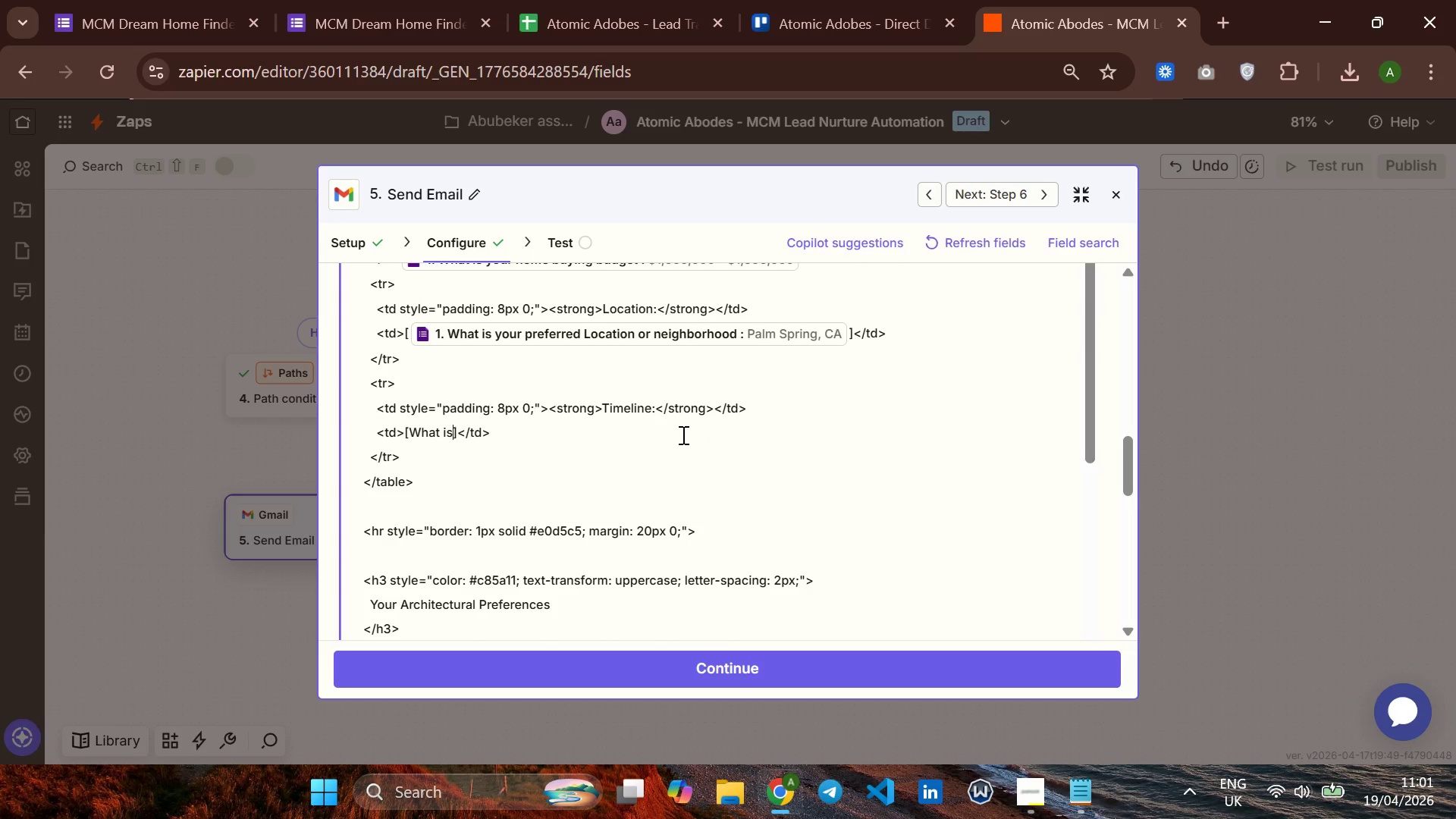 
key(Backspace)
 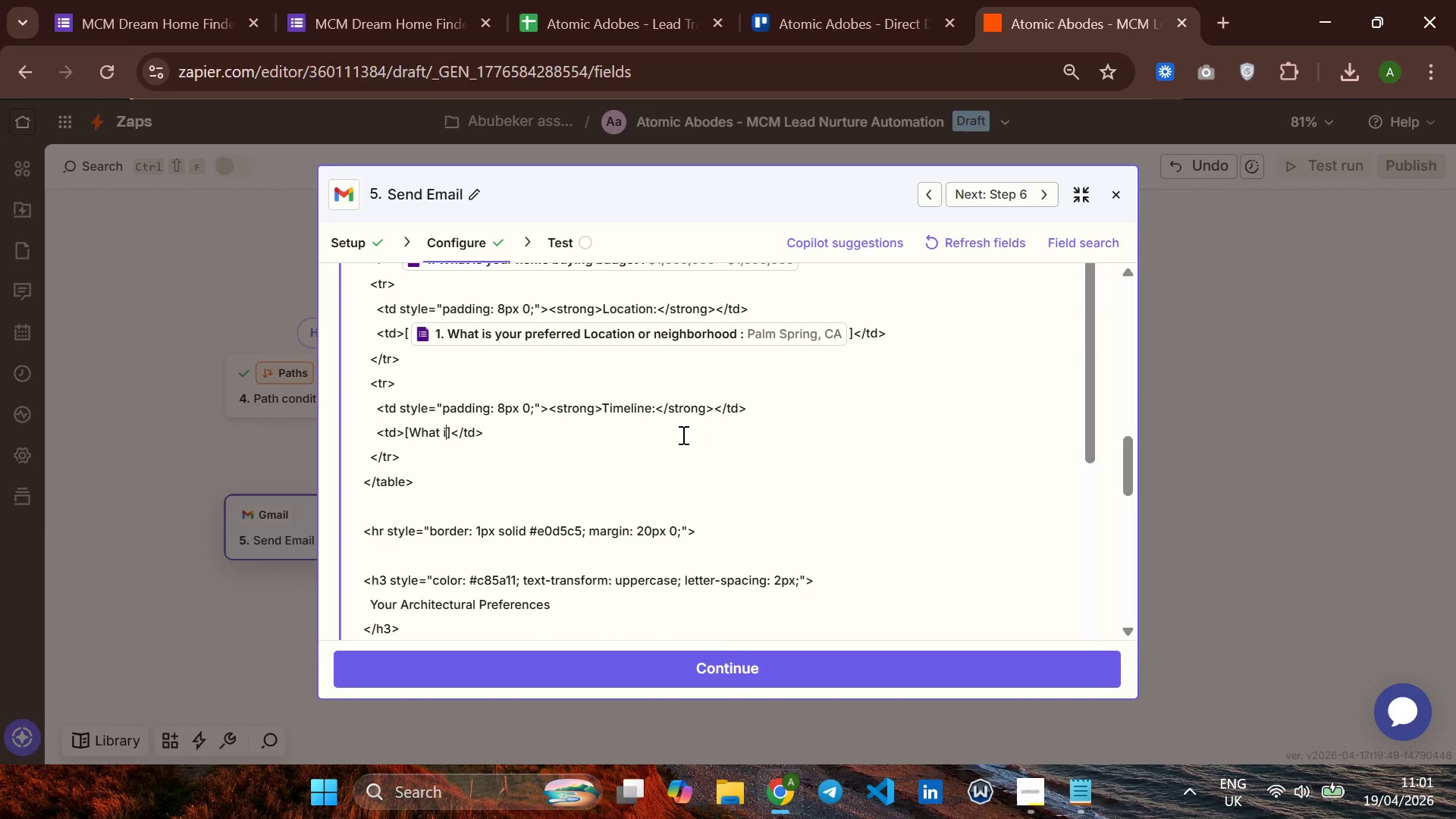 
key(Backspace)
 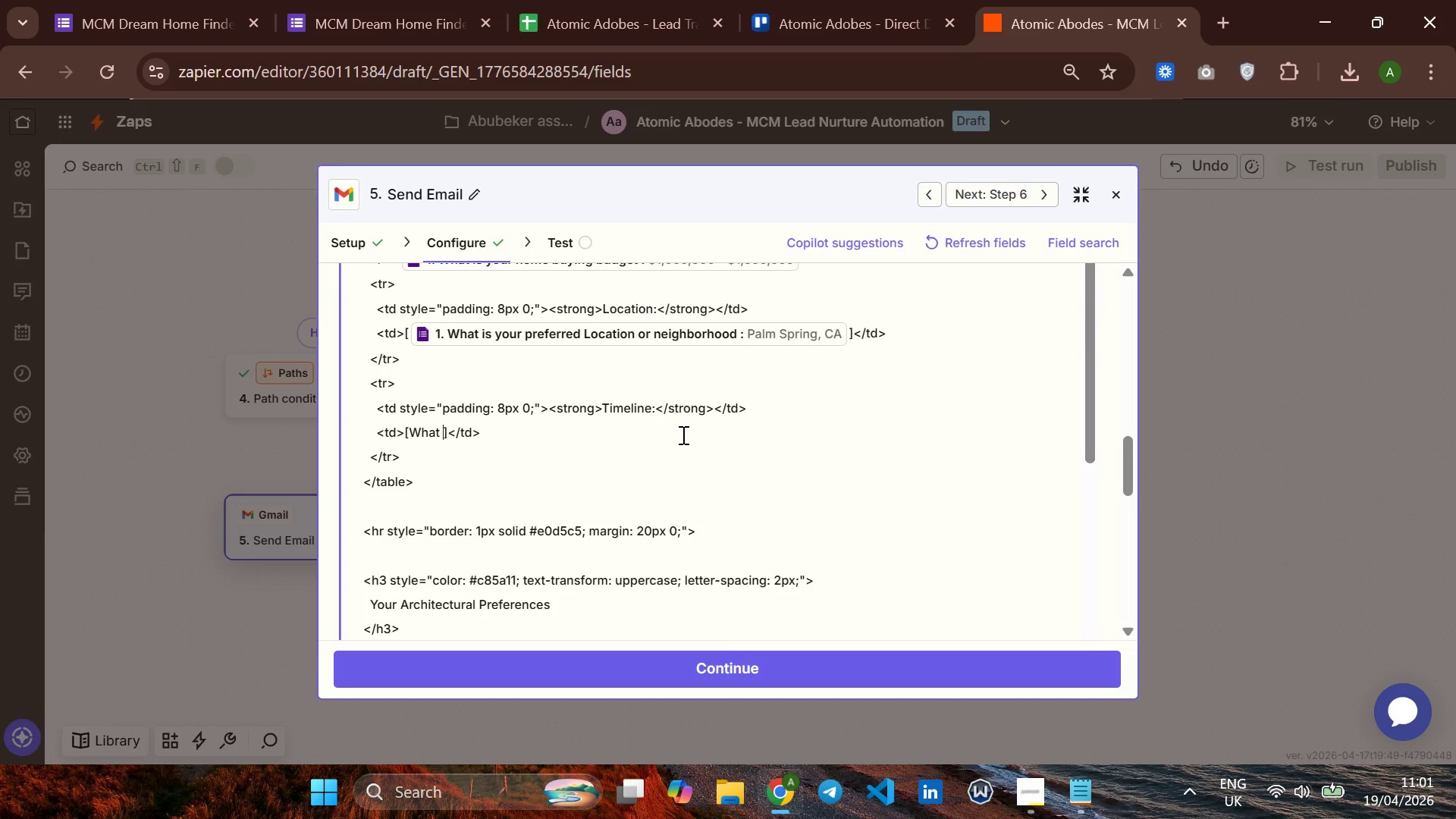 
key(Backspace)
 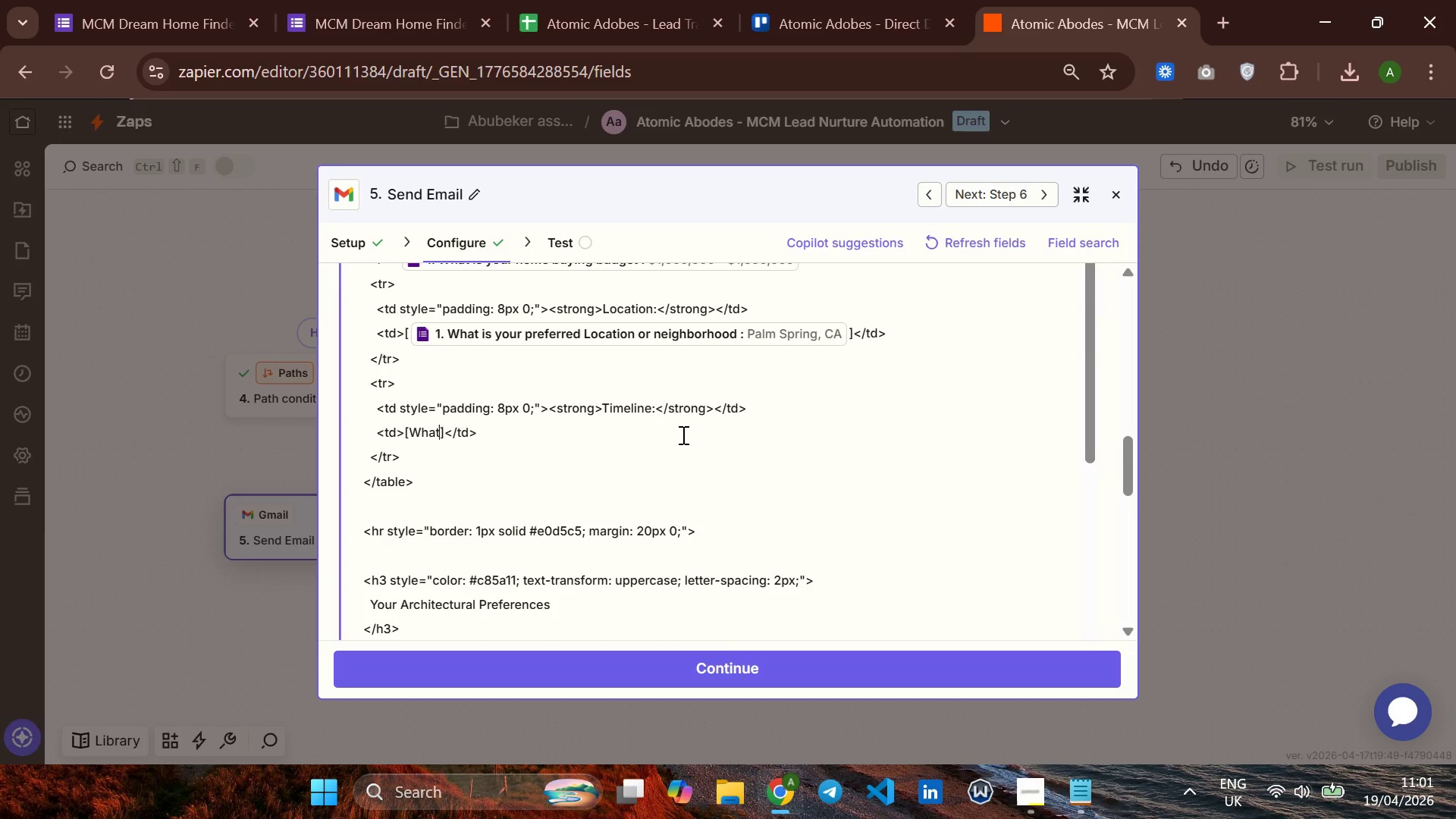 
key(Backspace)
 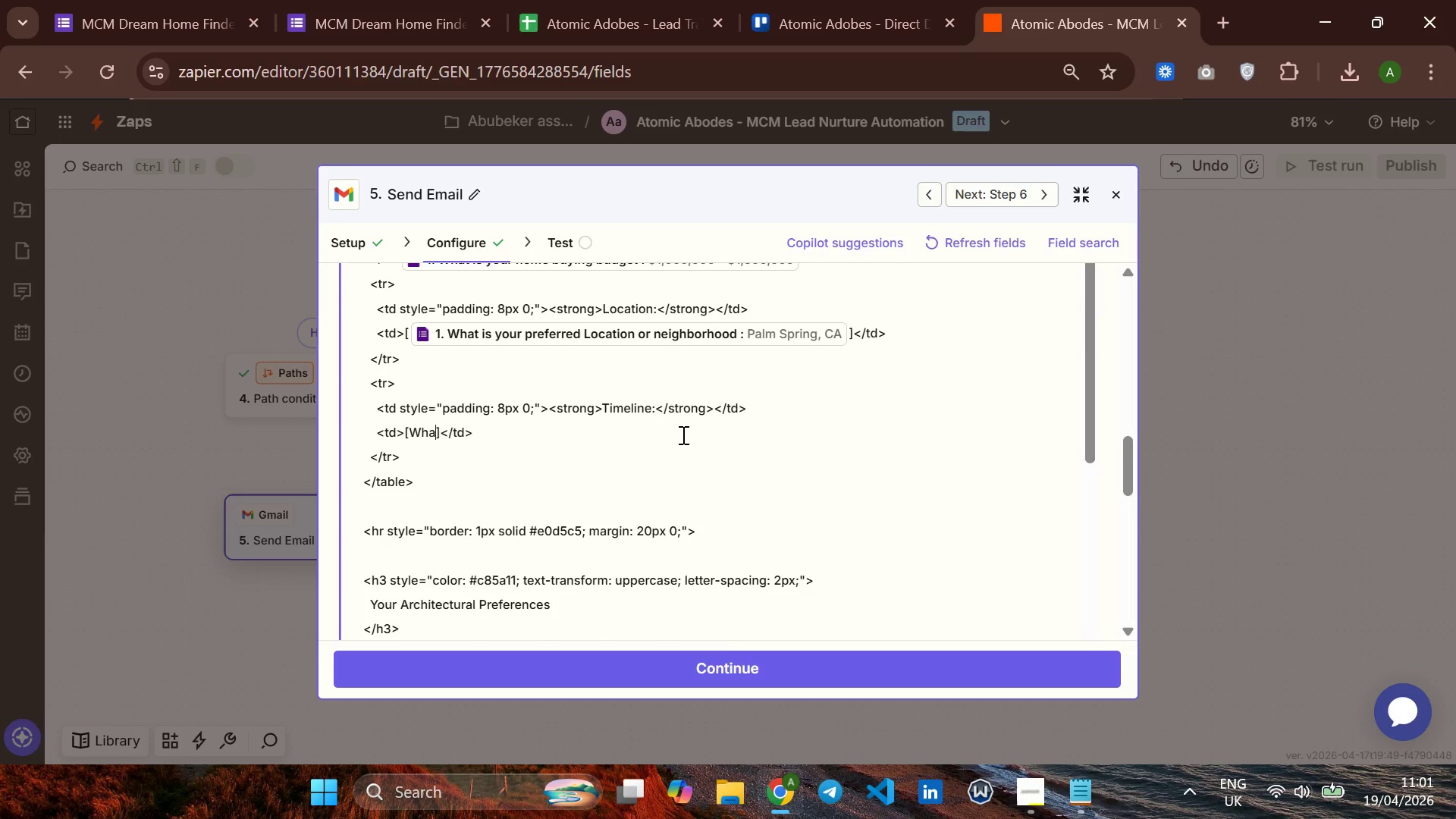 
key(Backspace)
 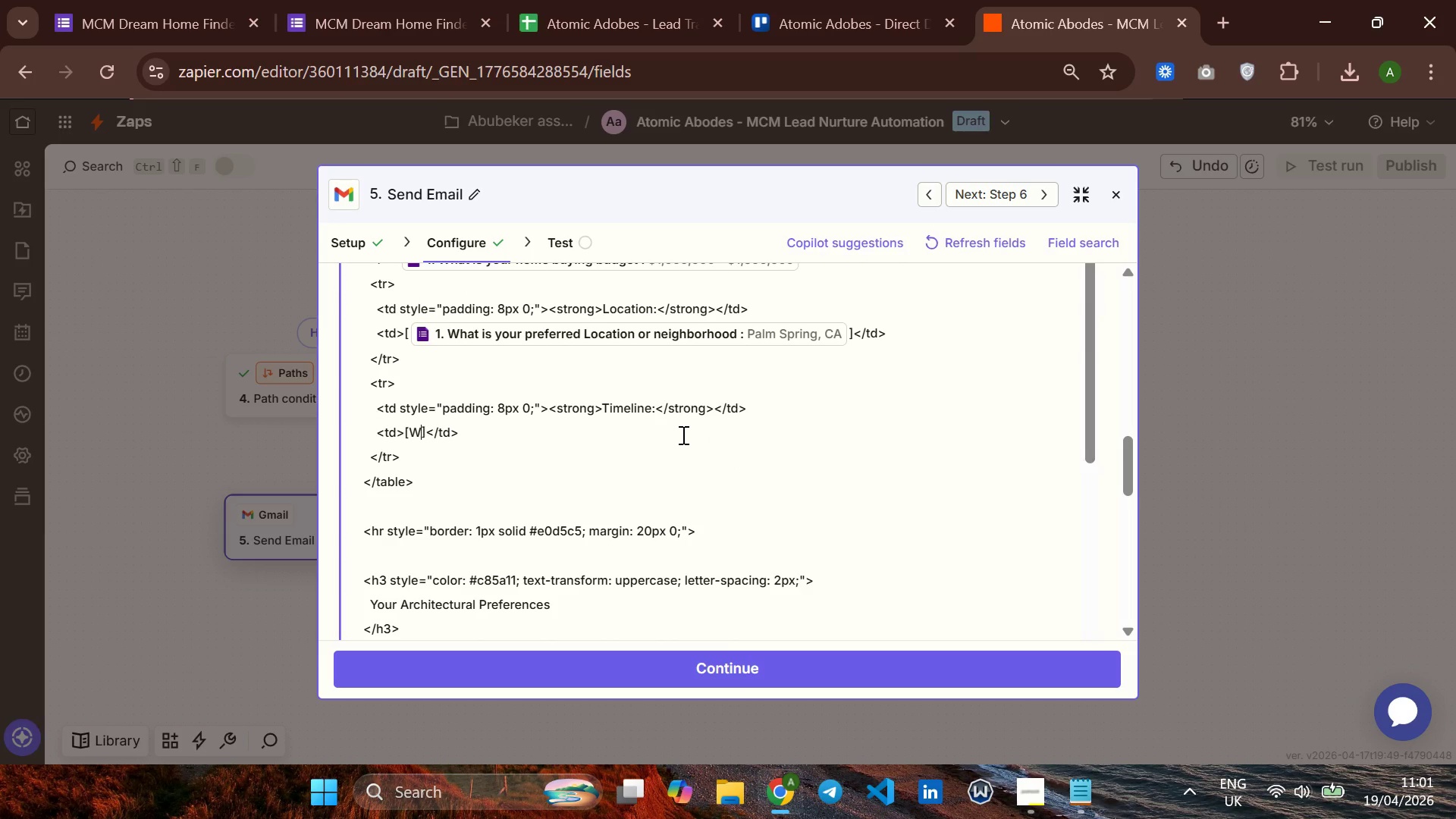 
key(Backspace)
 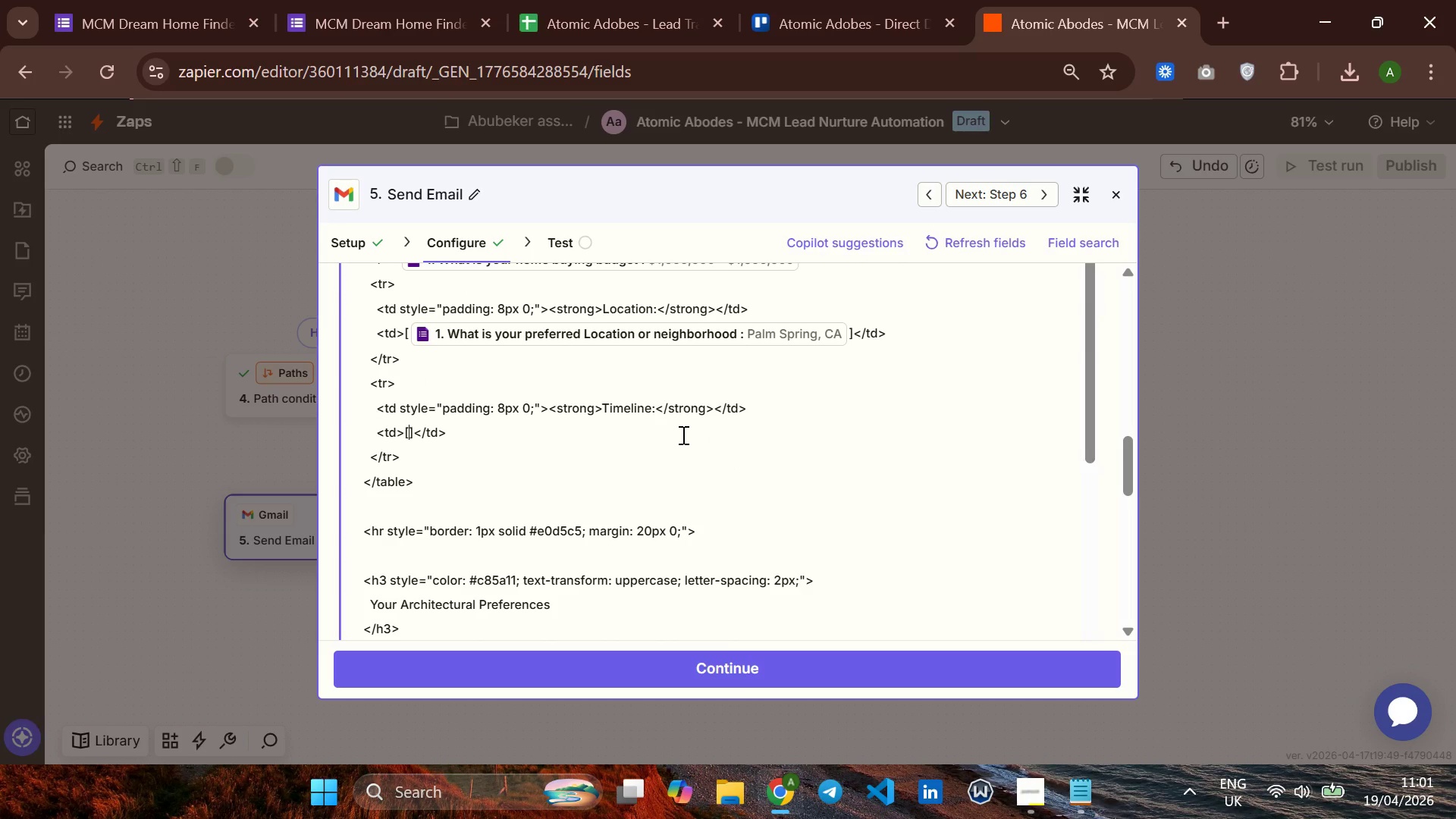 
key(Backspace)
 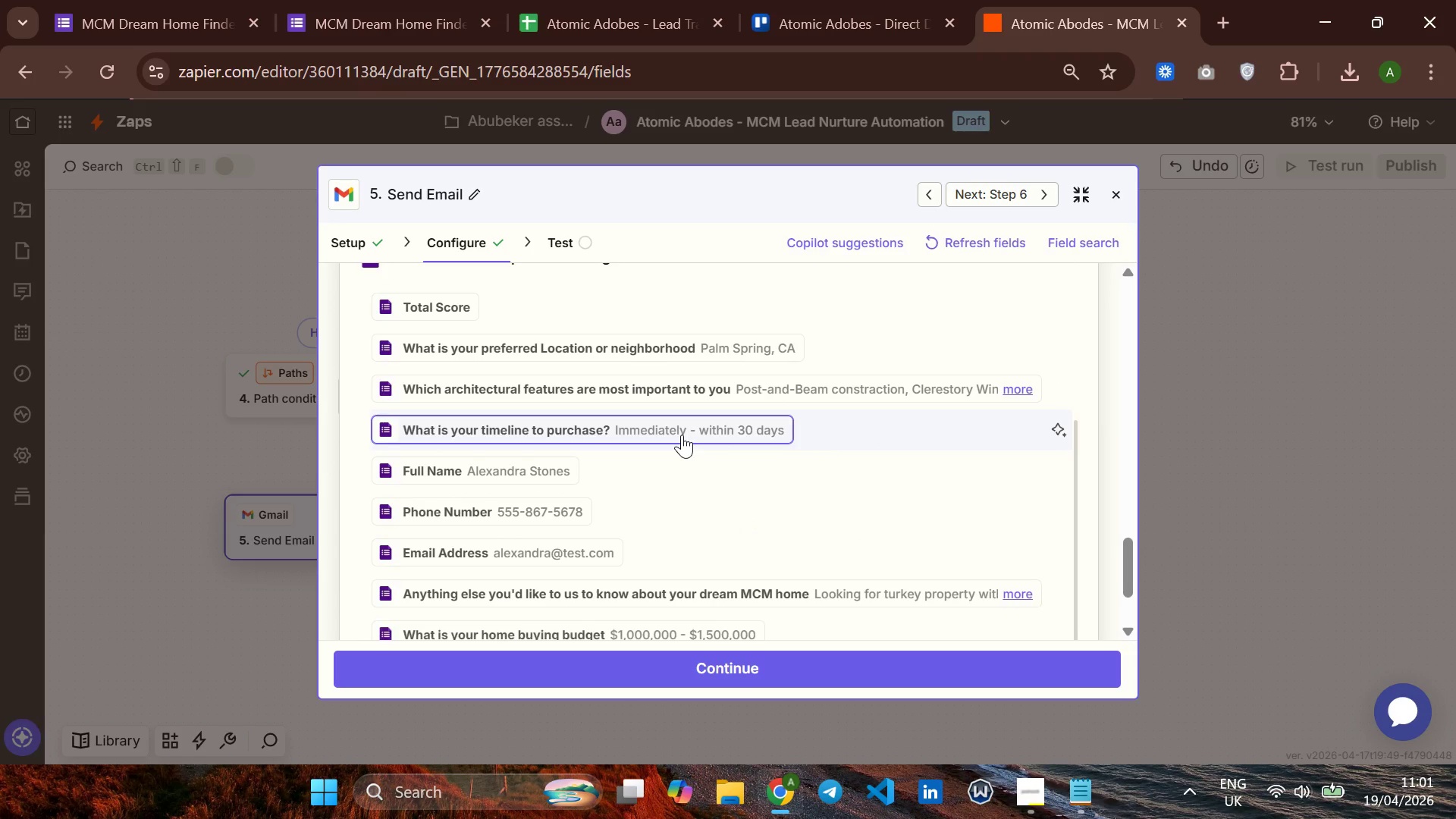 
left_click([608, 431])
 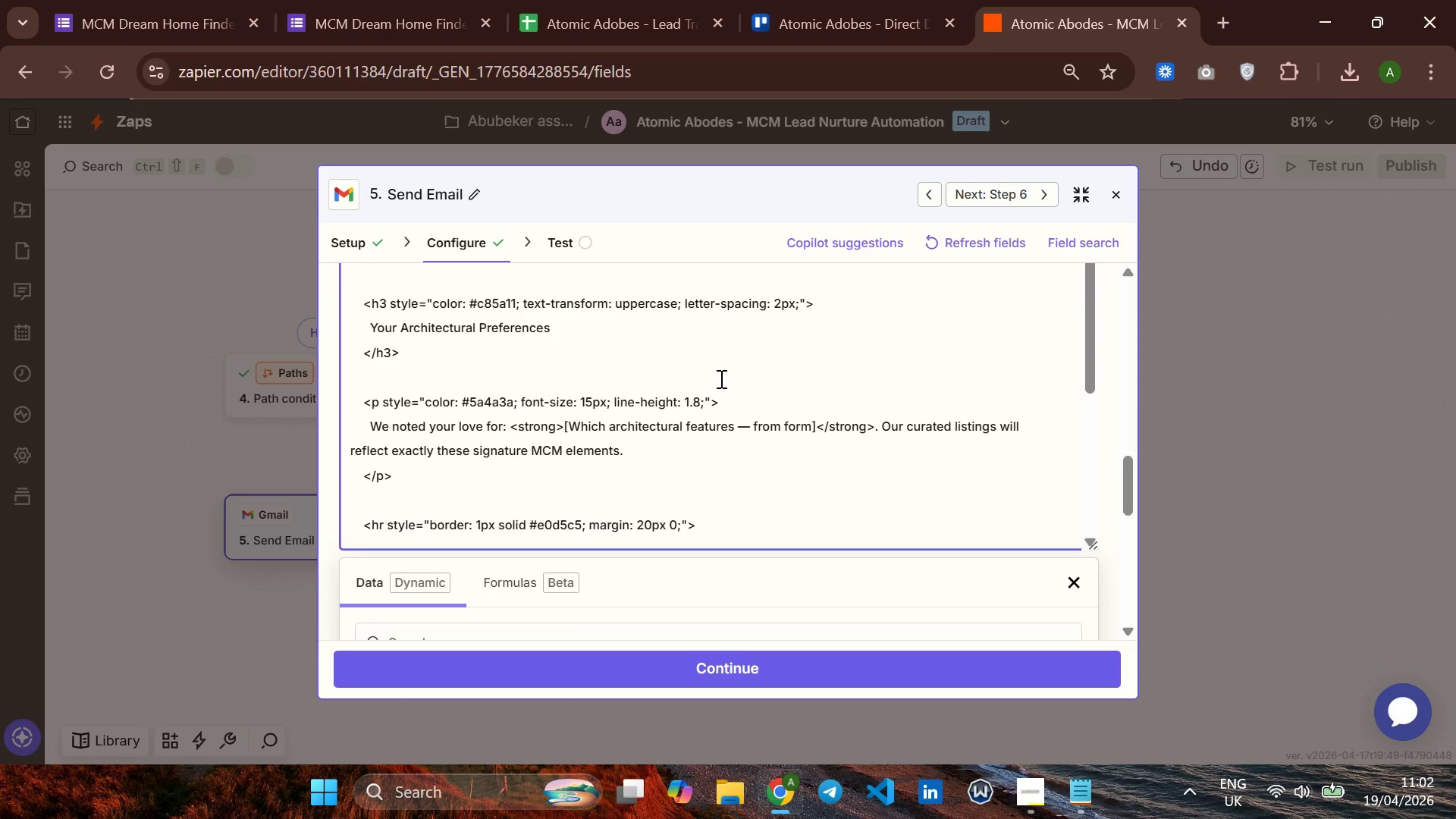 
wait(18.33)
 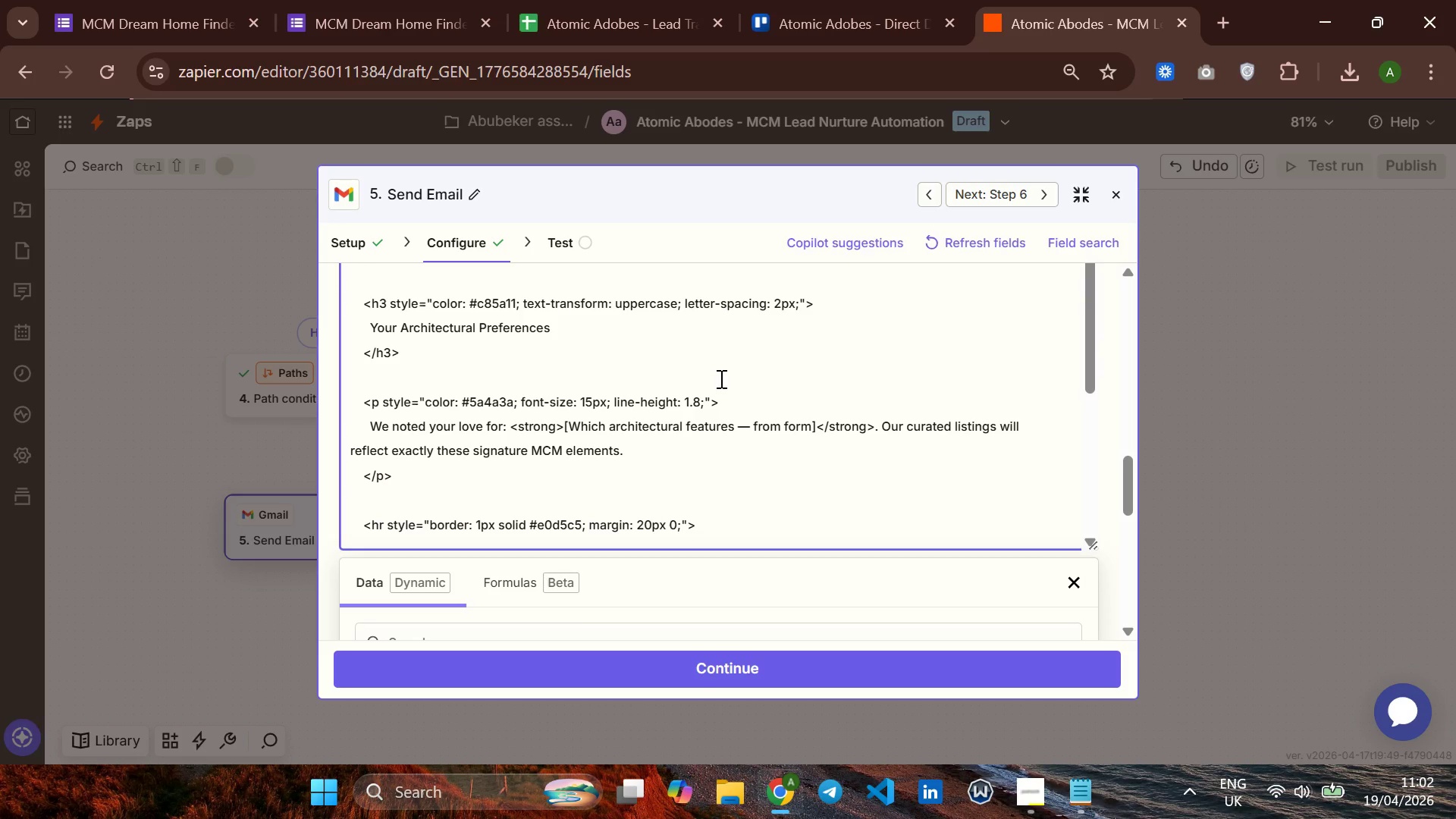 
left_click([1082, 199])
 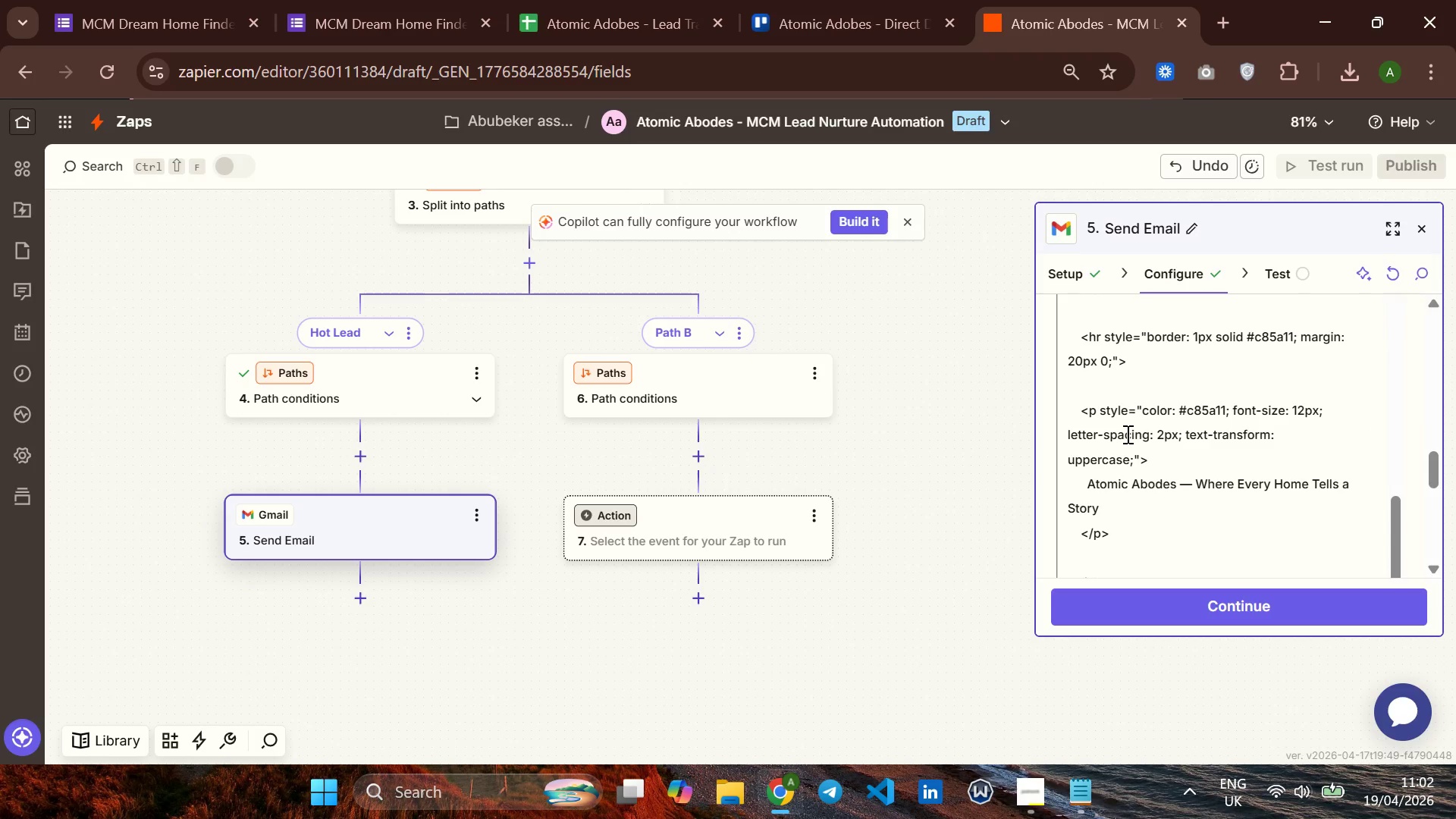 
wait(24.14)
 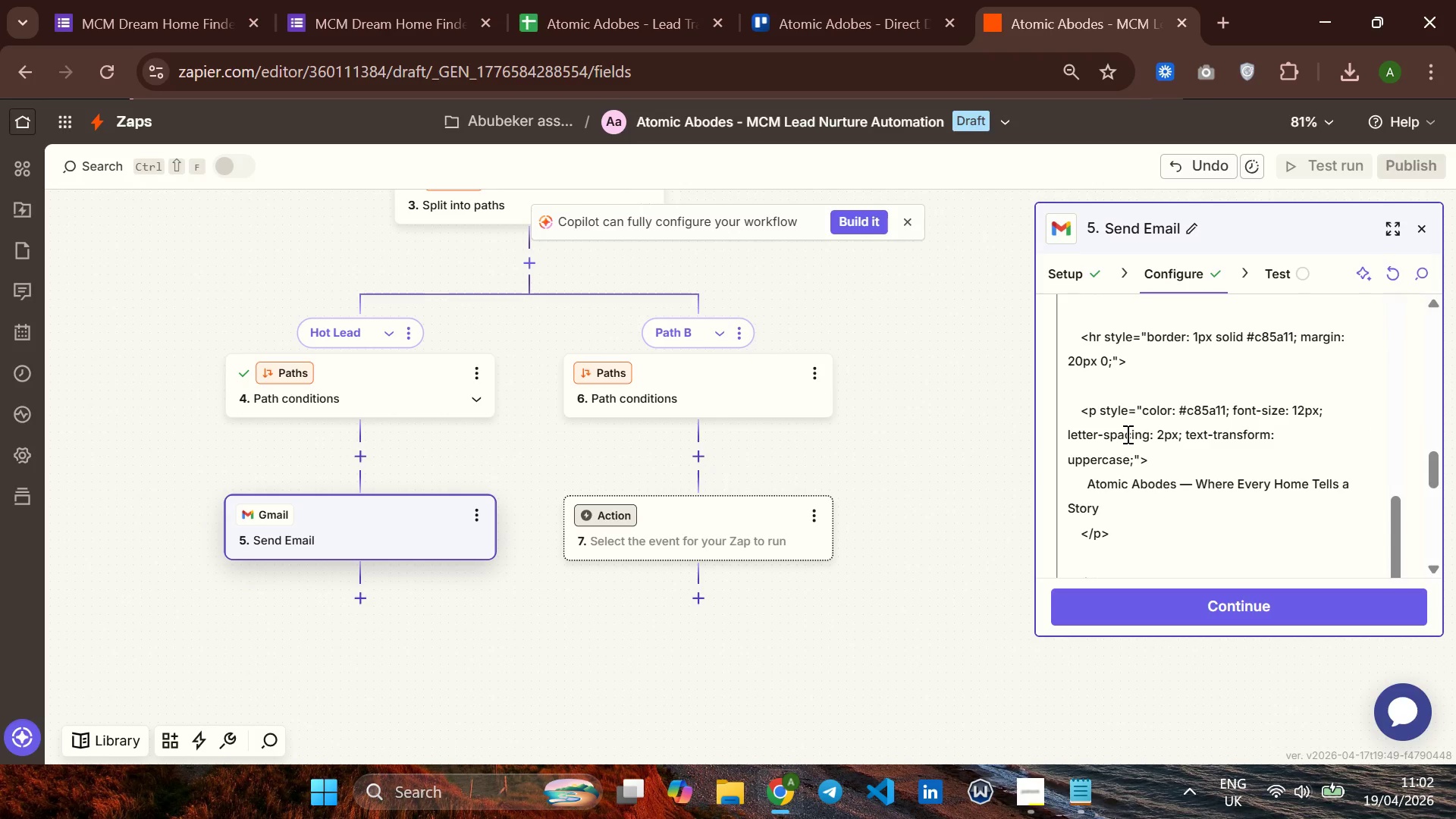 
left_click([1226, 614])
 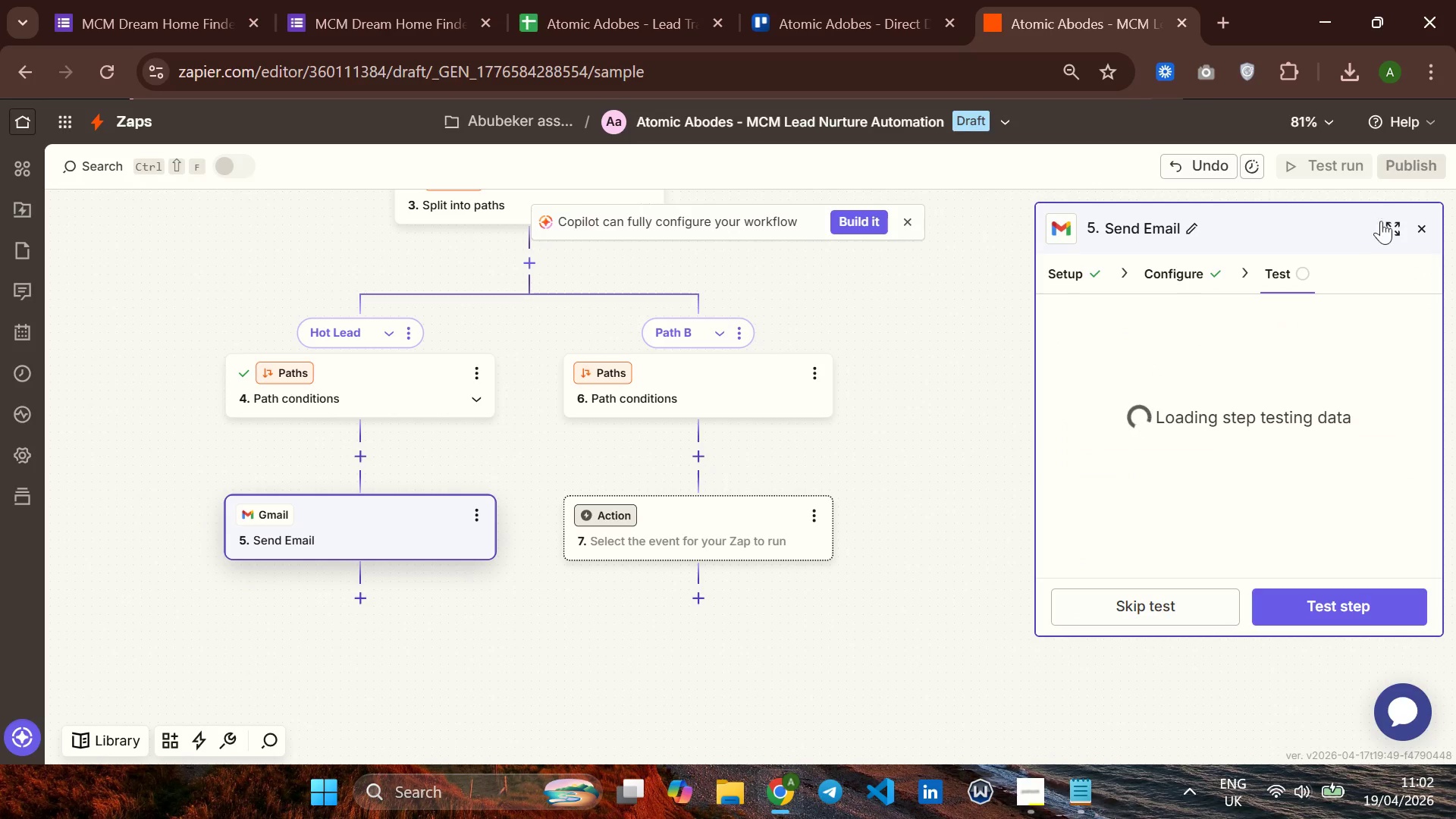 
left_click([1388, 223])
 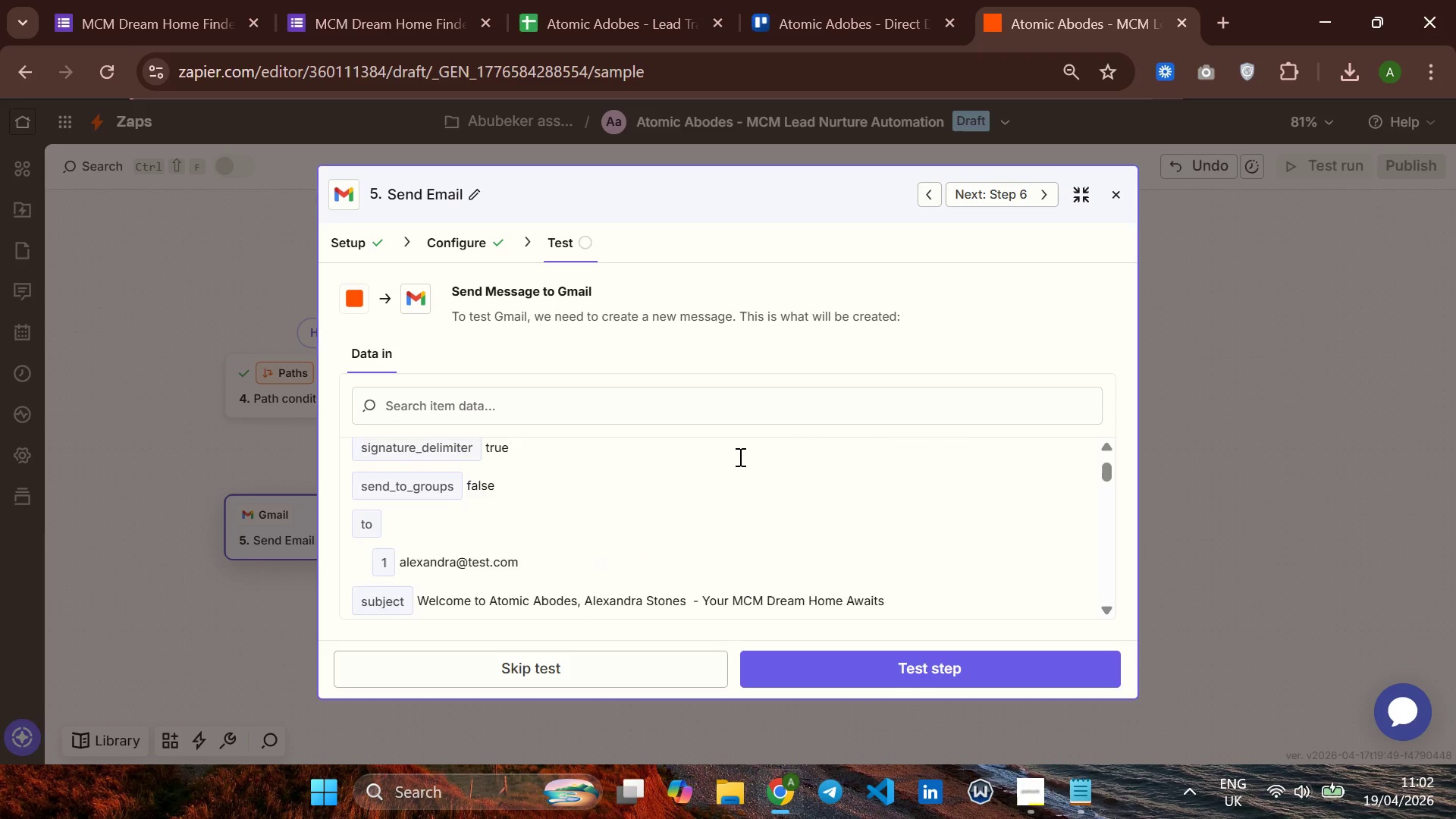 
wait(15.45)
 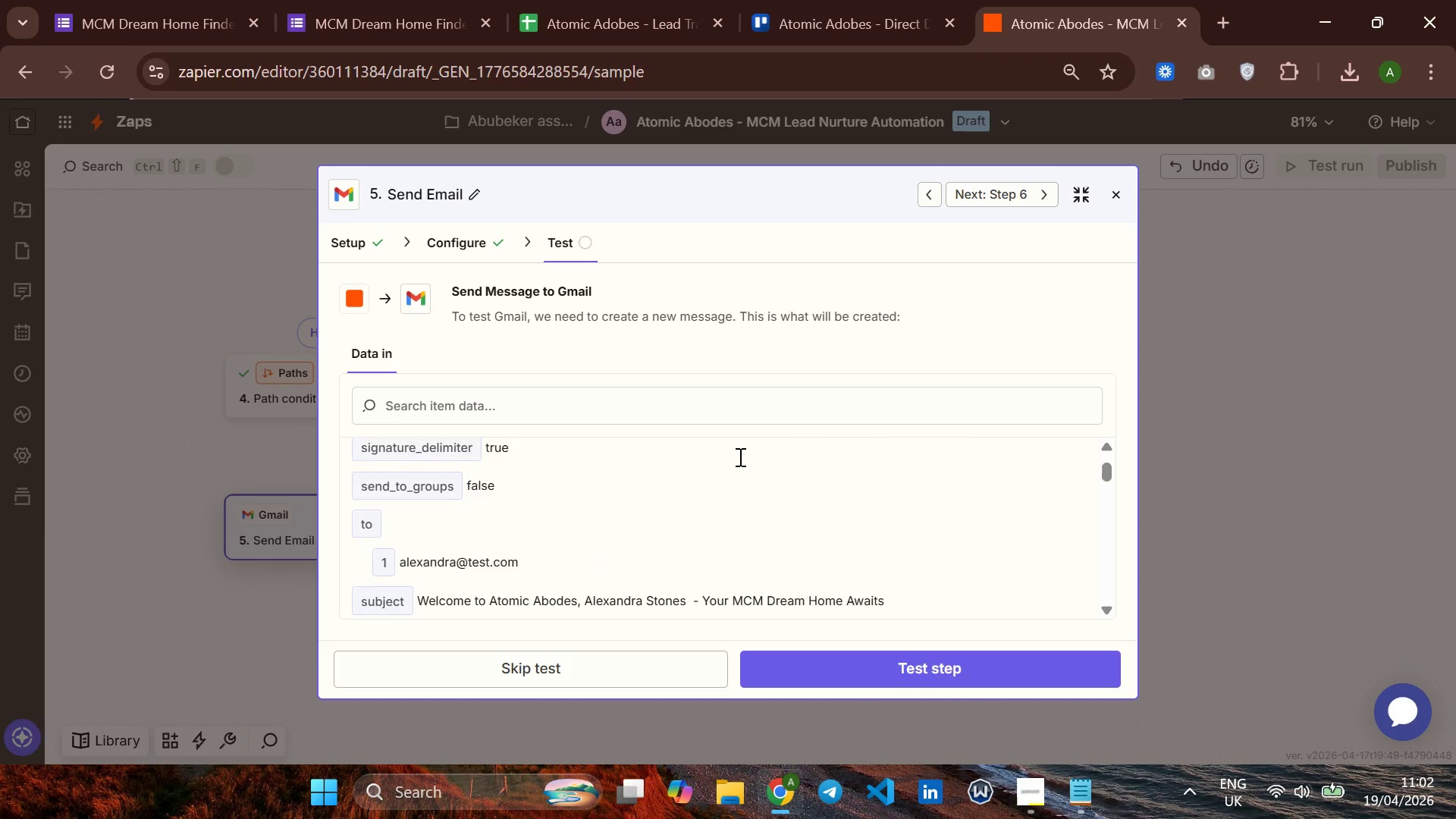 
left_click([886, 667])
 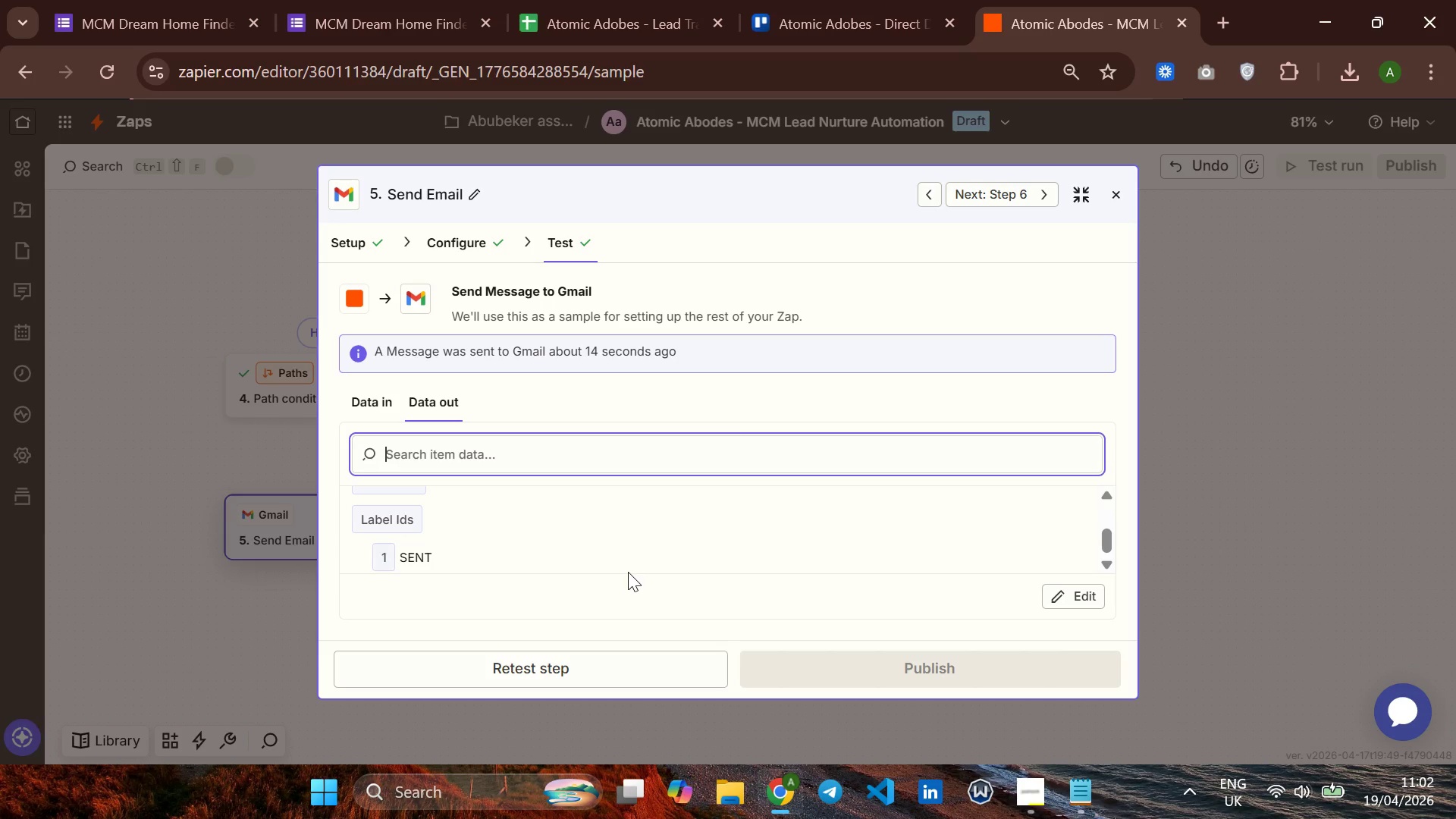 
wait(17.66)
 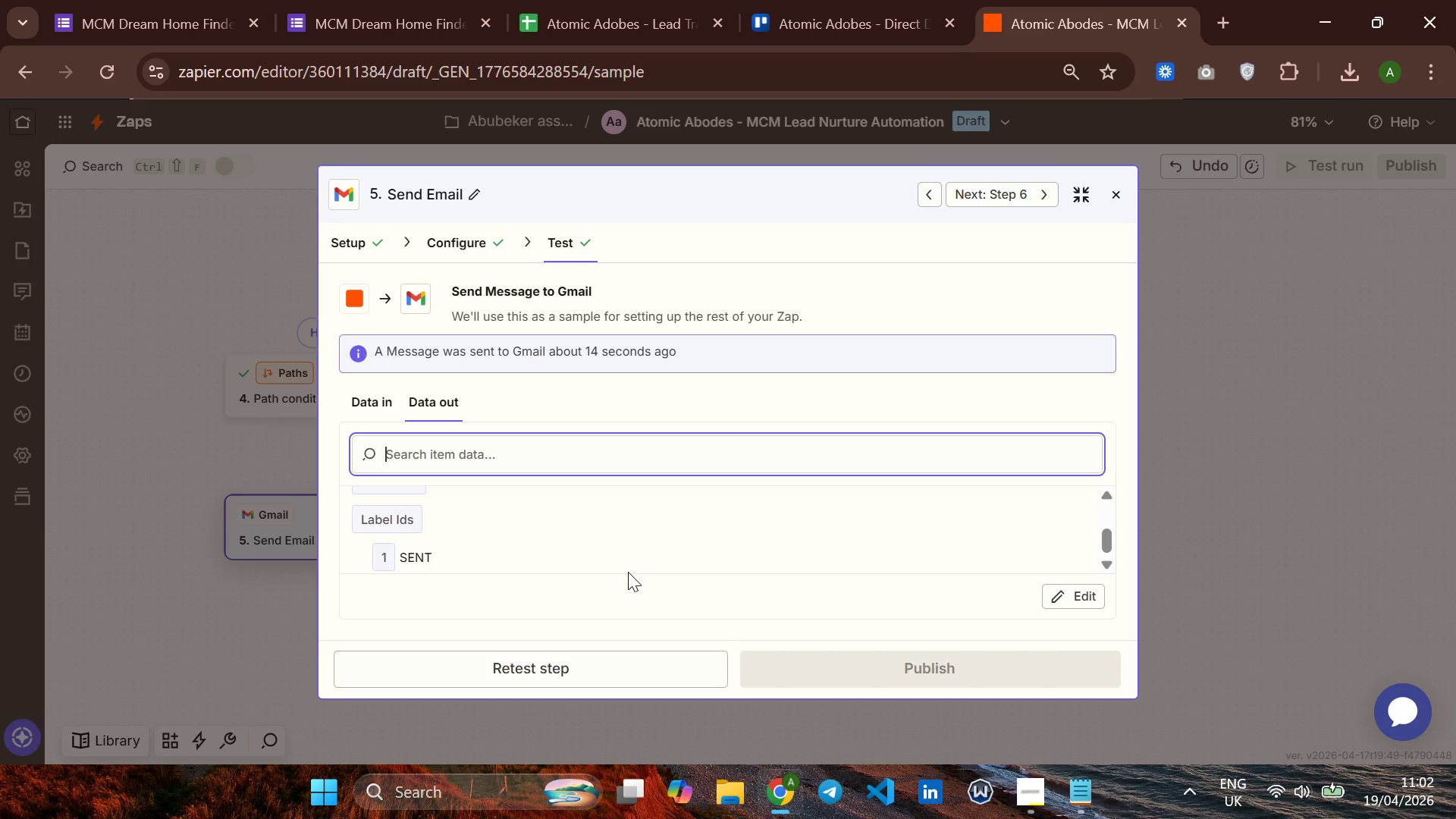 
left_click([1212, 74])
 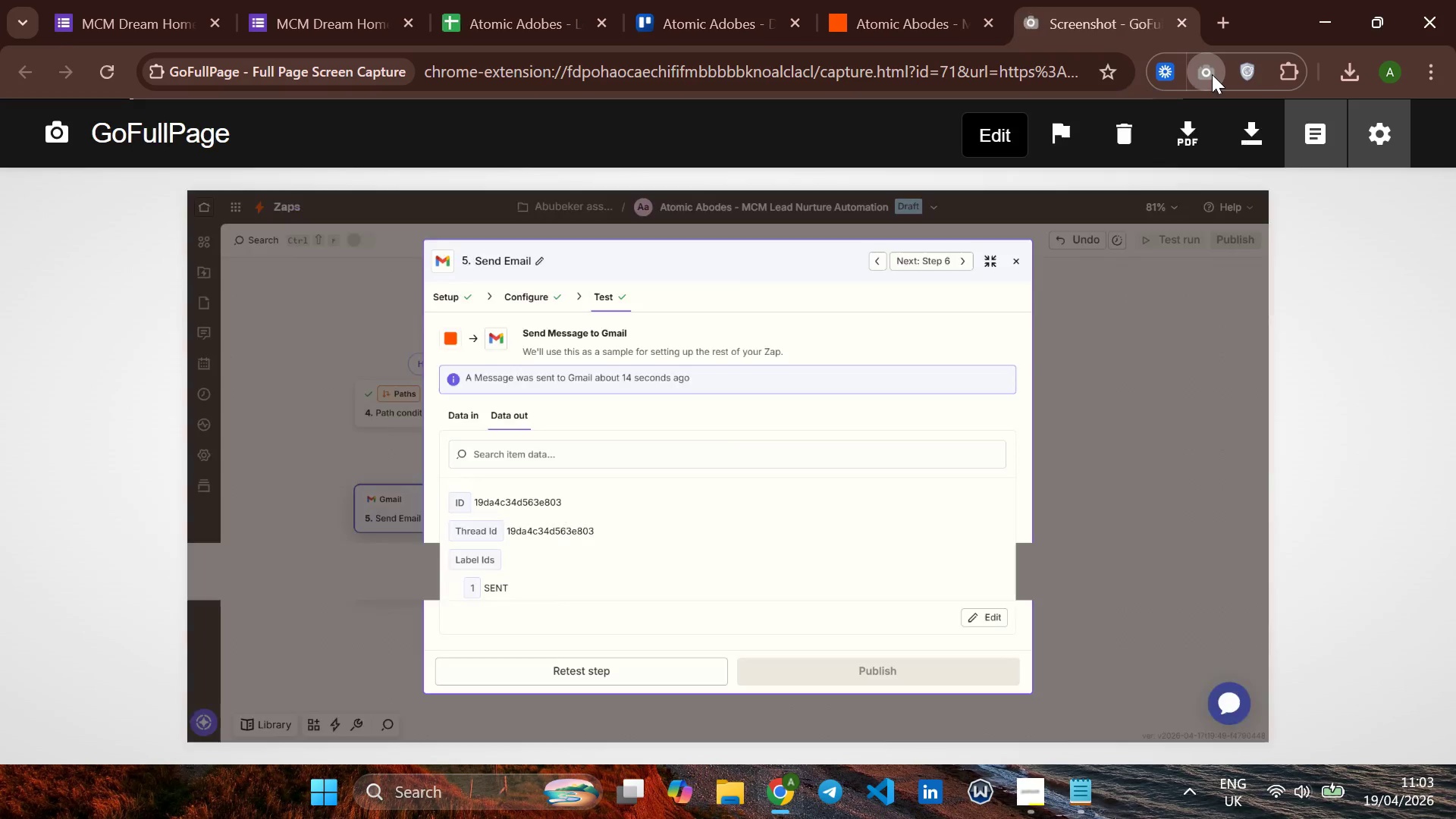 
wait(5.95)
 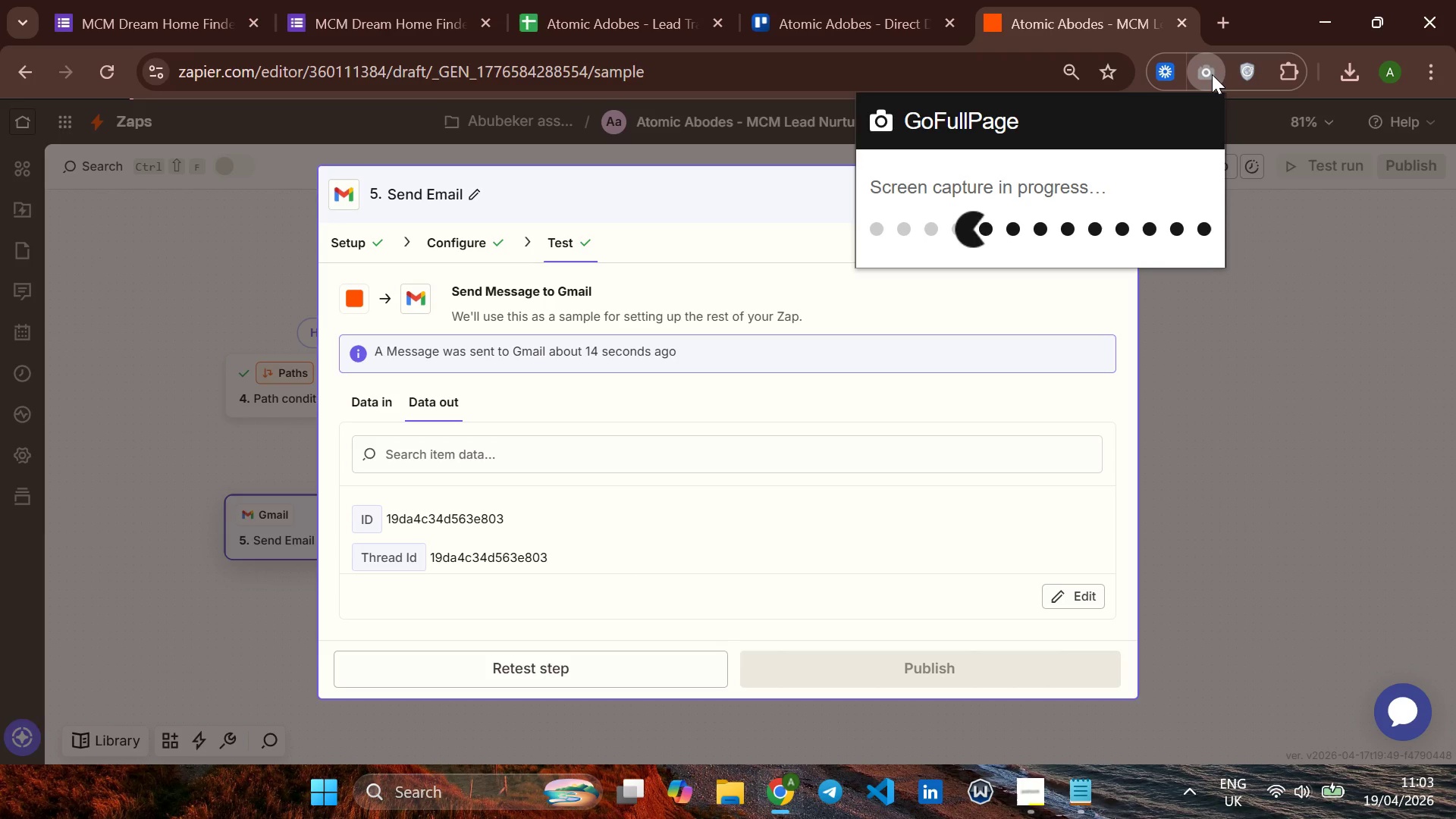 
left_click([1265, 131])
 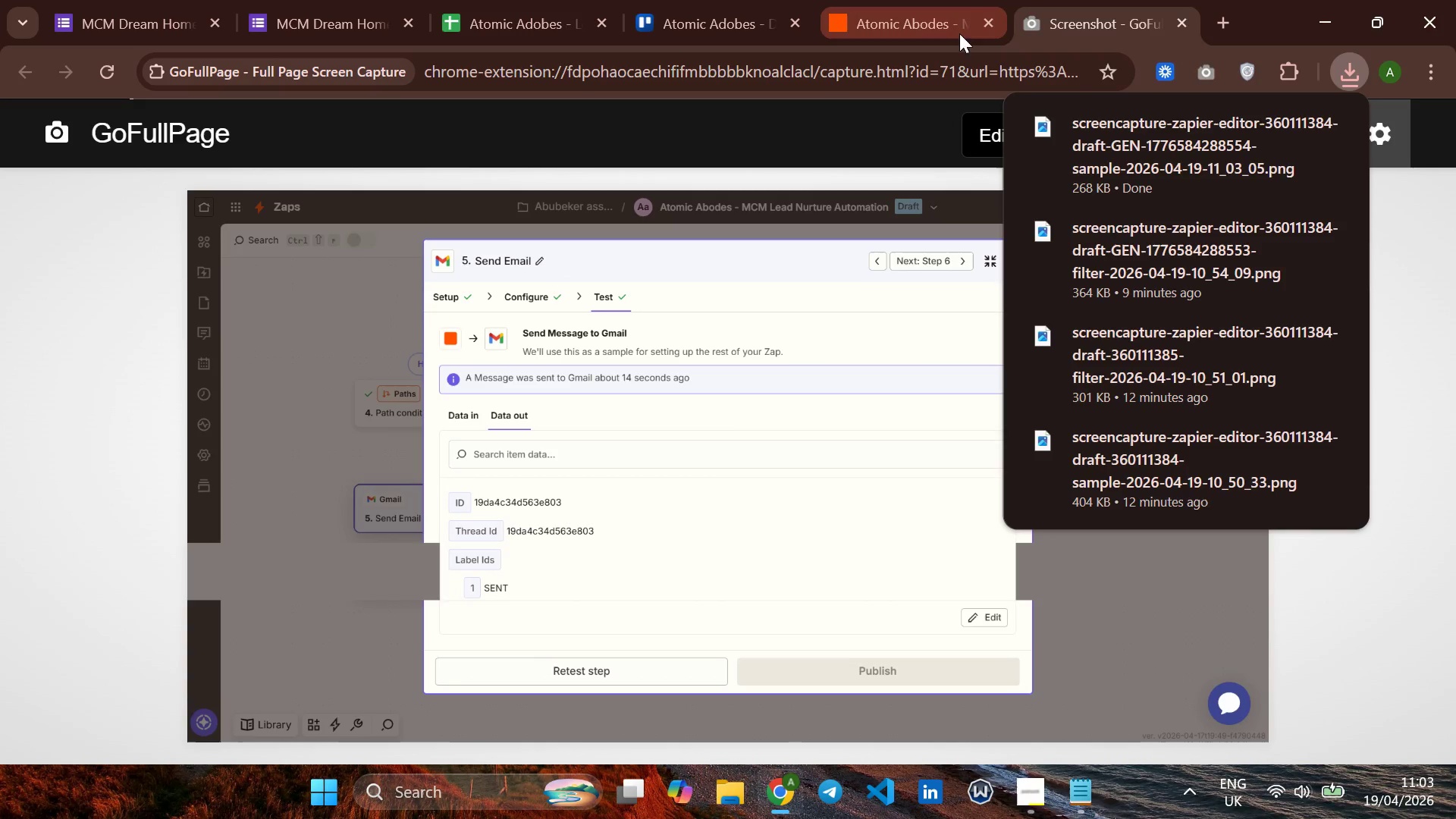 
left_click([908, 16])
 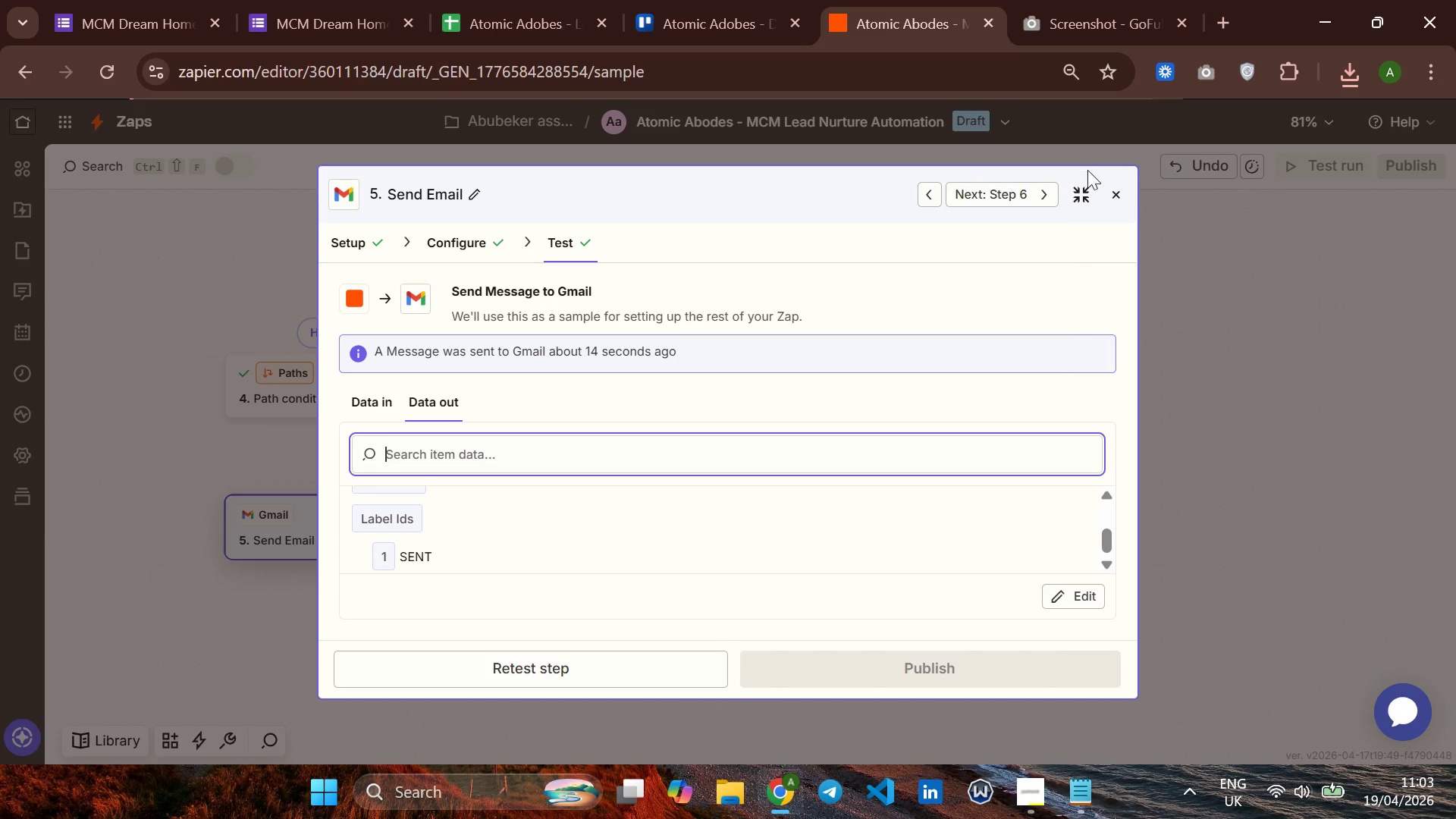 
left_click([1079, 185])
 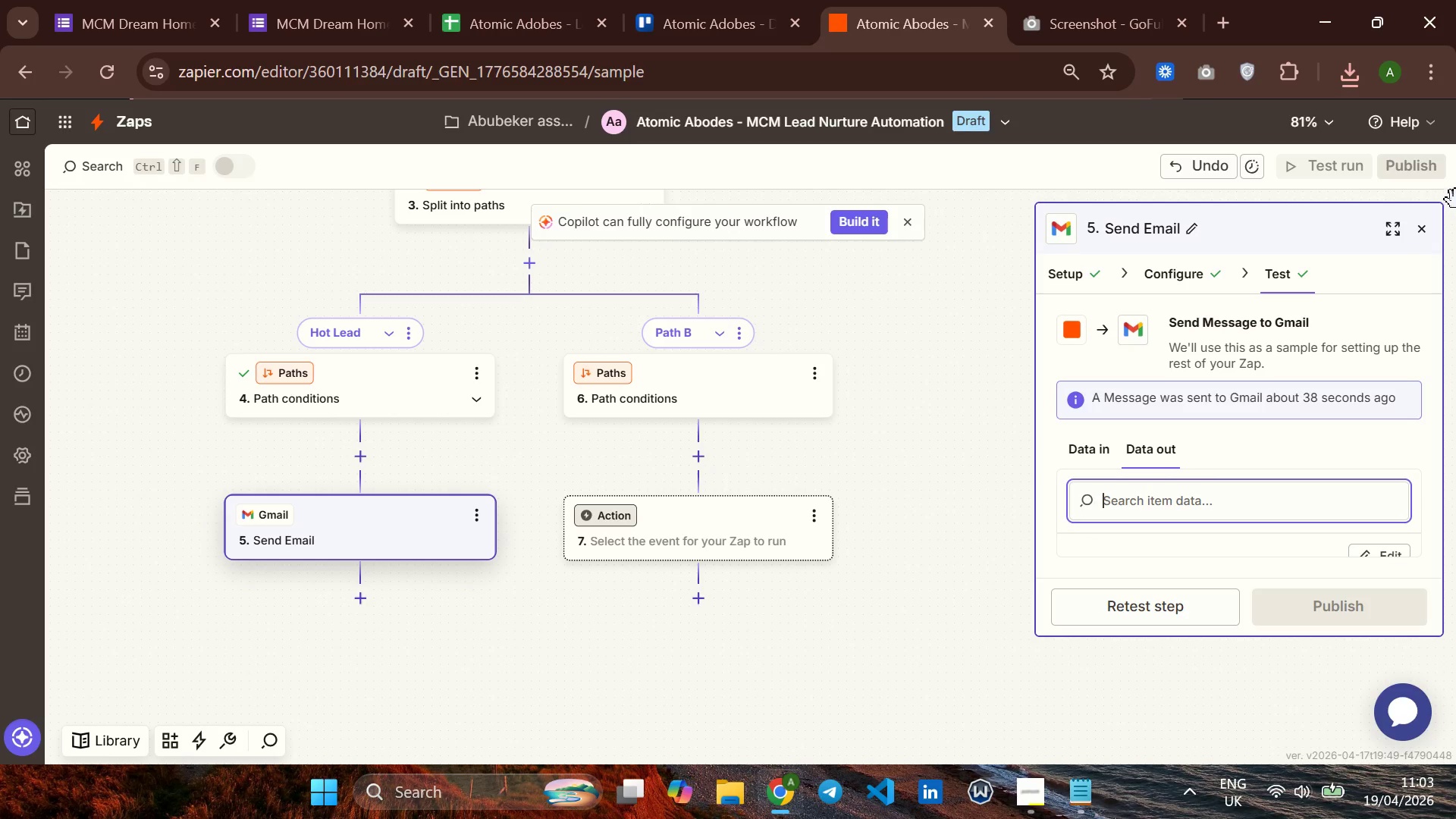 
left_click([1421, 228])
 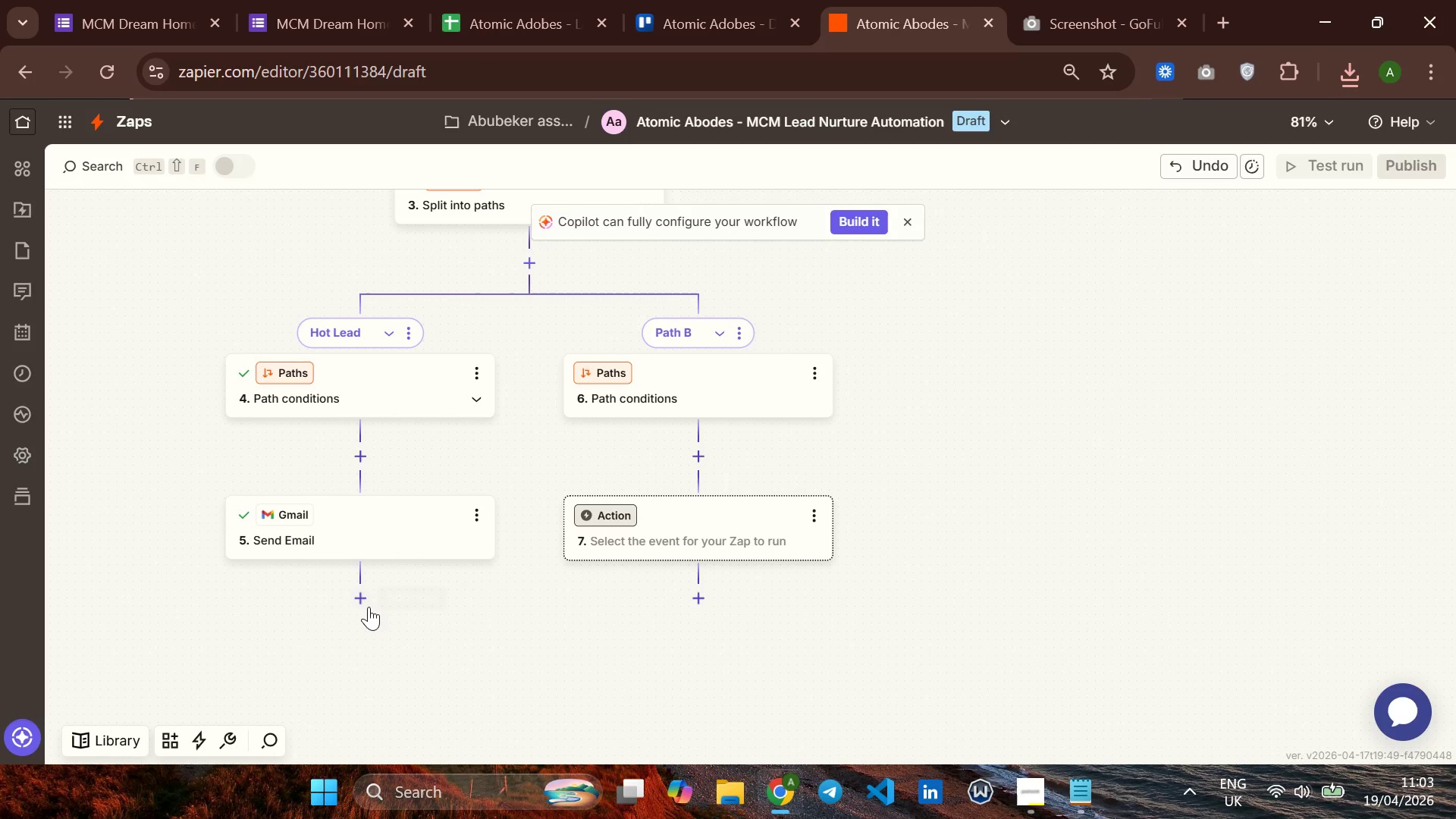 
left_click([363, 607])
 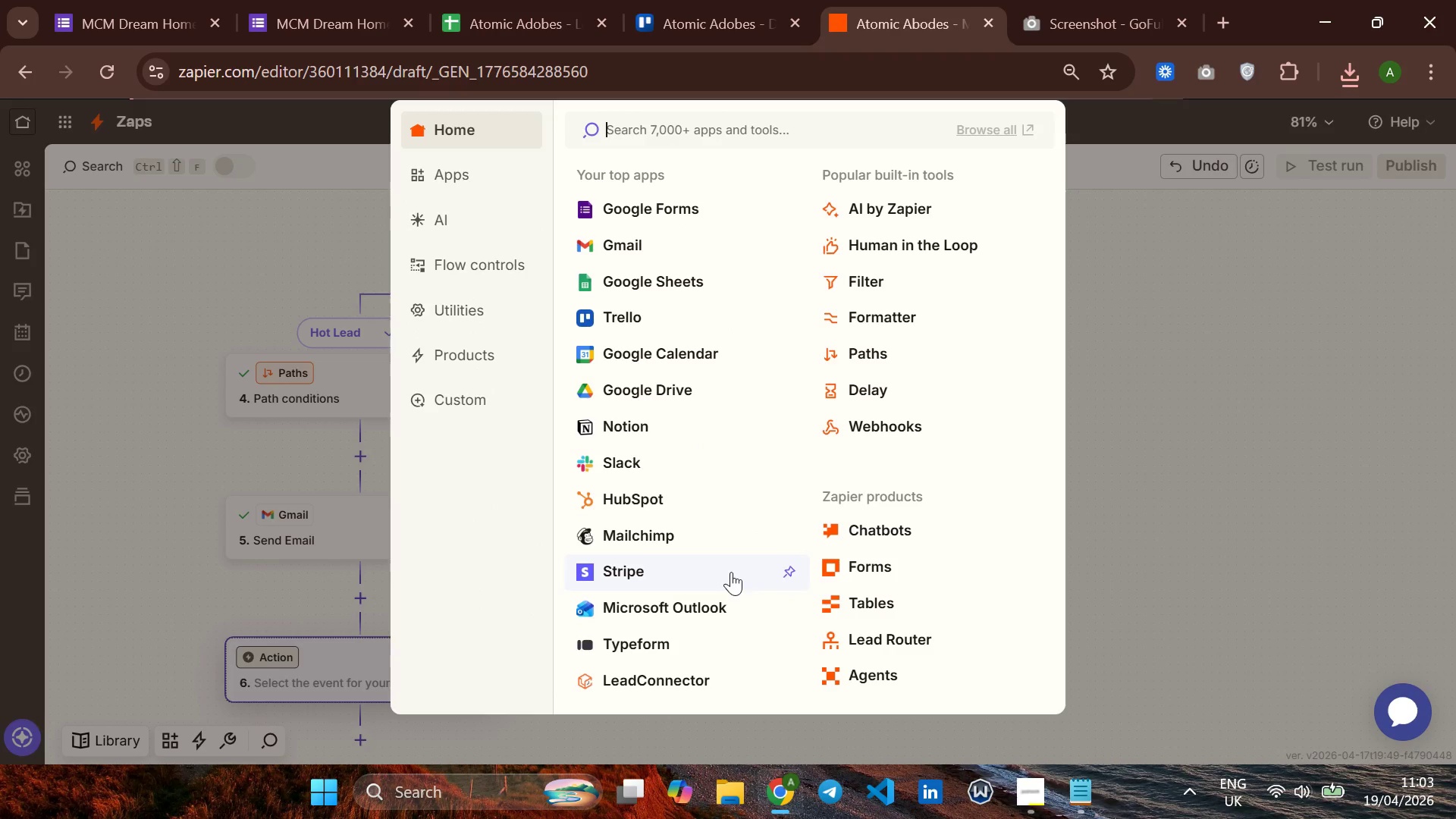 
wait(6.26)
 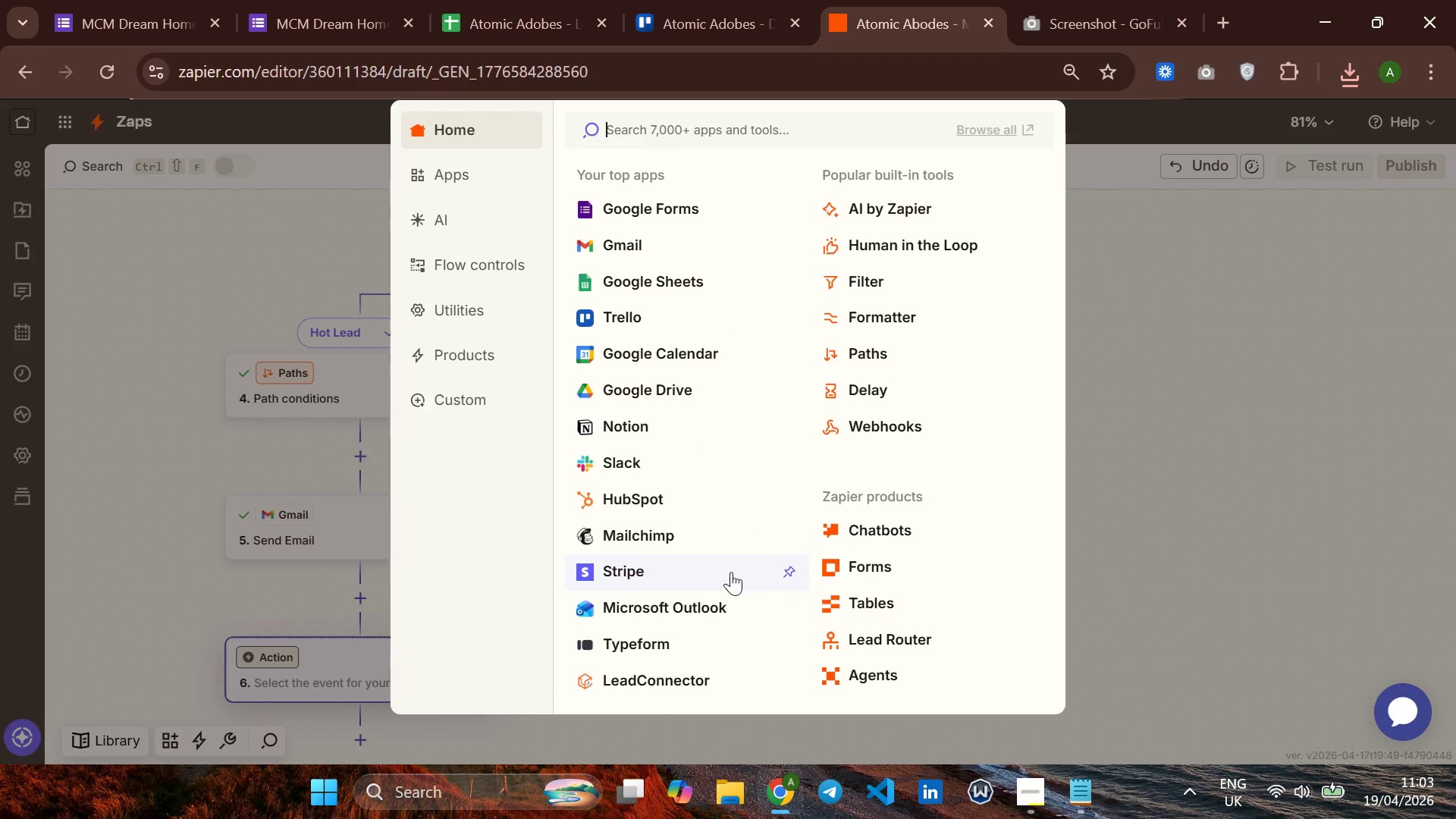 
left_click([657, 324])
 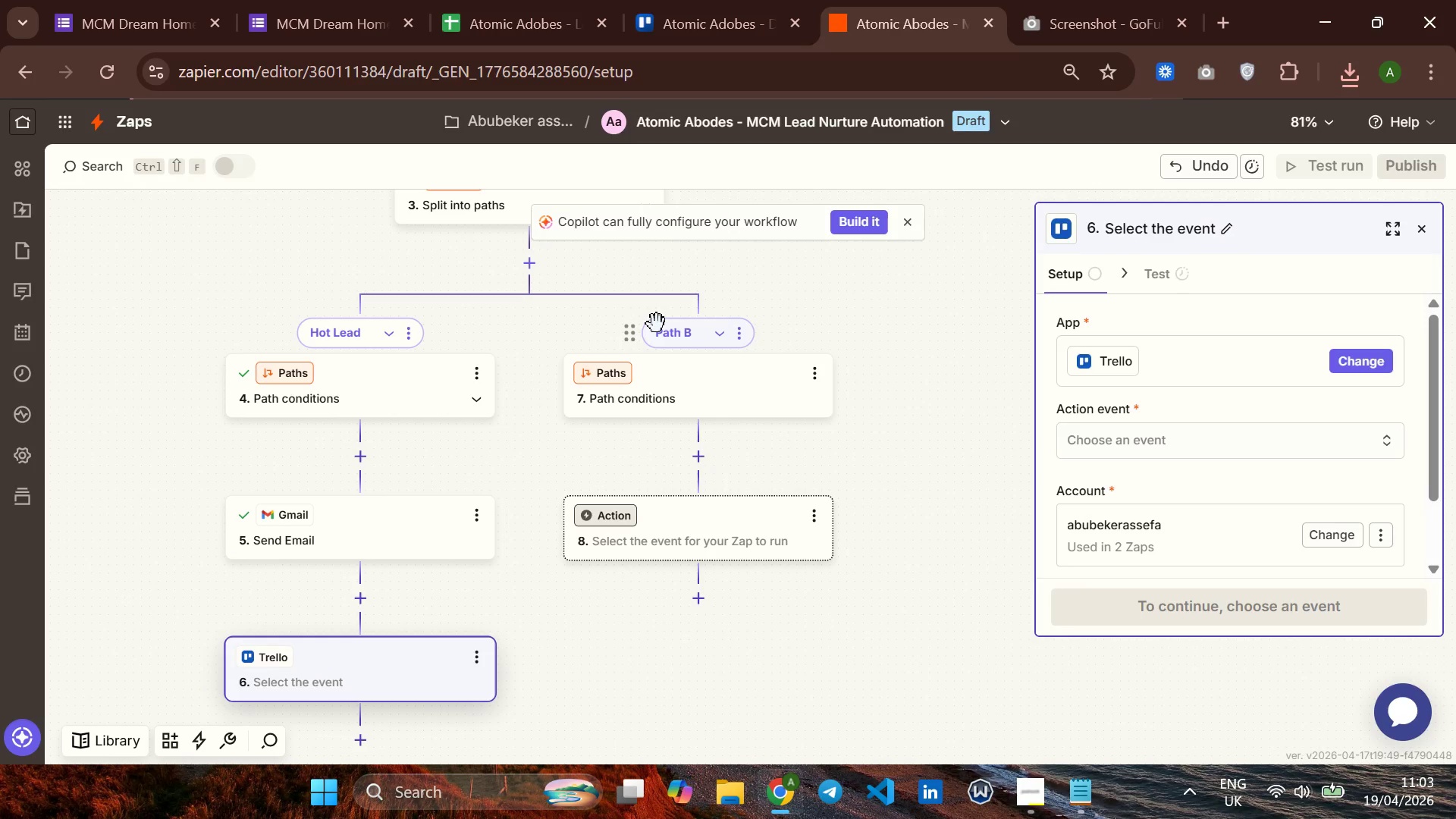 
wait(6.06)
 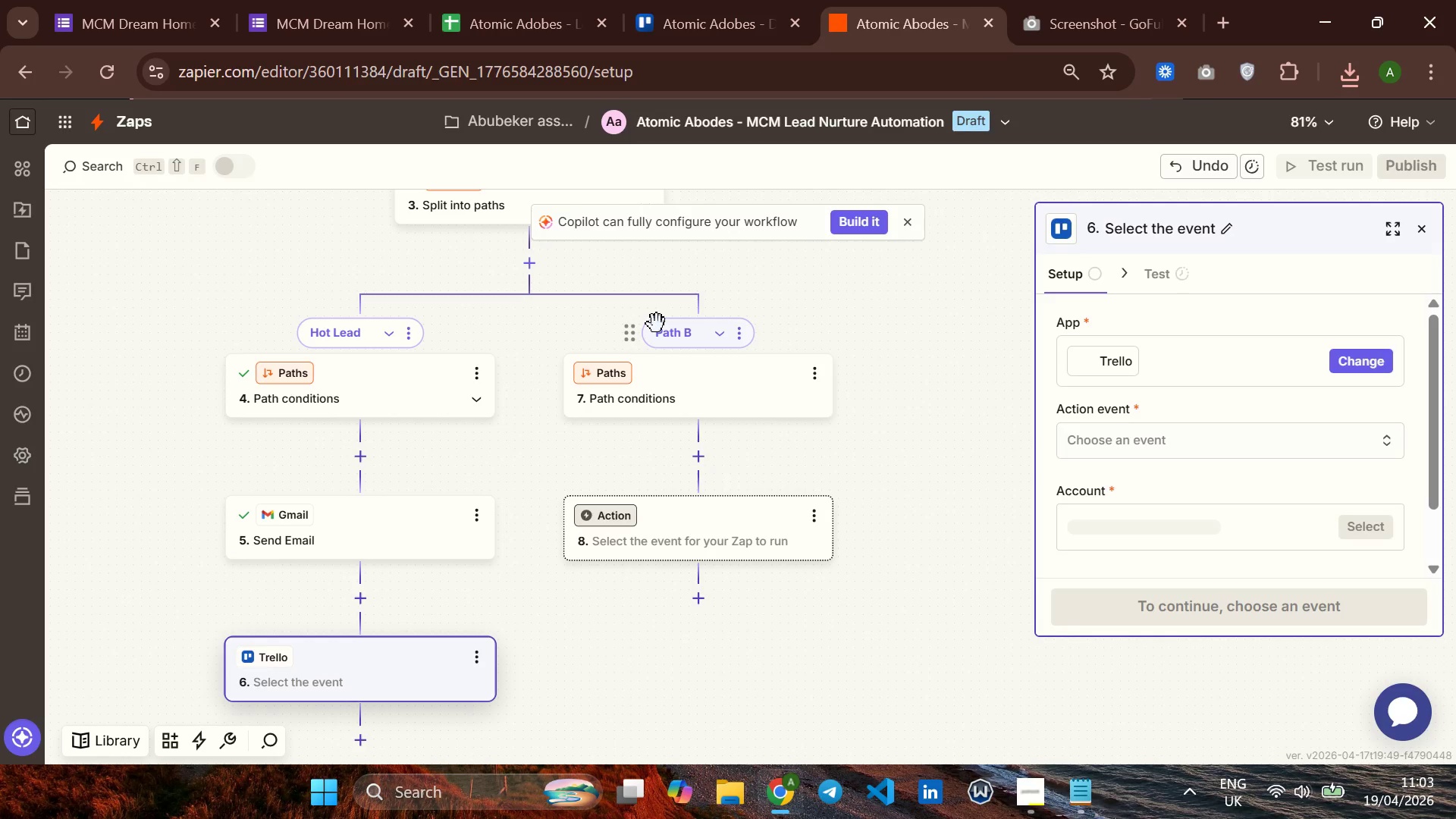 
left_click([1130, 437])
 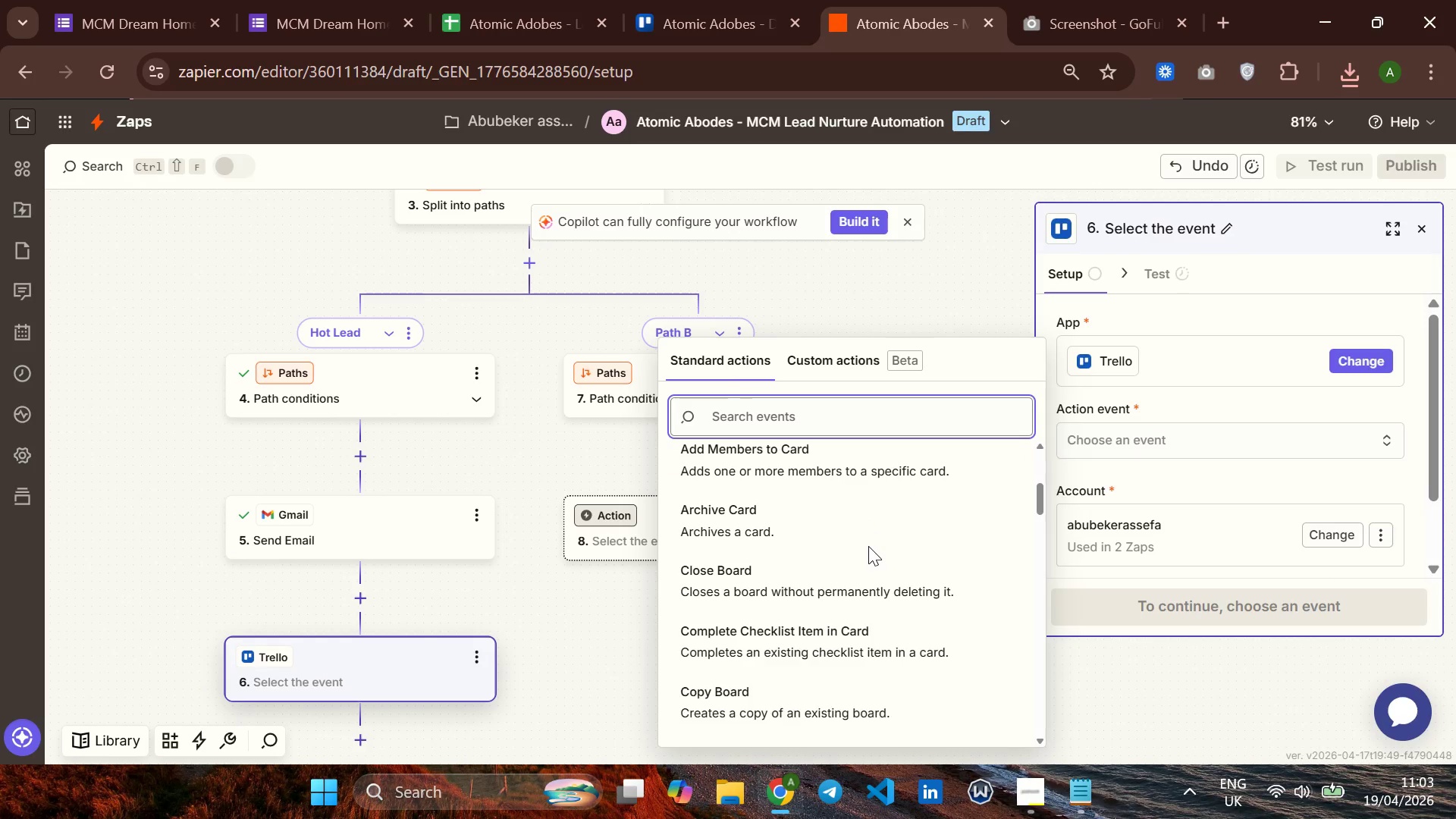 
wait(7.5)
 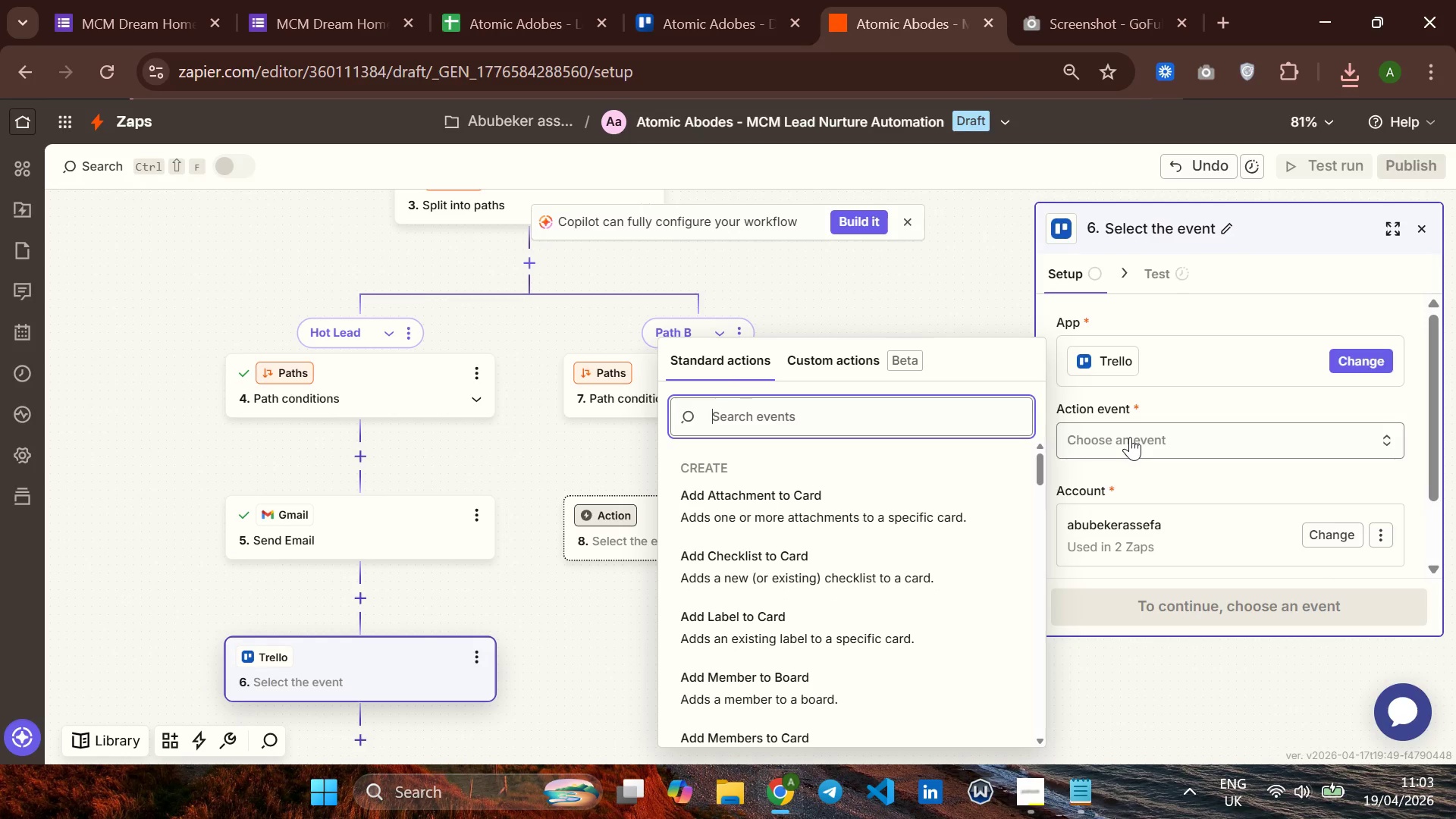 
left_click([720, 560])
 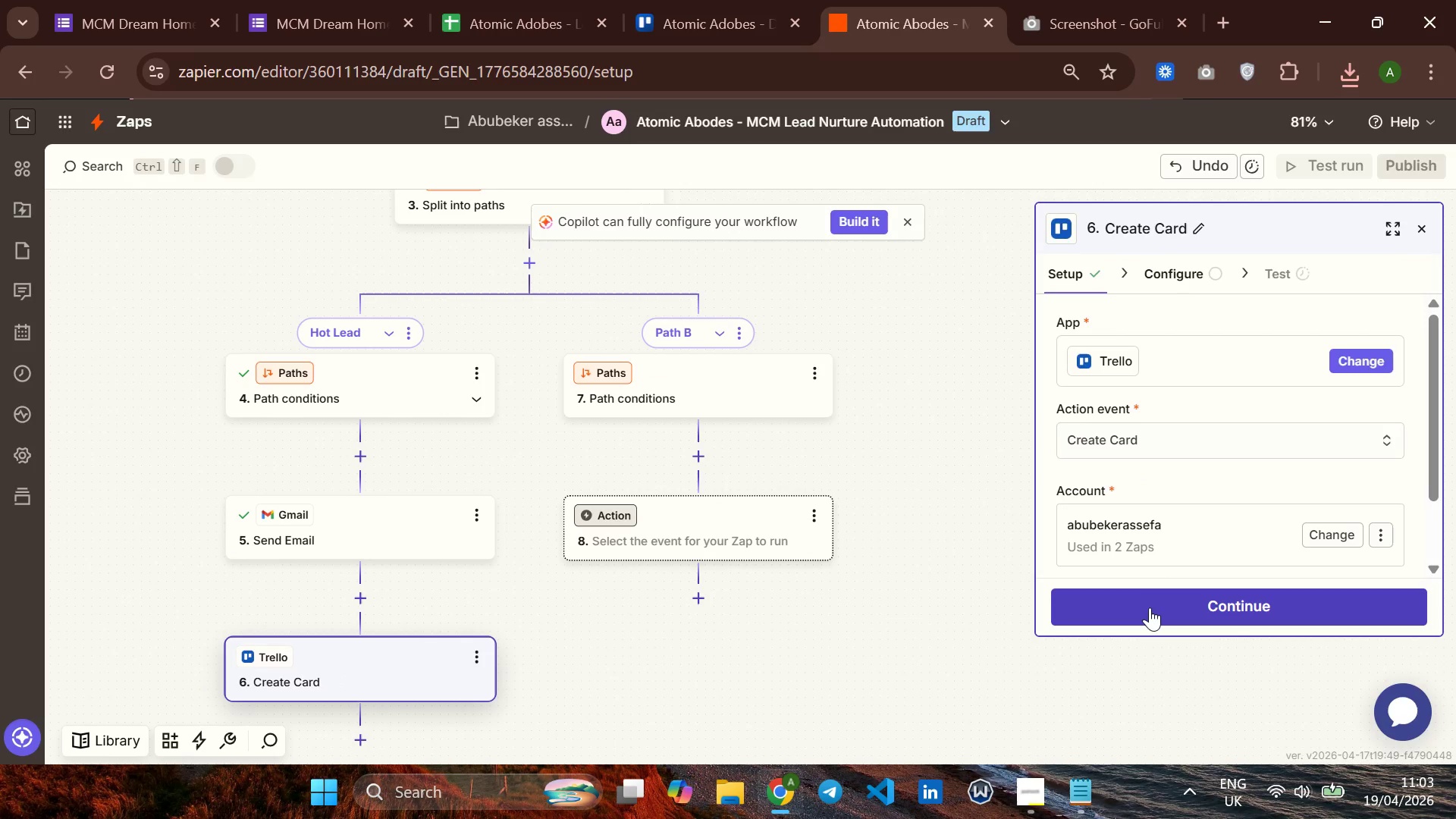 
left_click([1150, 610])
 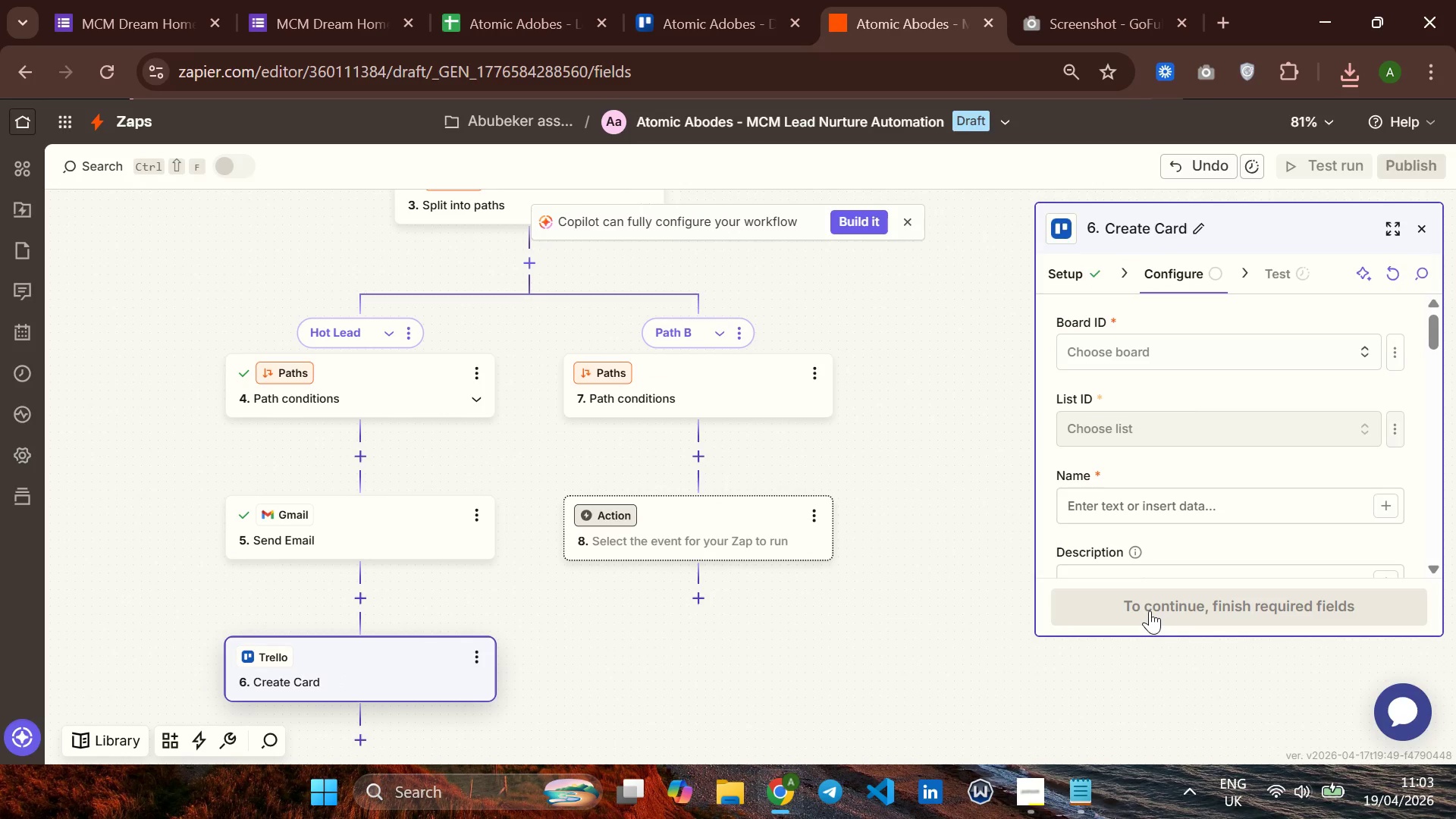 
left_click([1141, 364])
 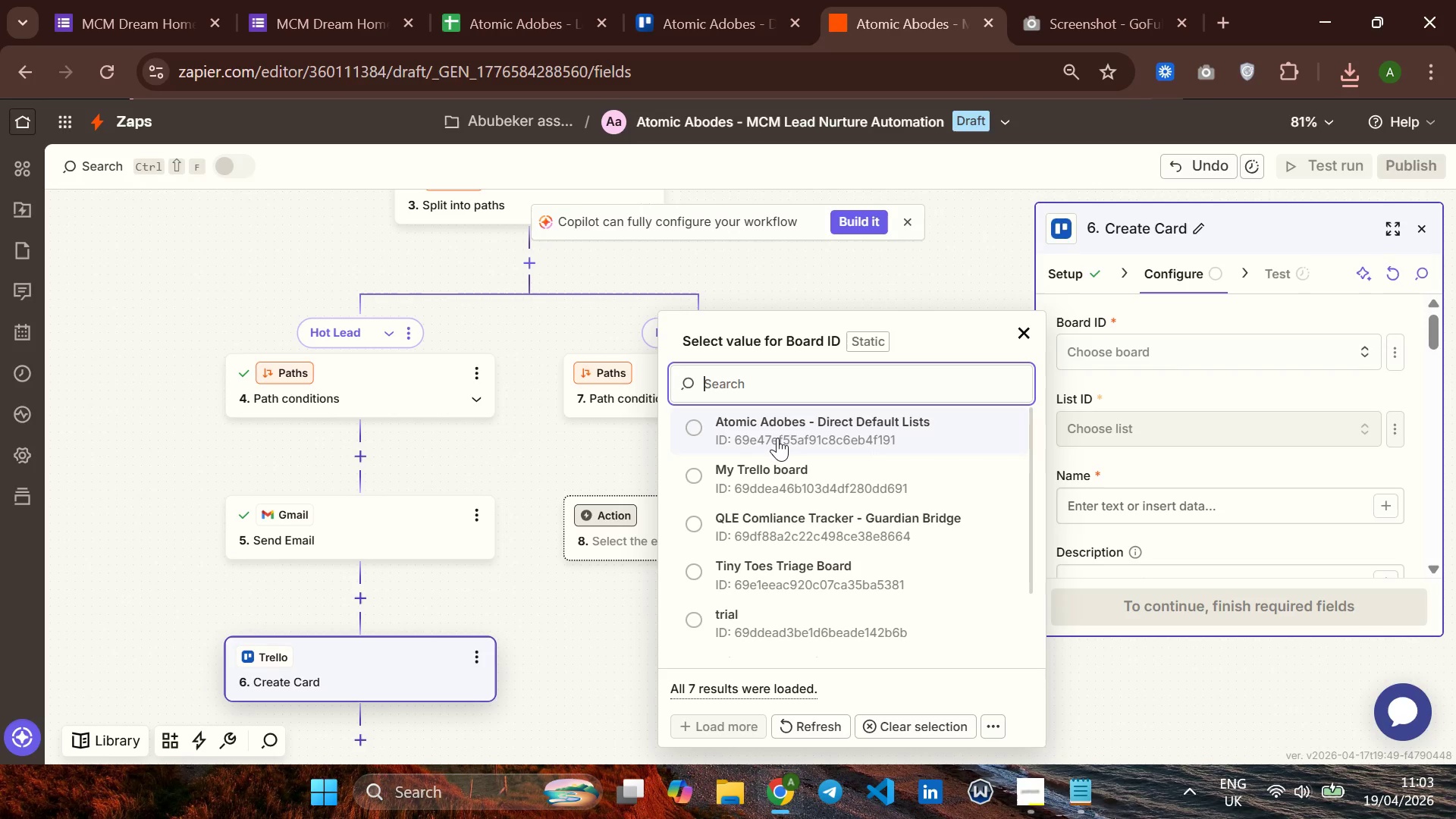 
wait(11.69)
 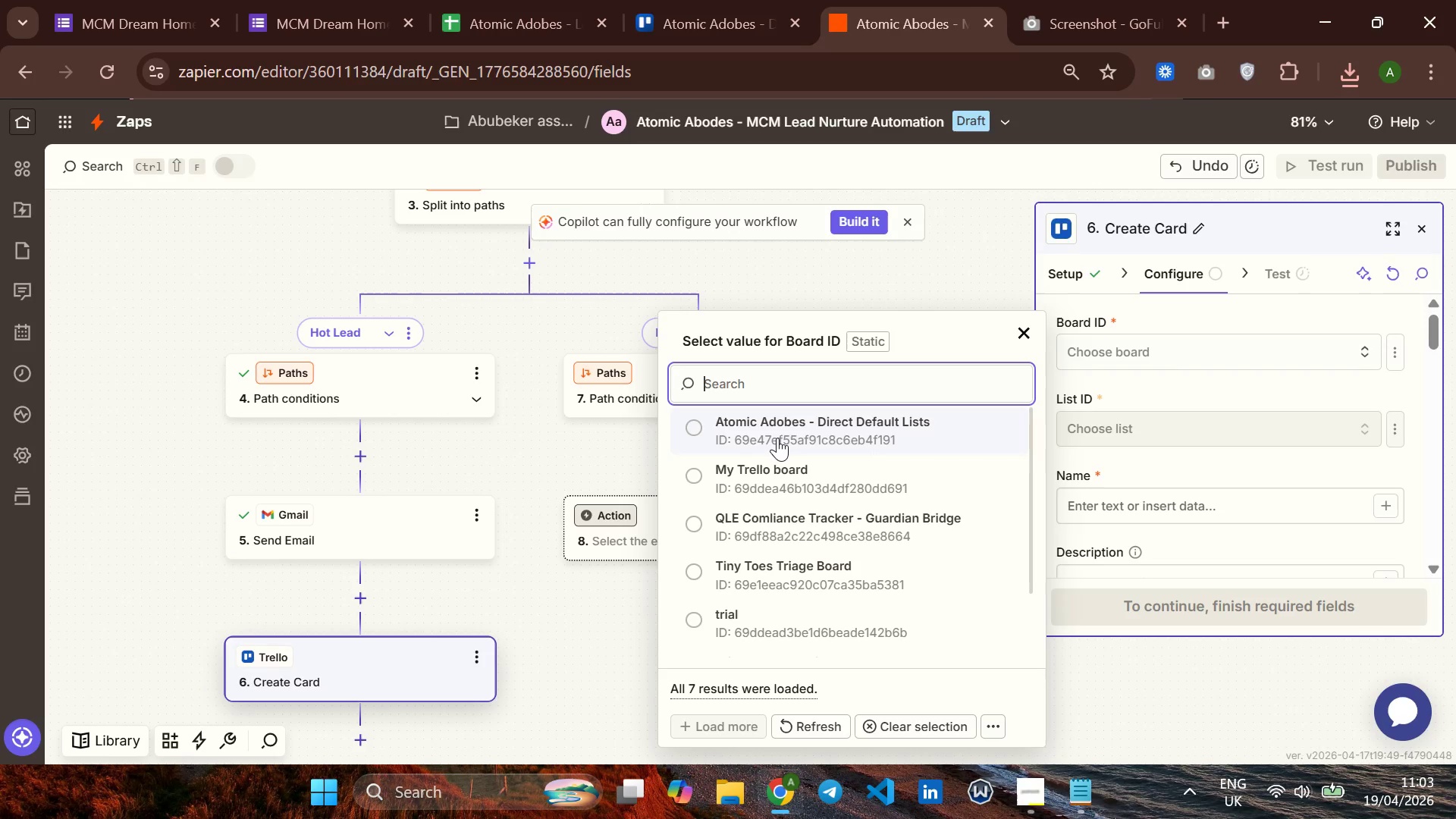 
left_click([805, 415])
 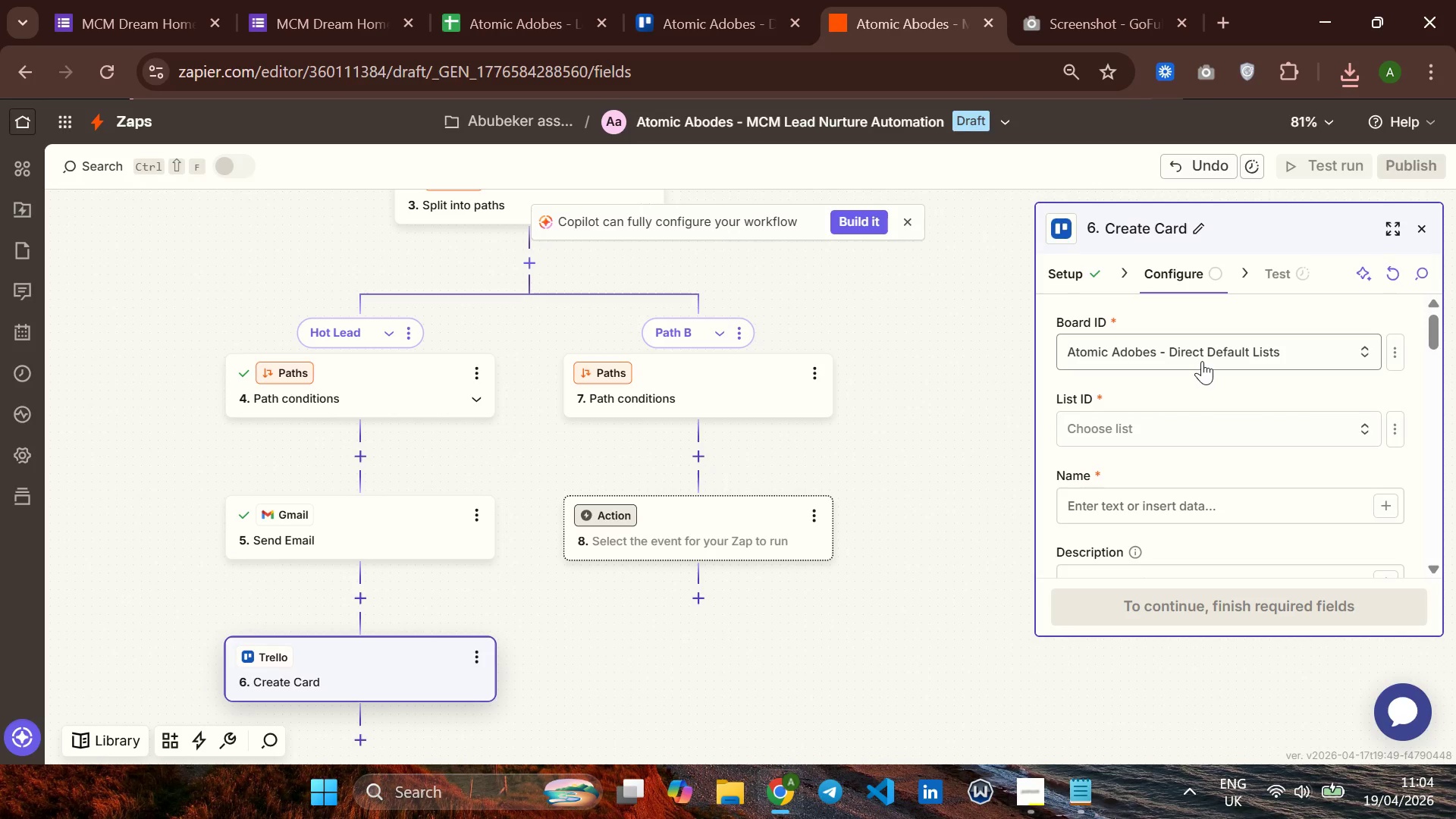 
left_click([1197, 417])
 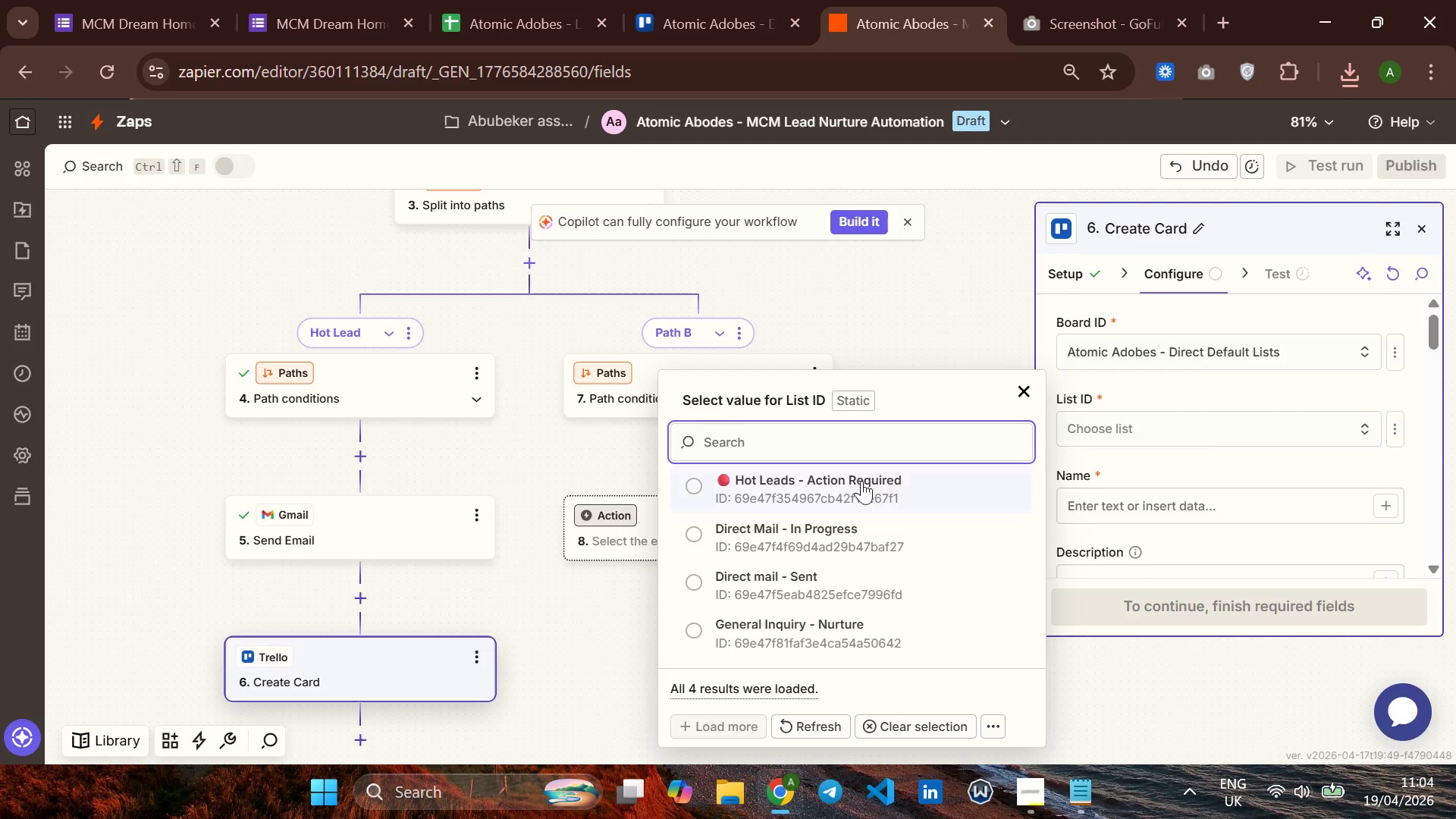 
left_click([835, 481])
 